 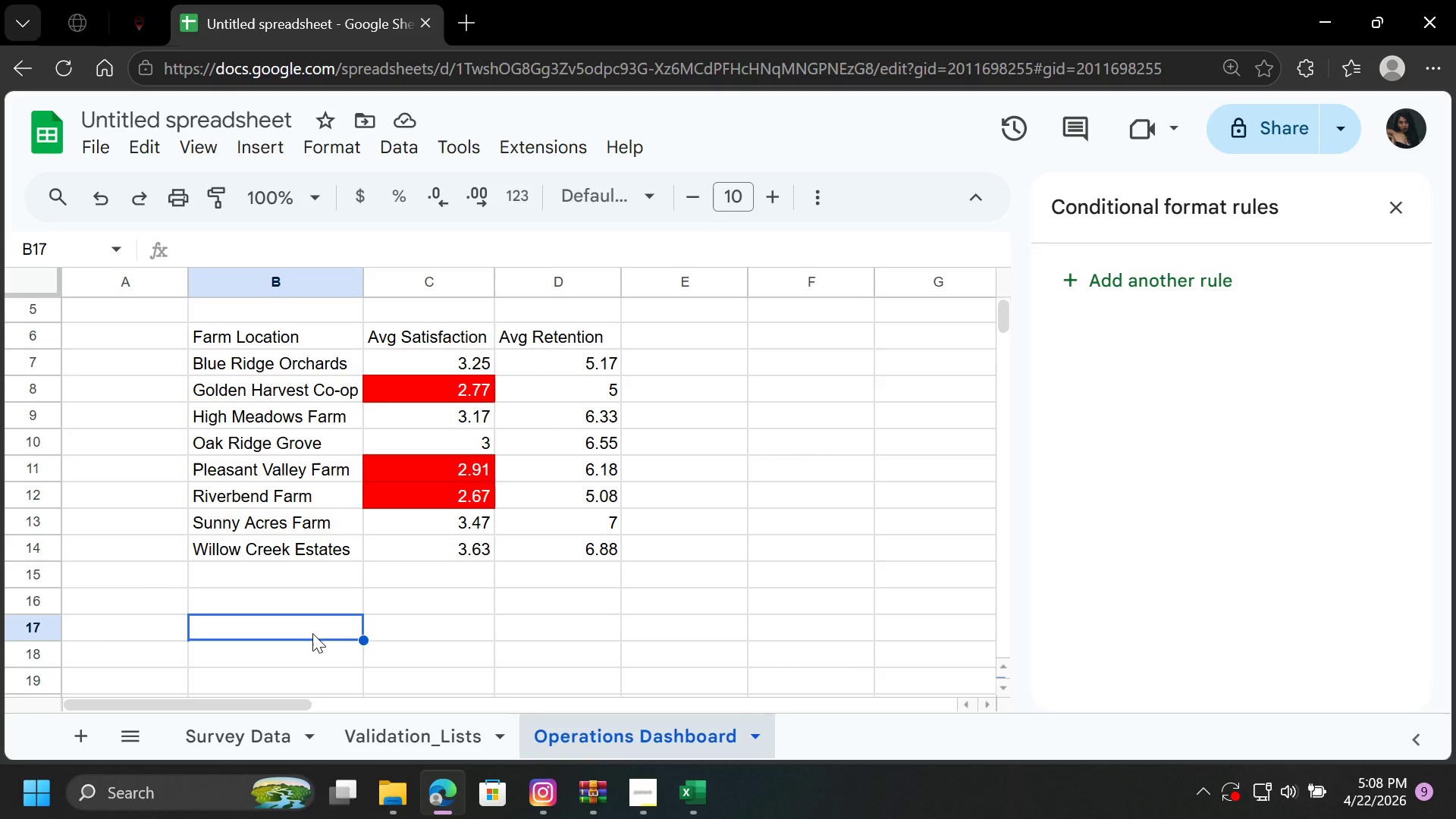 
scroll: coordinate [312, 633], scroll_direction: down, amount: 1.0
 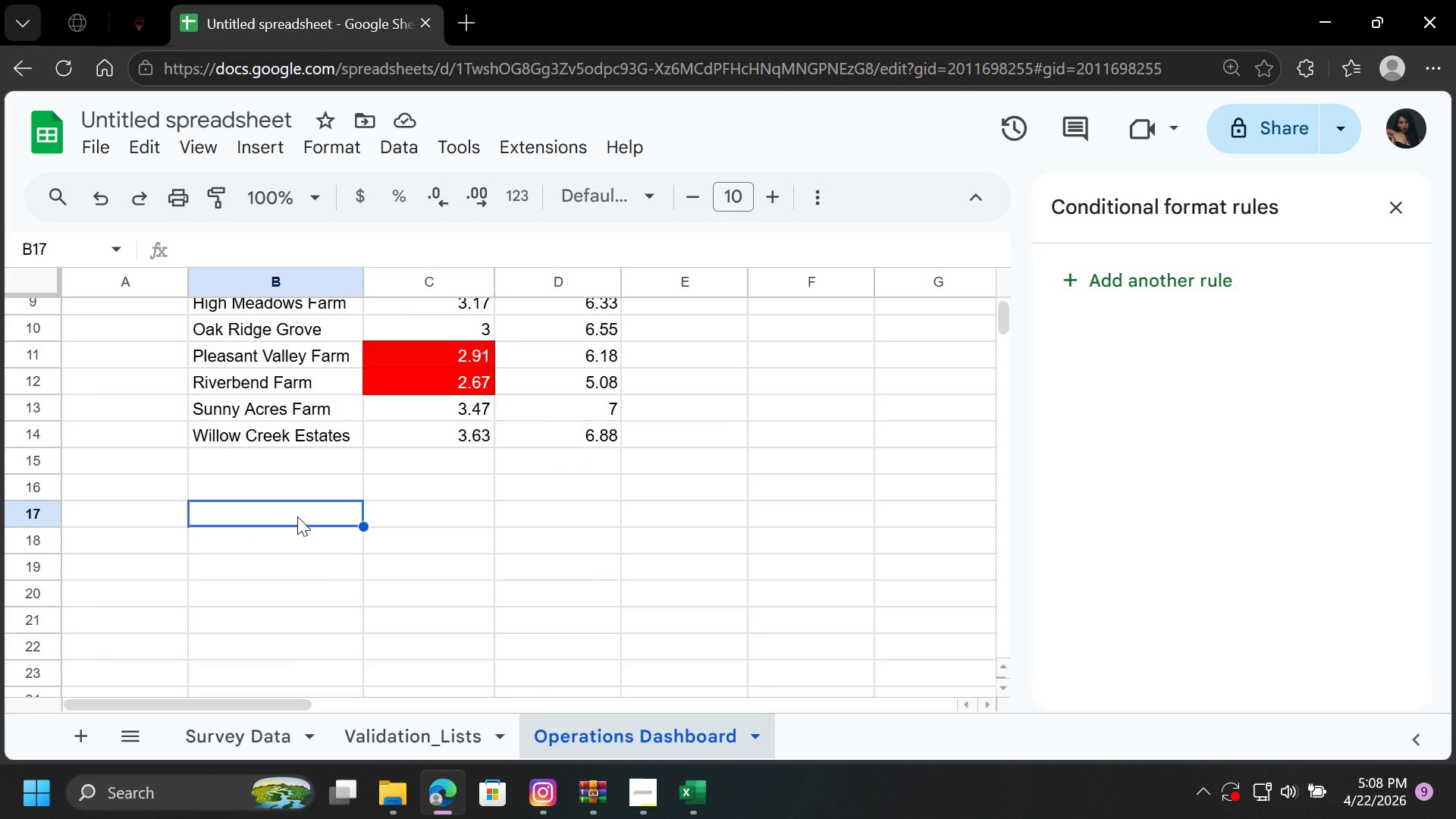 
left_click([297, 516])
 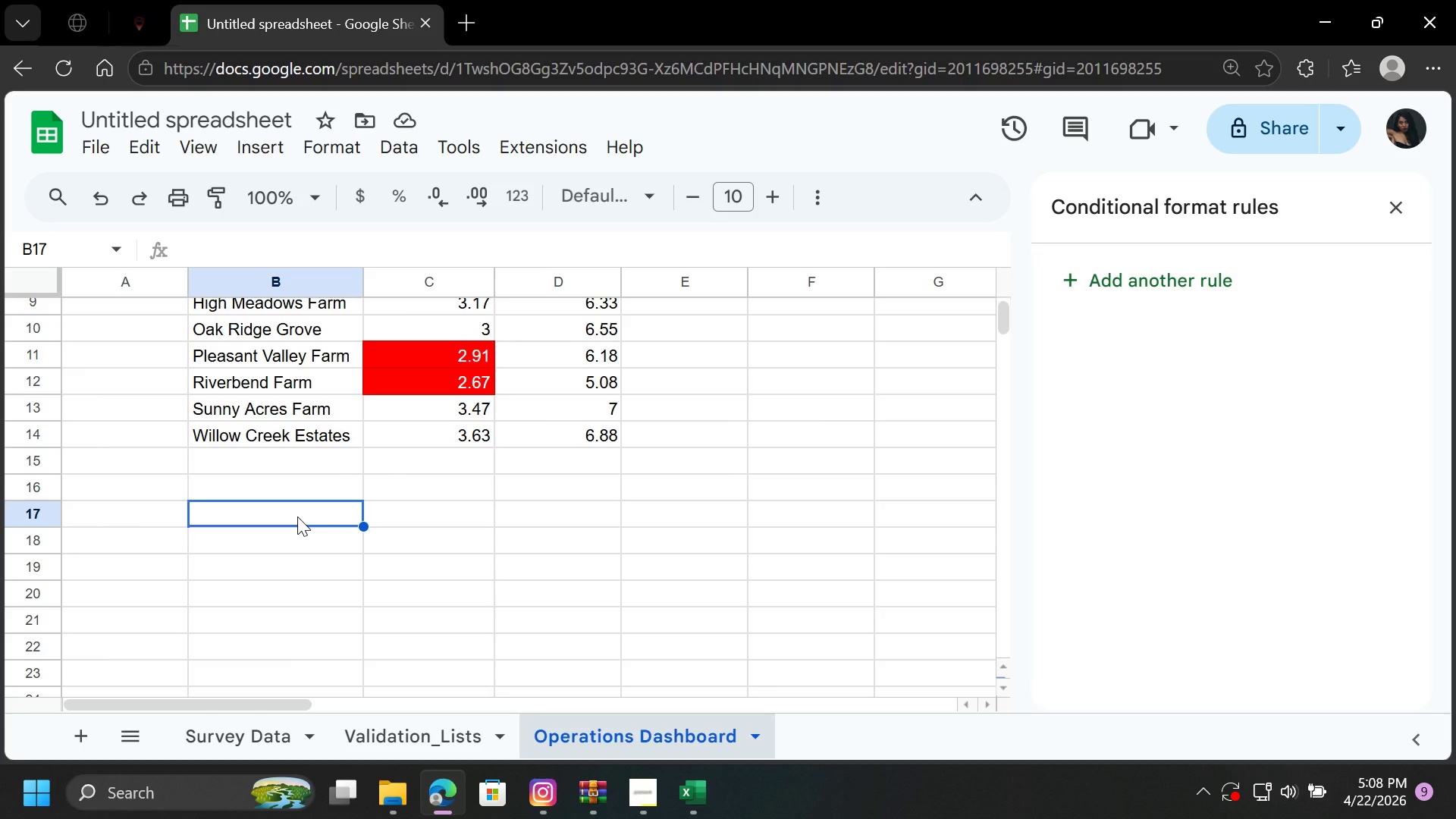 
wait(7.56)
 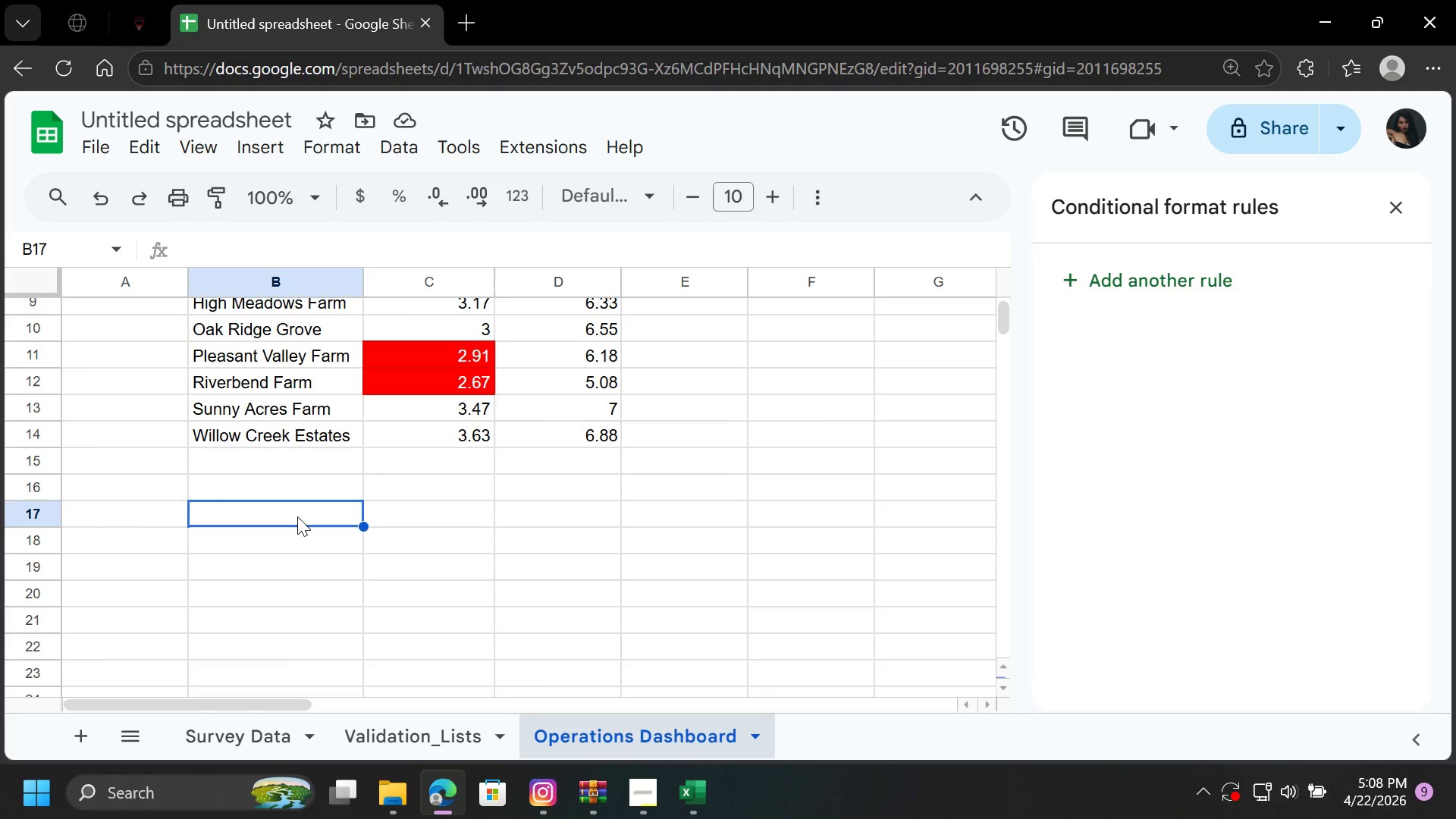 
type(ISSU)
key(Backspace)
key(Backspace)
key(Backspace)
 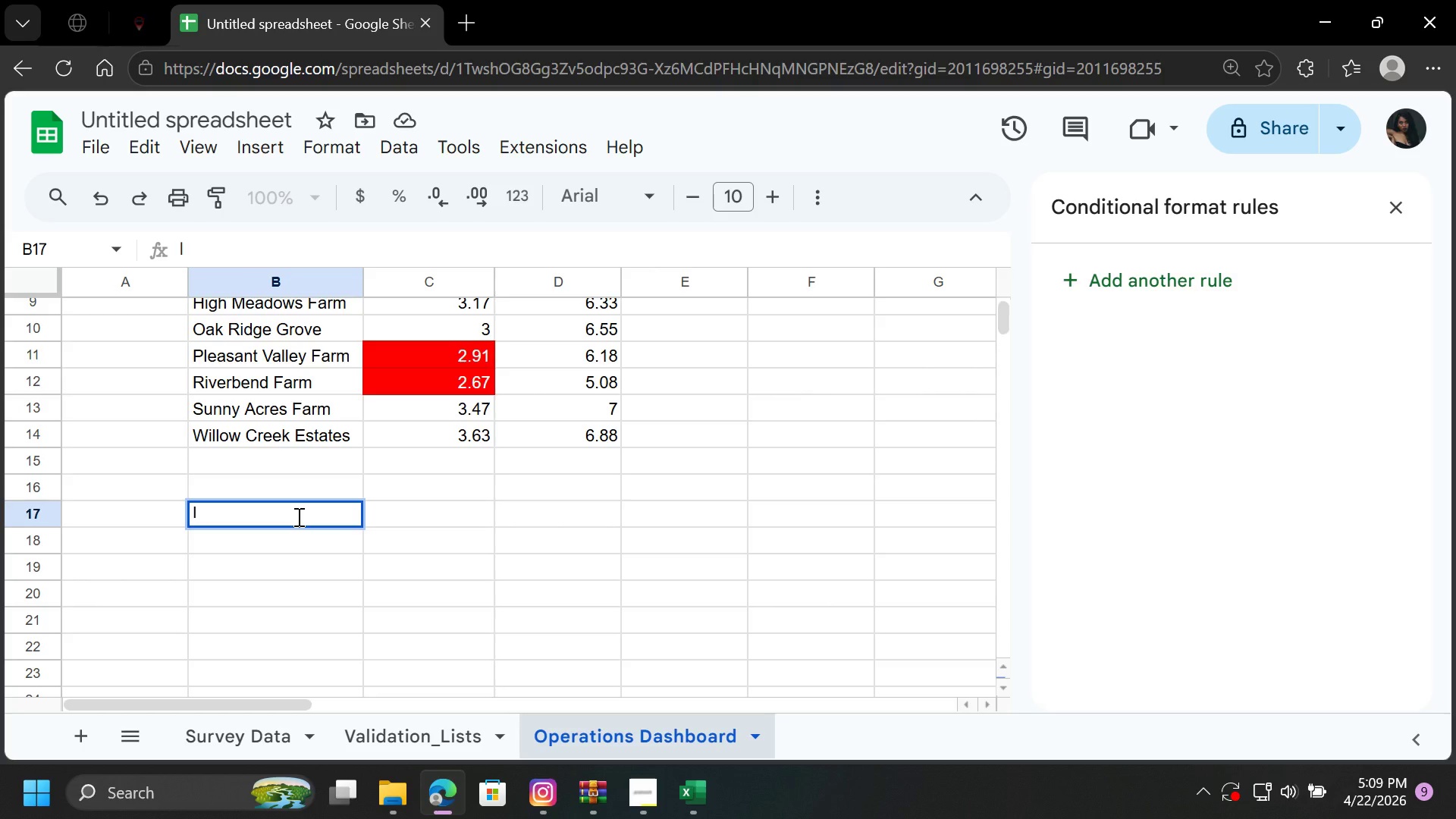 
wait(5.72)
 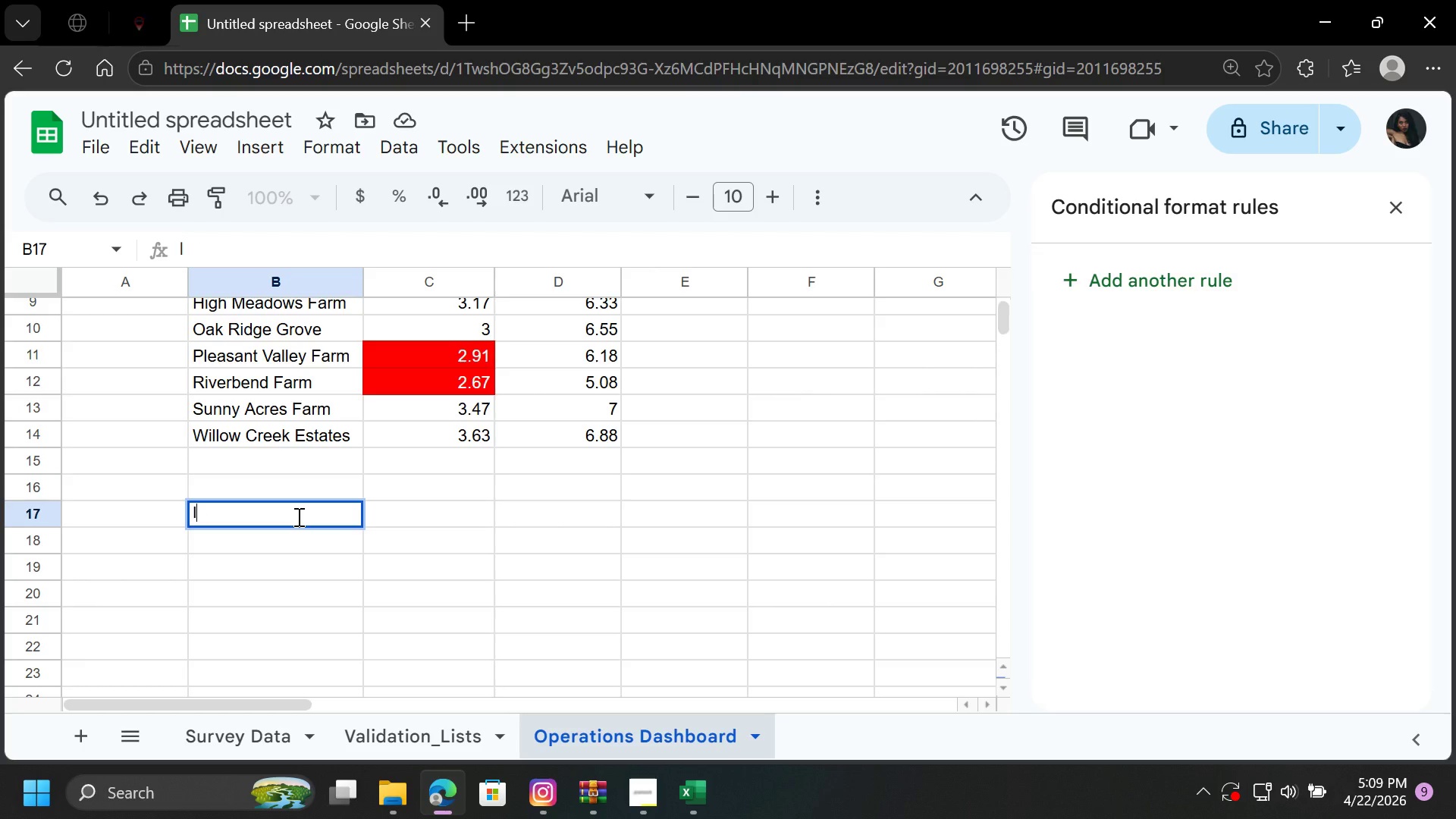 
type(ssue Category)
 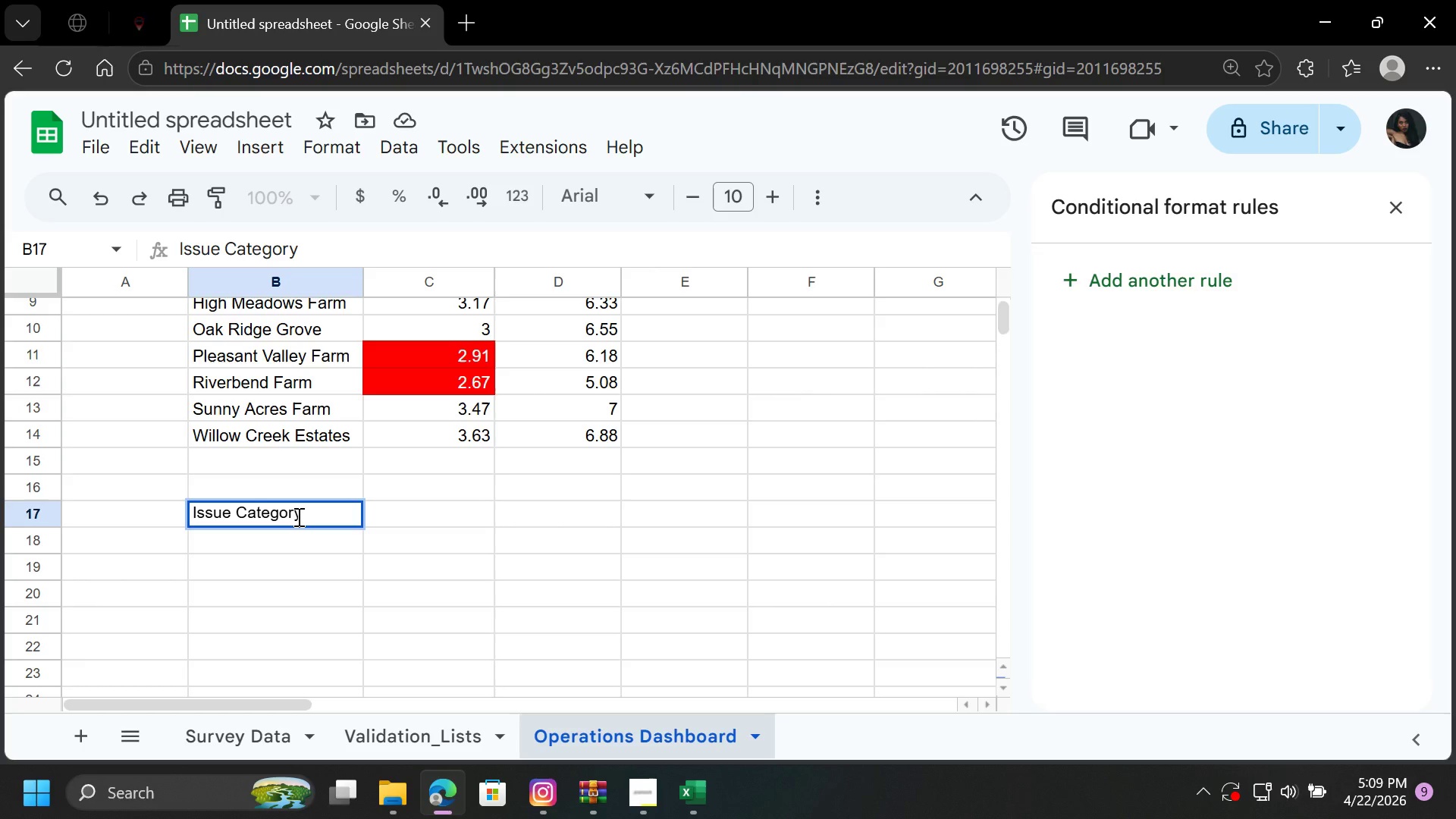 
wait(17.52)
 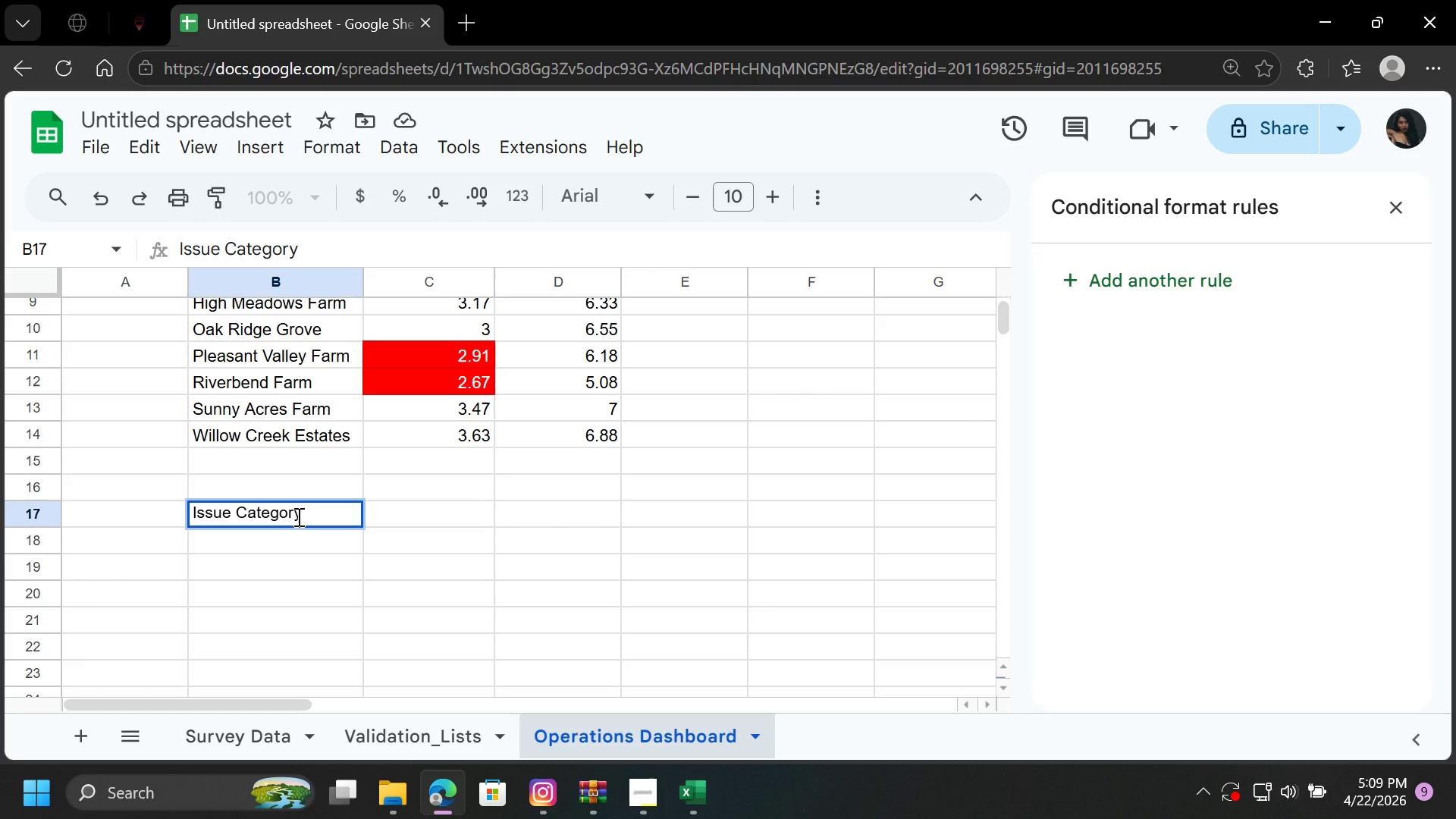 
left_click([431, 517])
 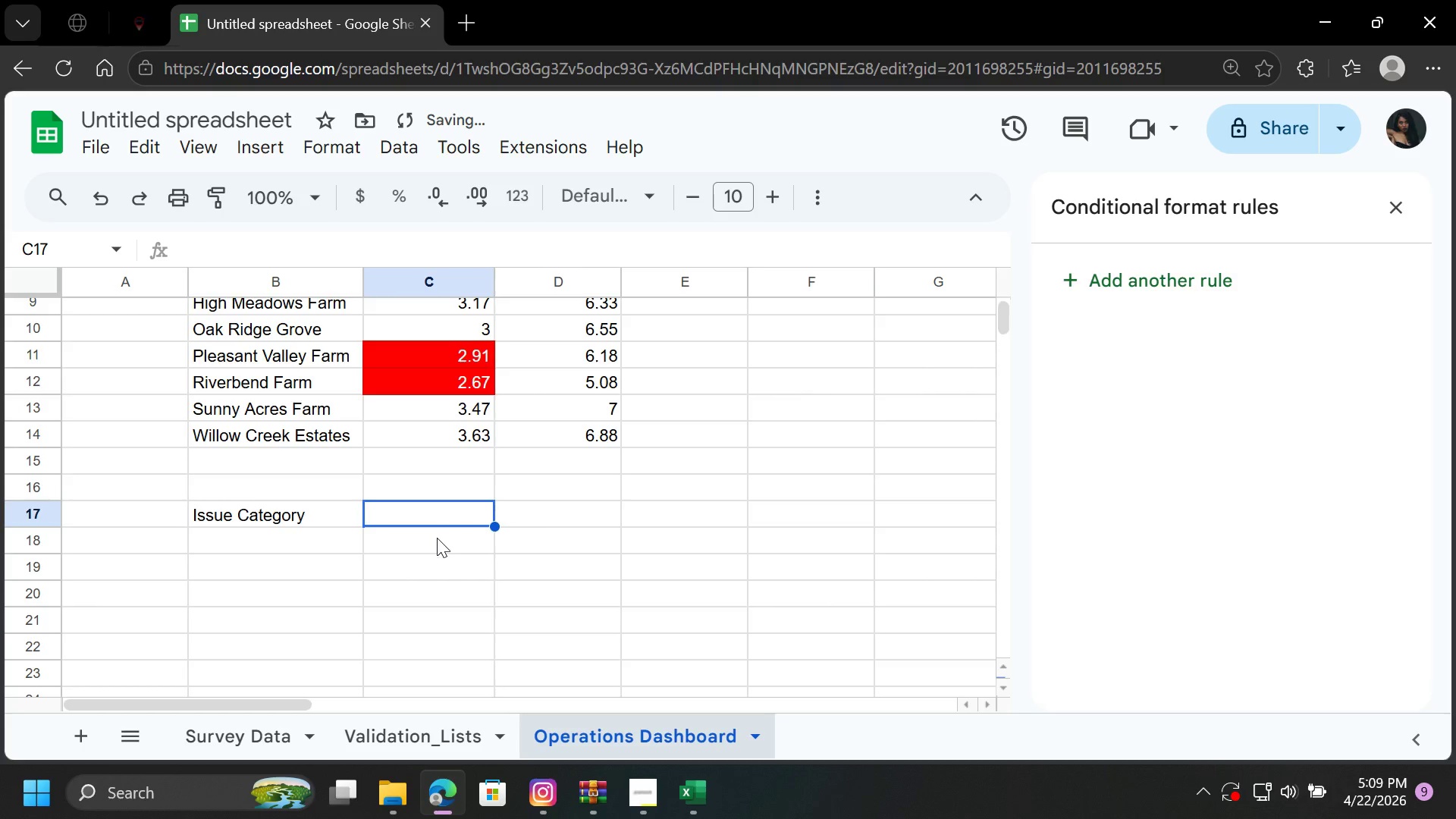 
left_click([437, 547])
 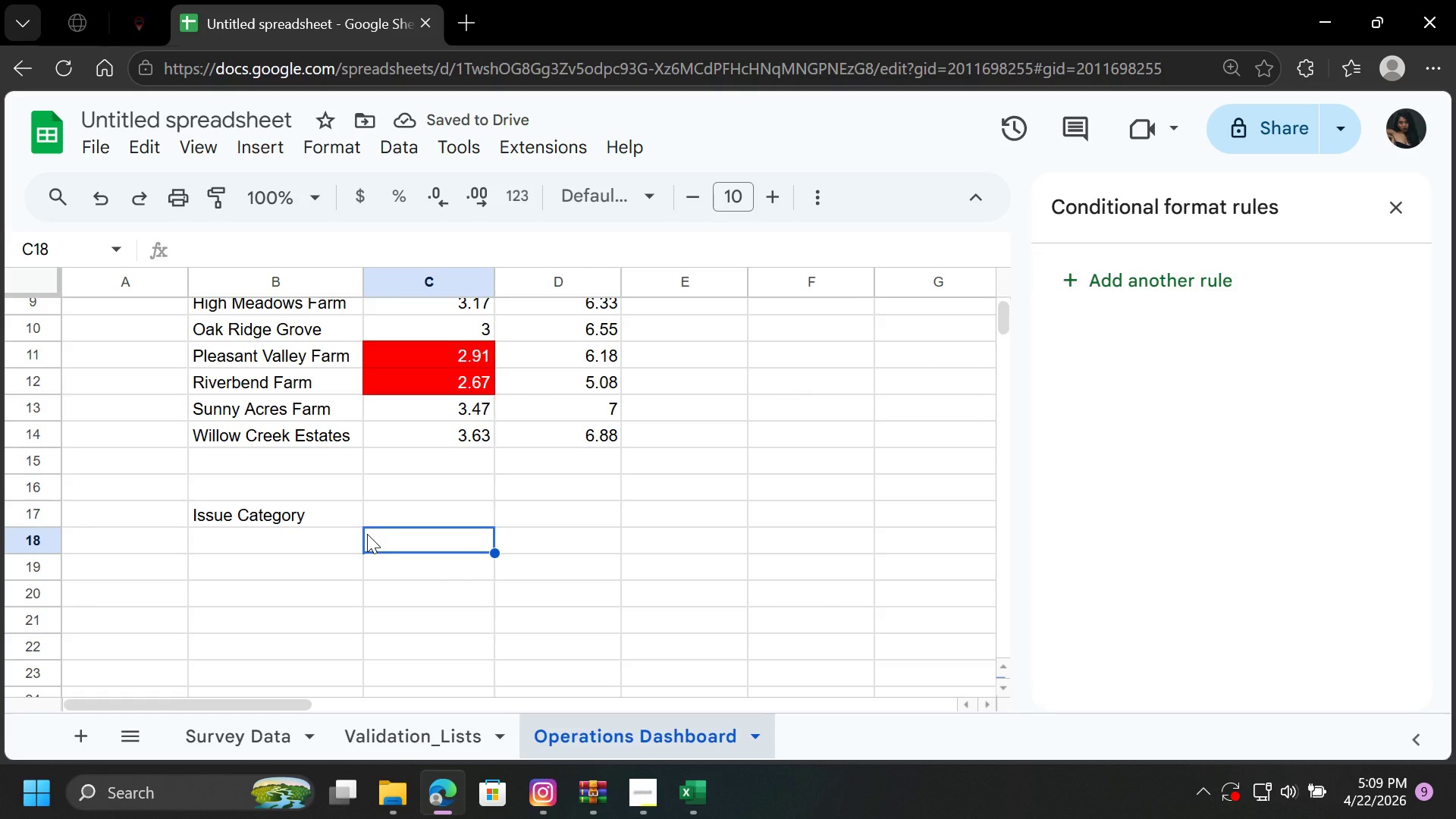 
key(Equal)
 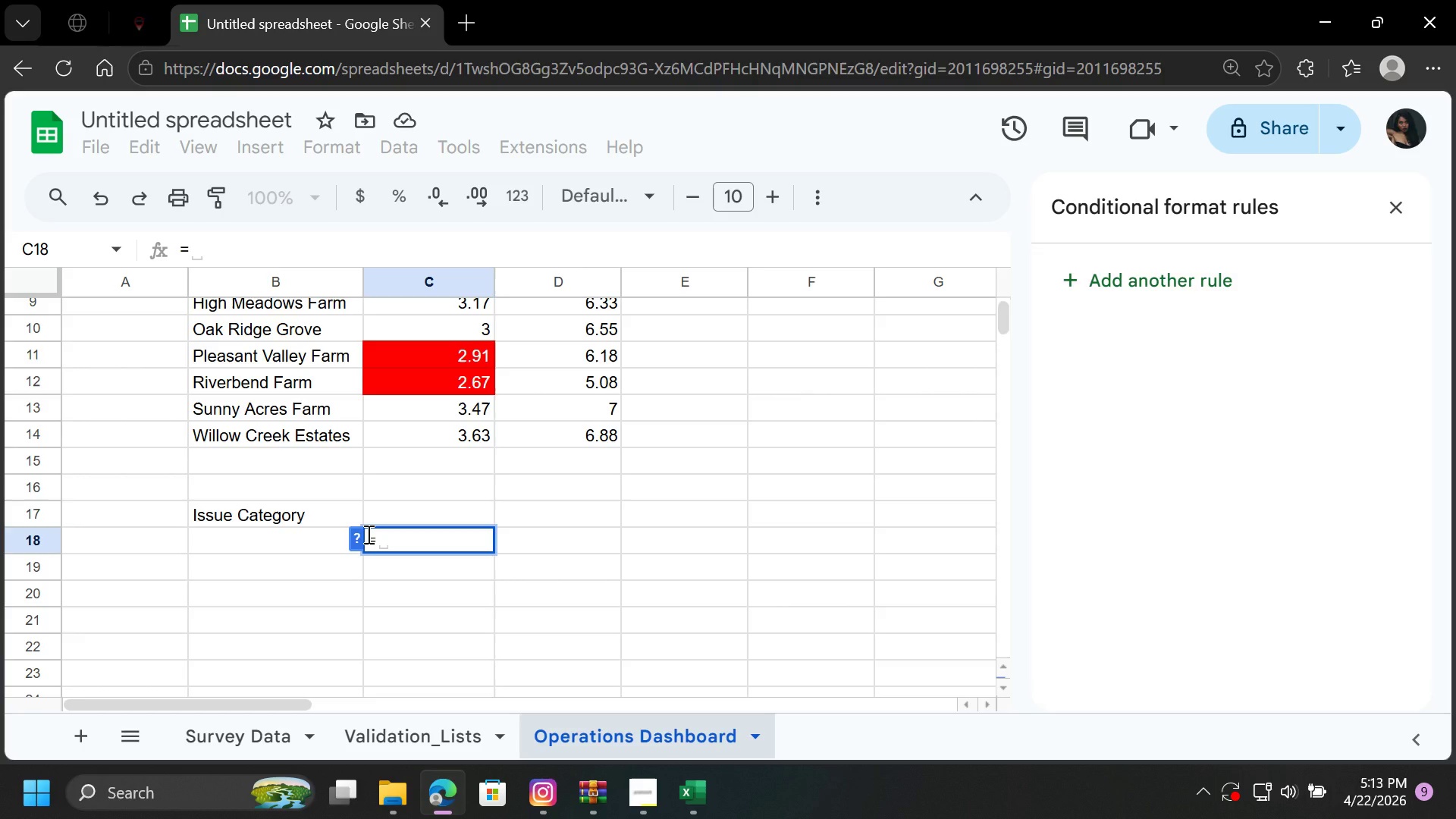 
wait(236.95)
 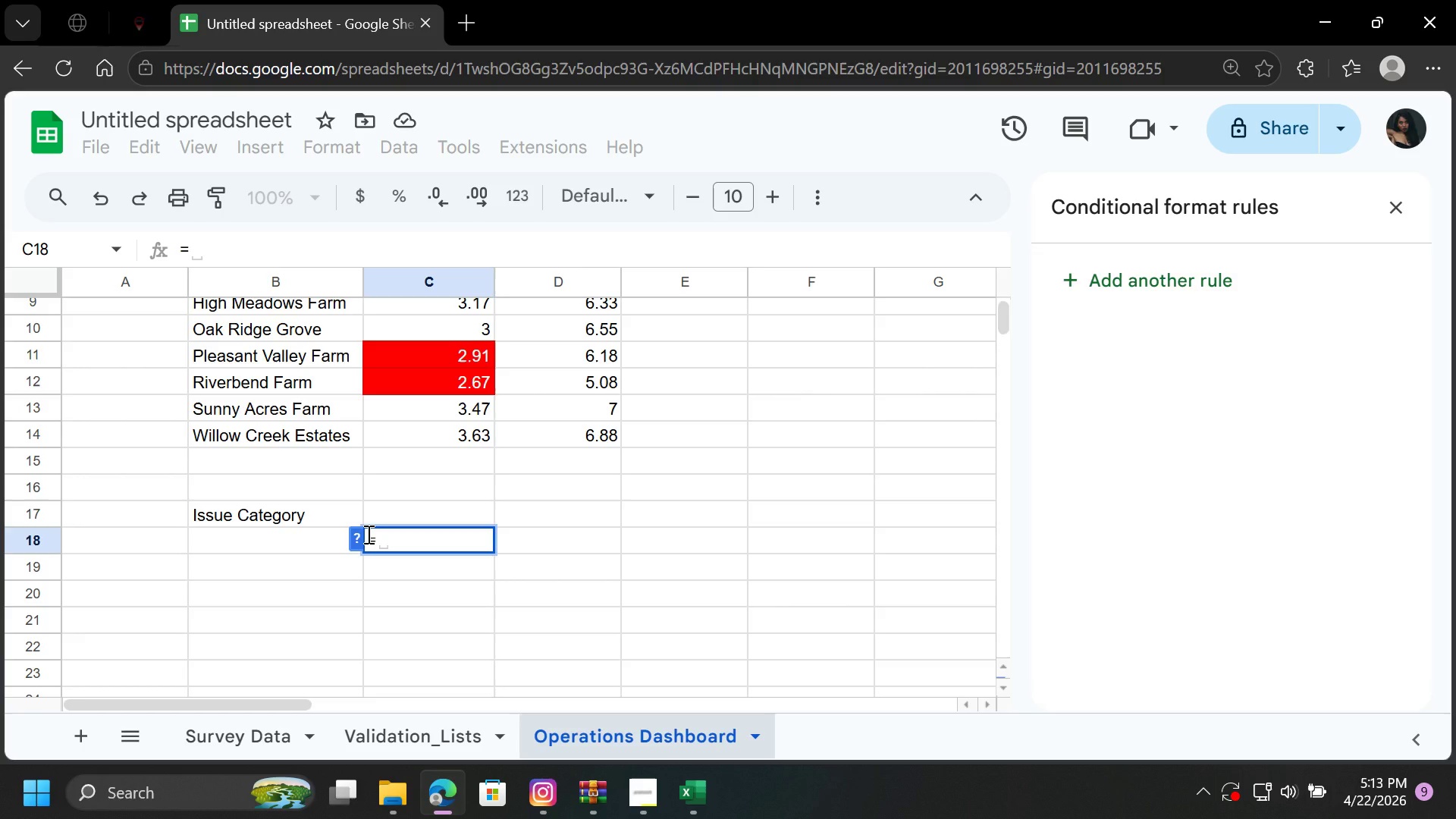 
key(Backspace)
 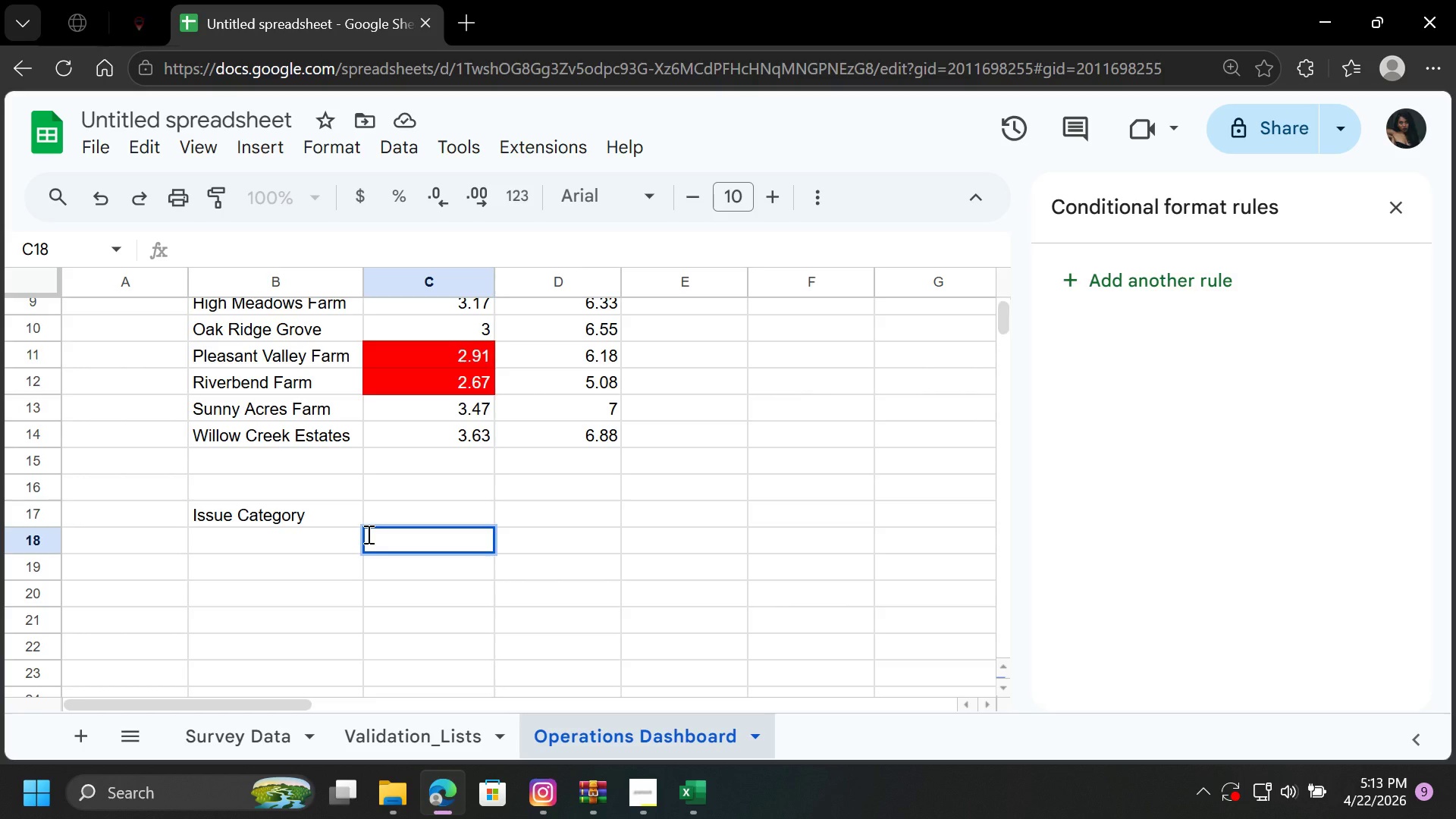 
wait(8.14)
 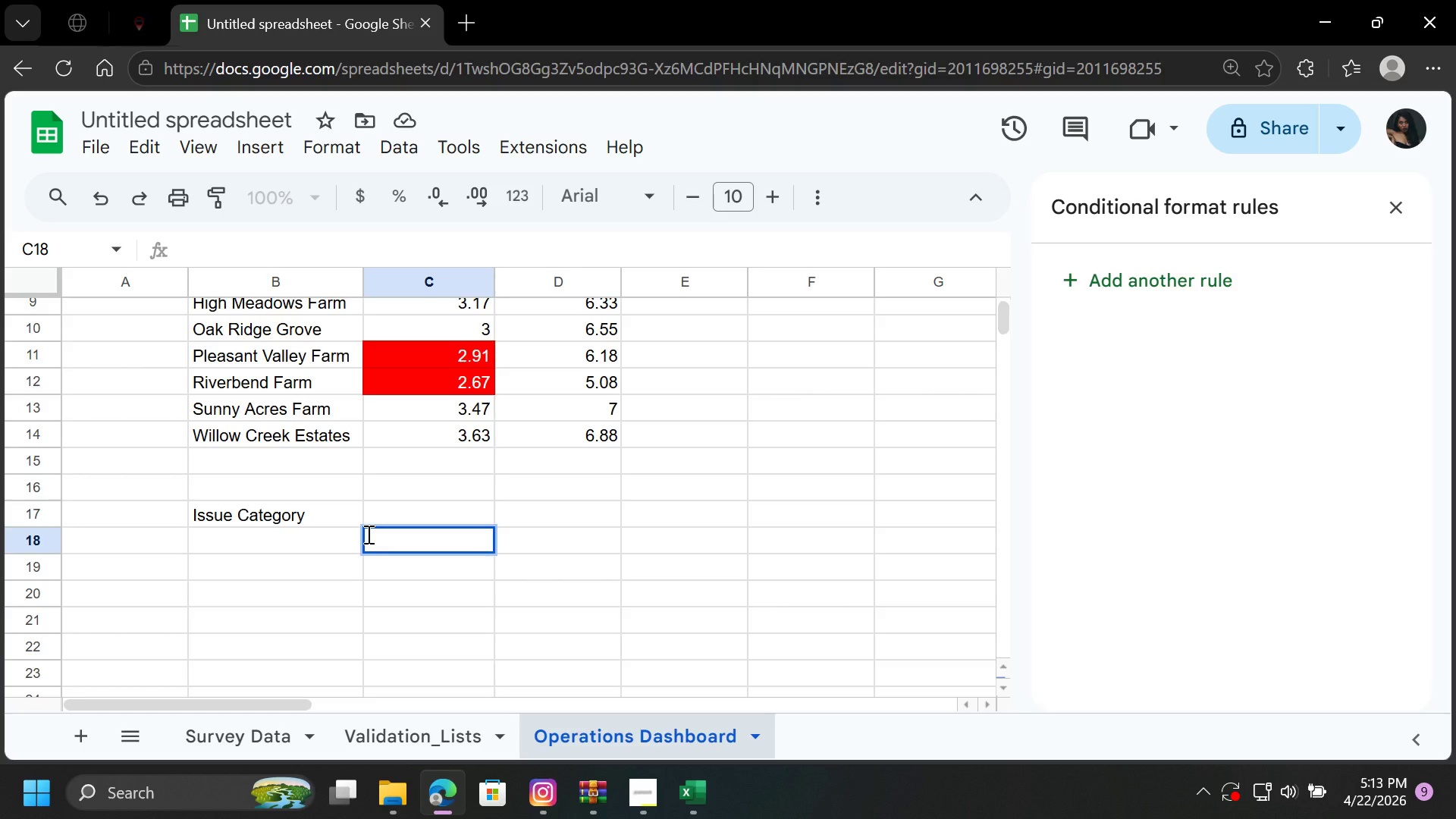 
left_click([294, 531])
 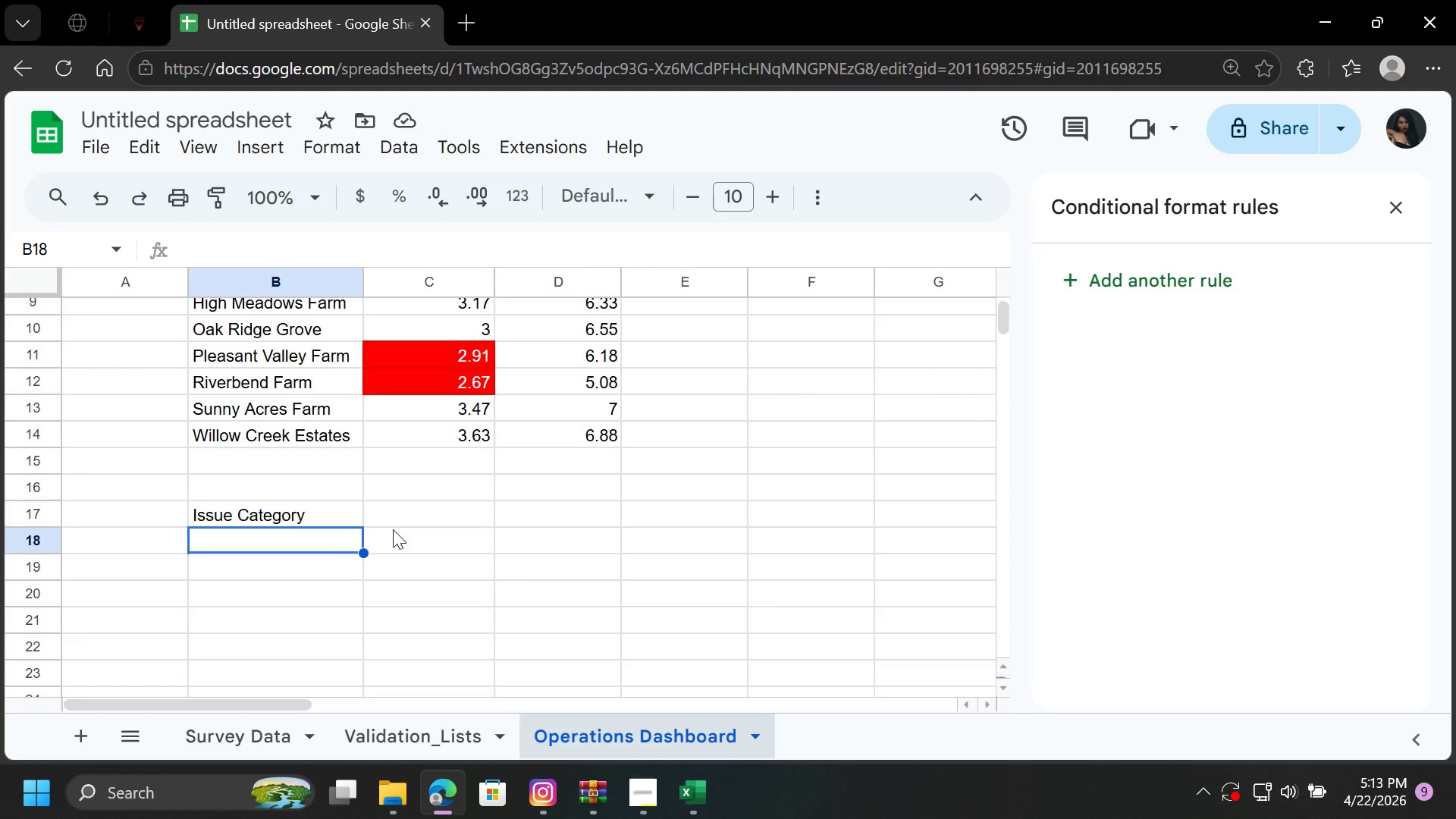 
type(None)
 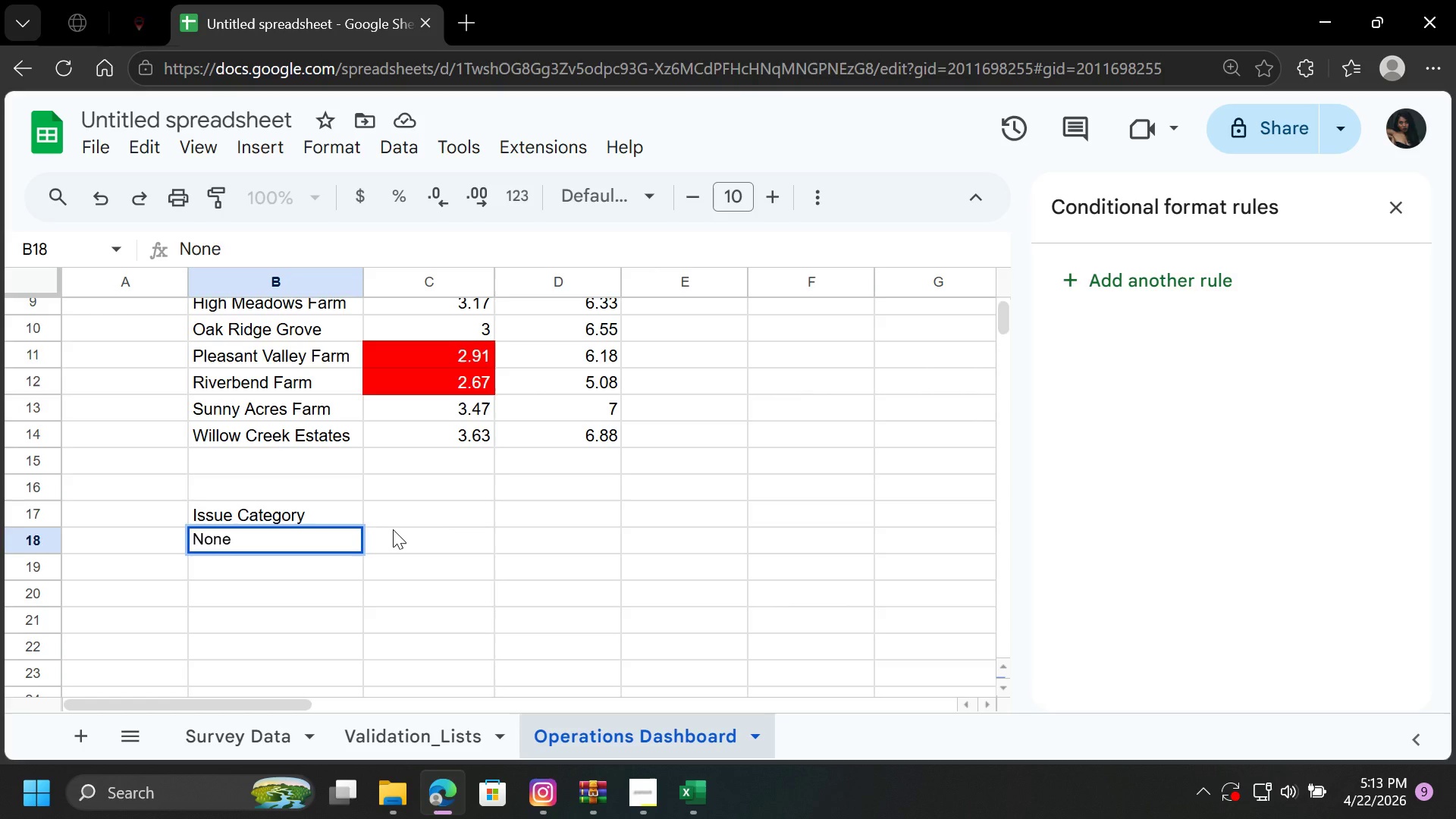 
key(ArrowDown)
 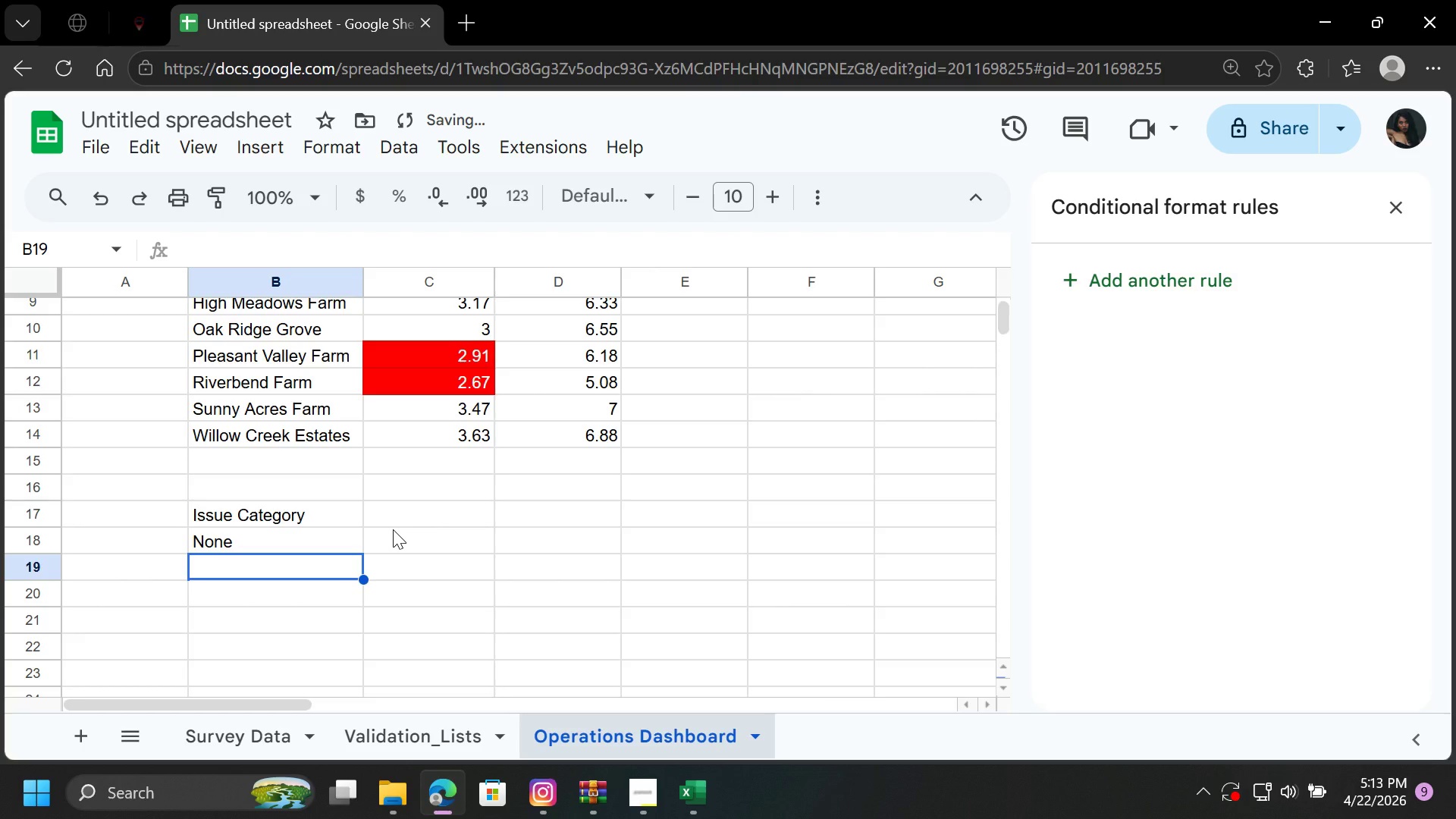 
type(Site )
 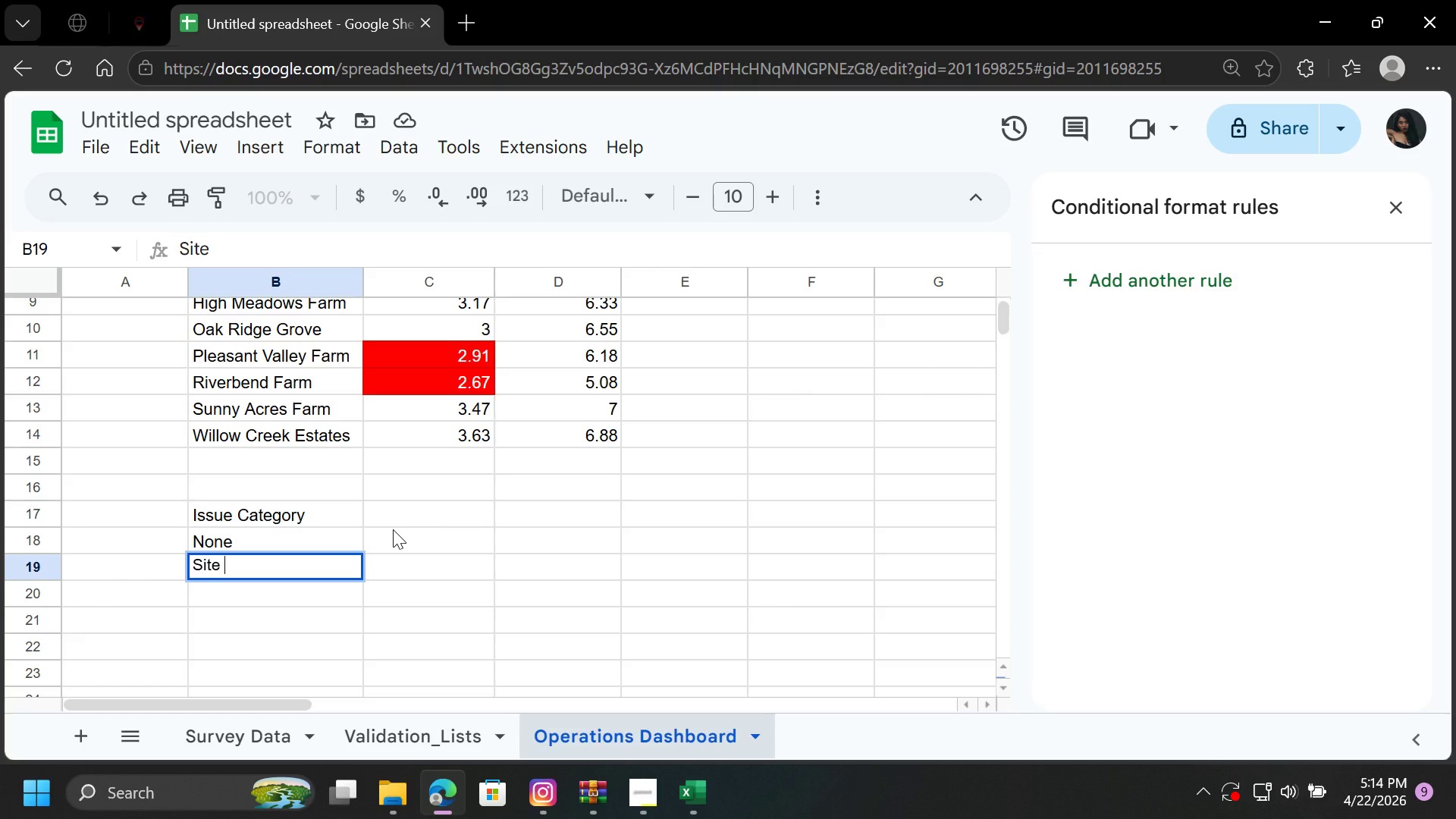 
wait(8.28)
 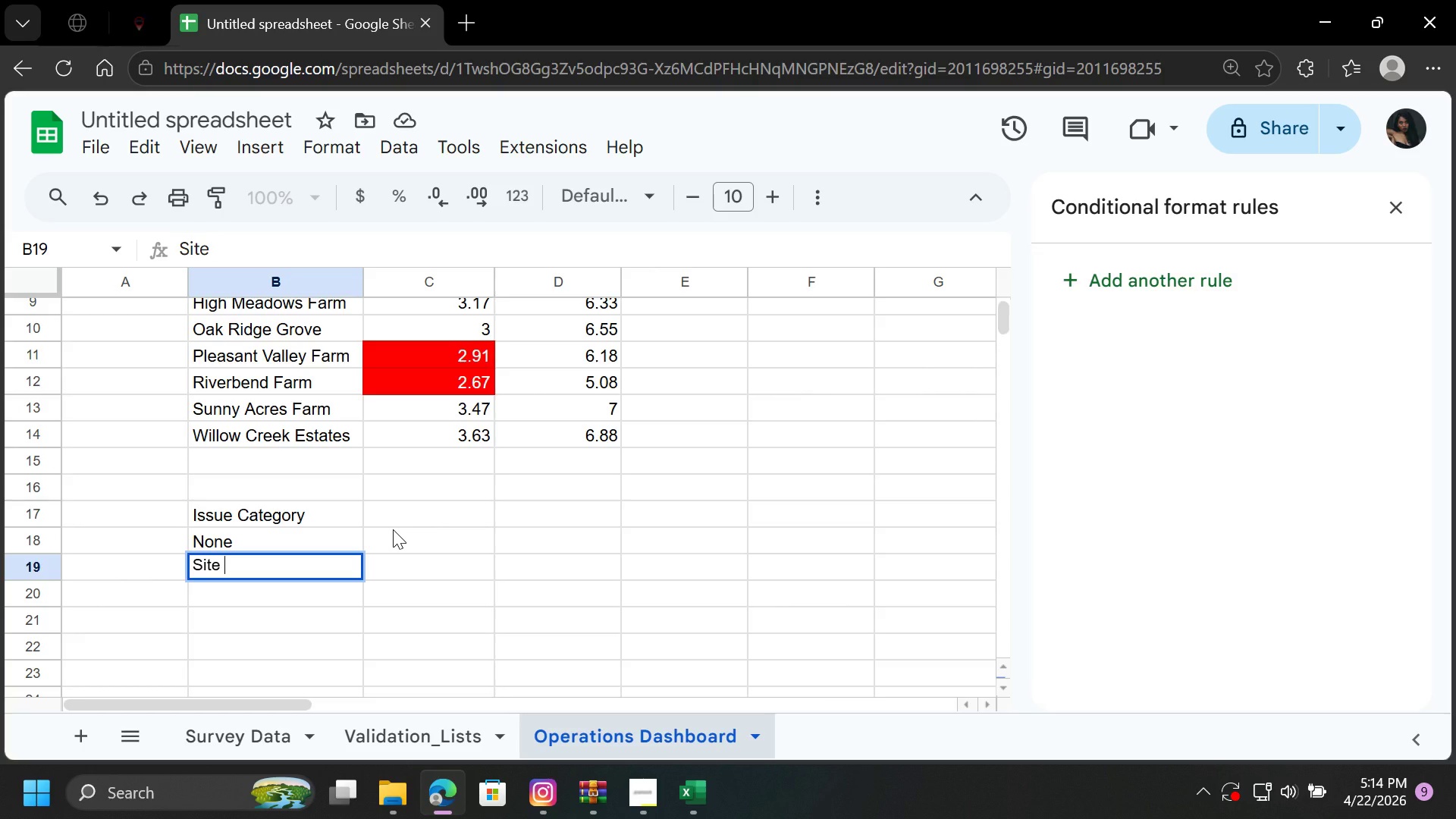 
type( )
key(Backspace)
type(Leadership)
 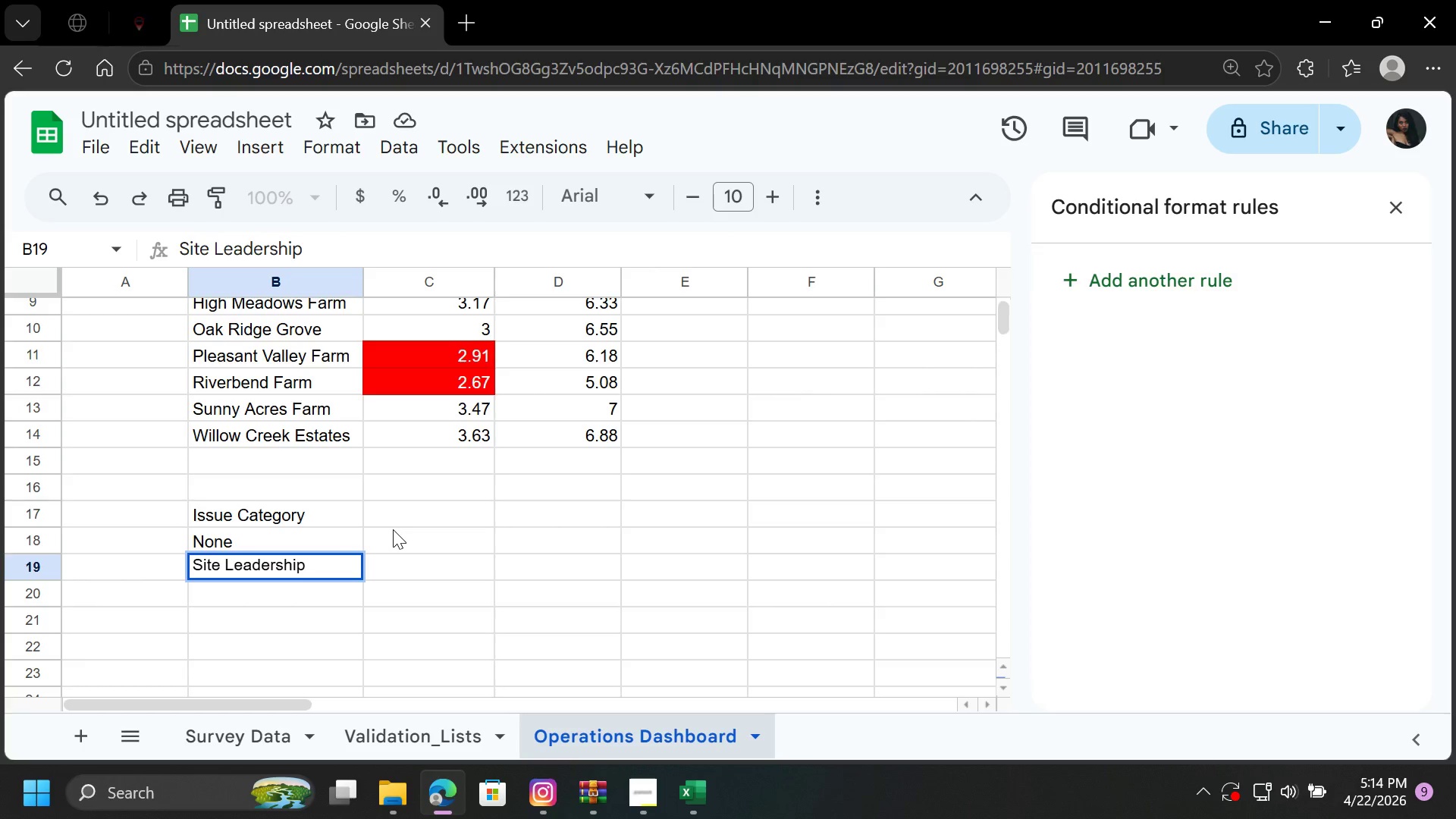 
key(ArrowDown)
 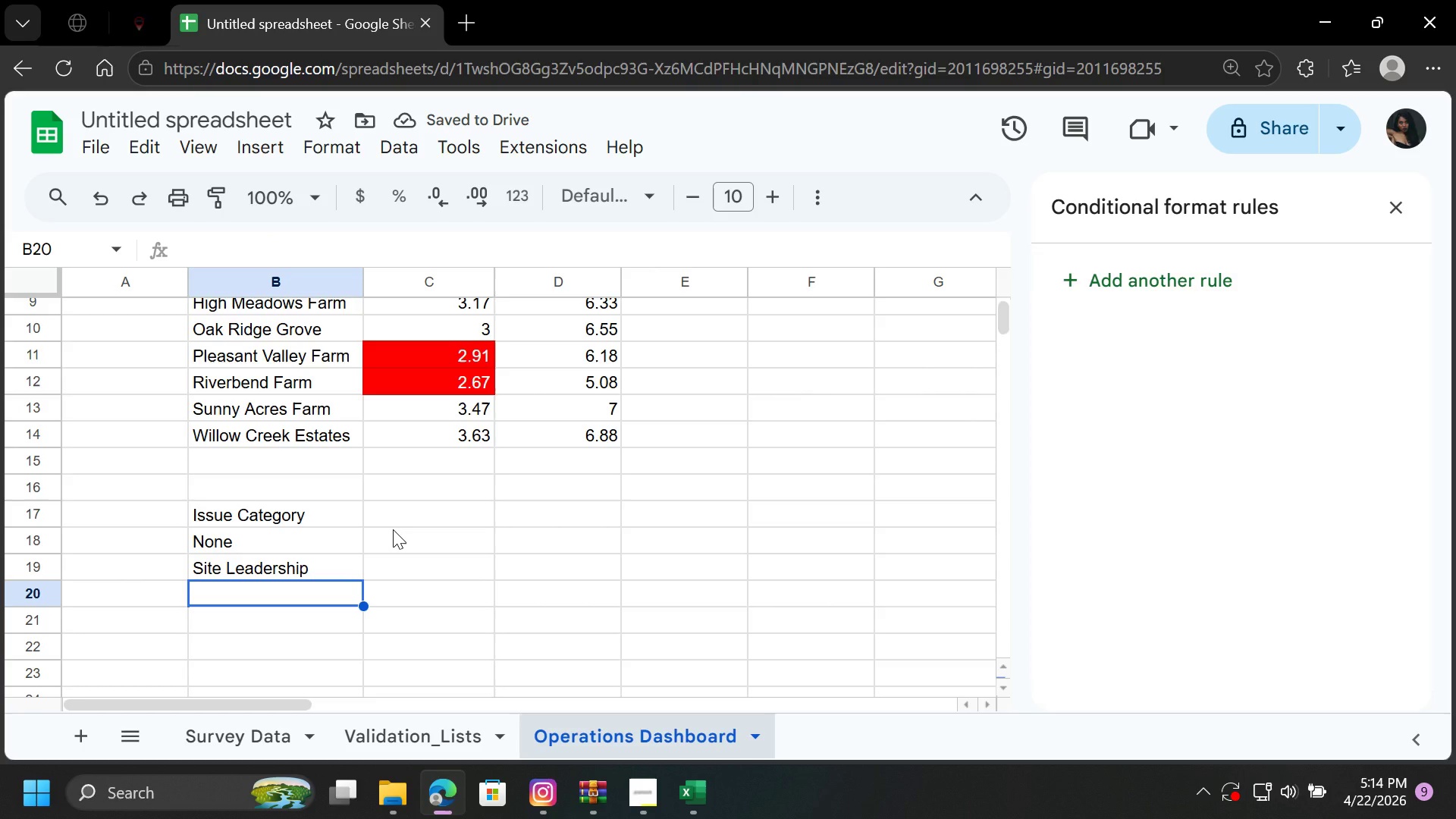 
wait(5.99)
 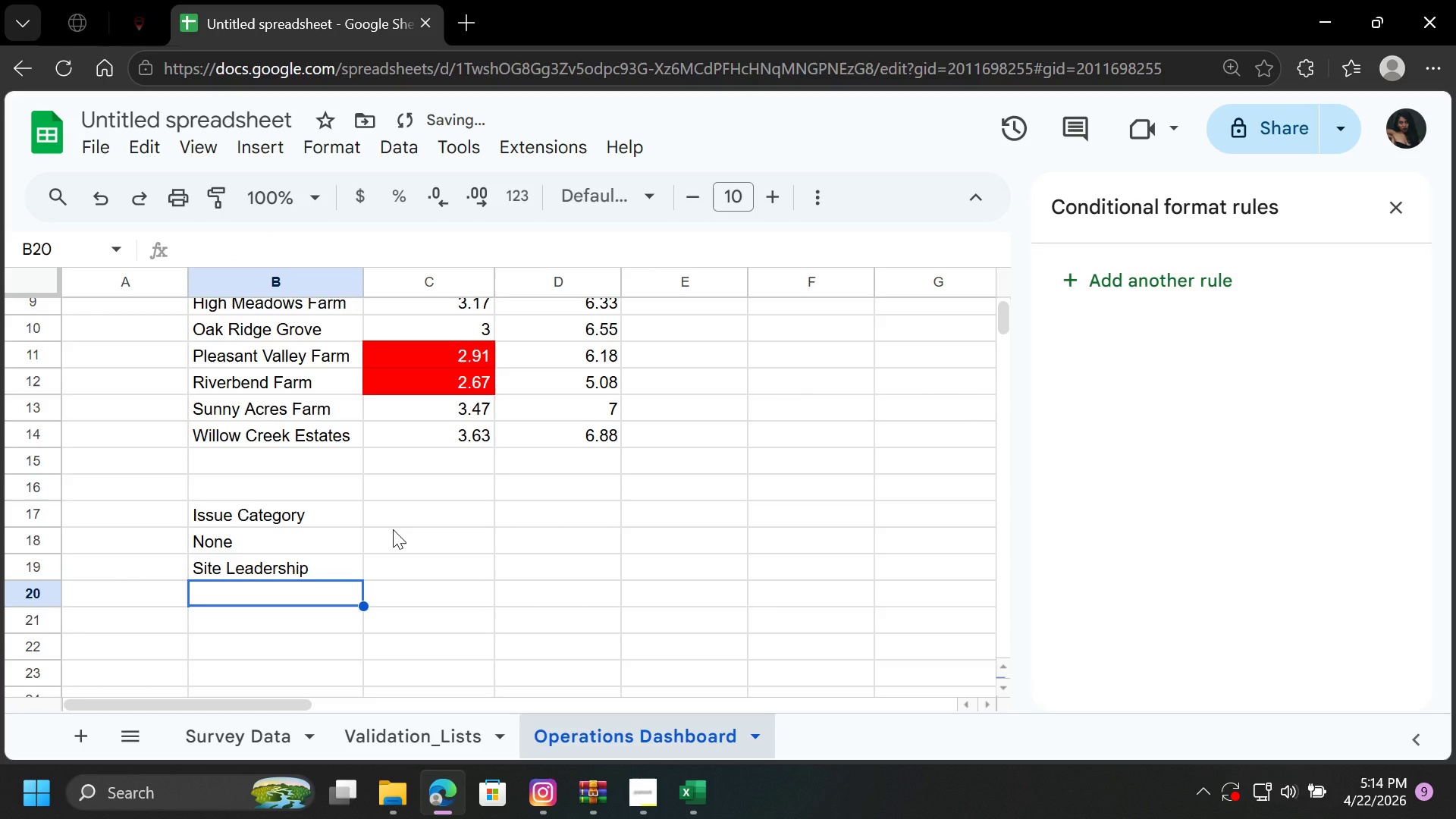 
key(CapsLock)
 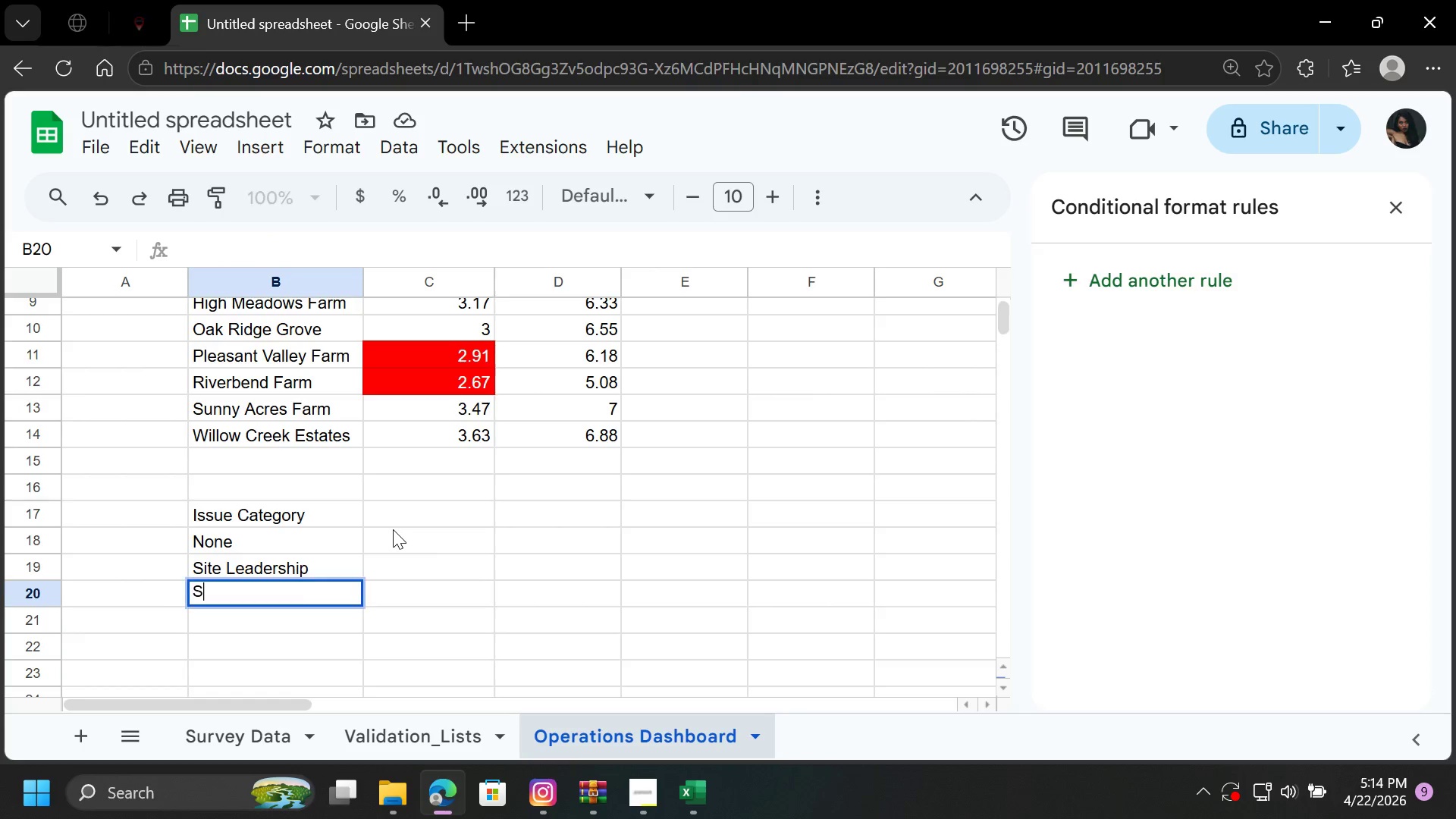 
key(S)
 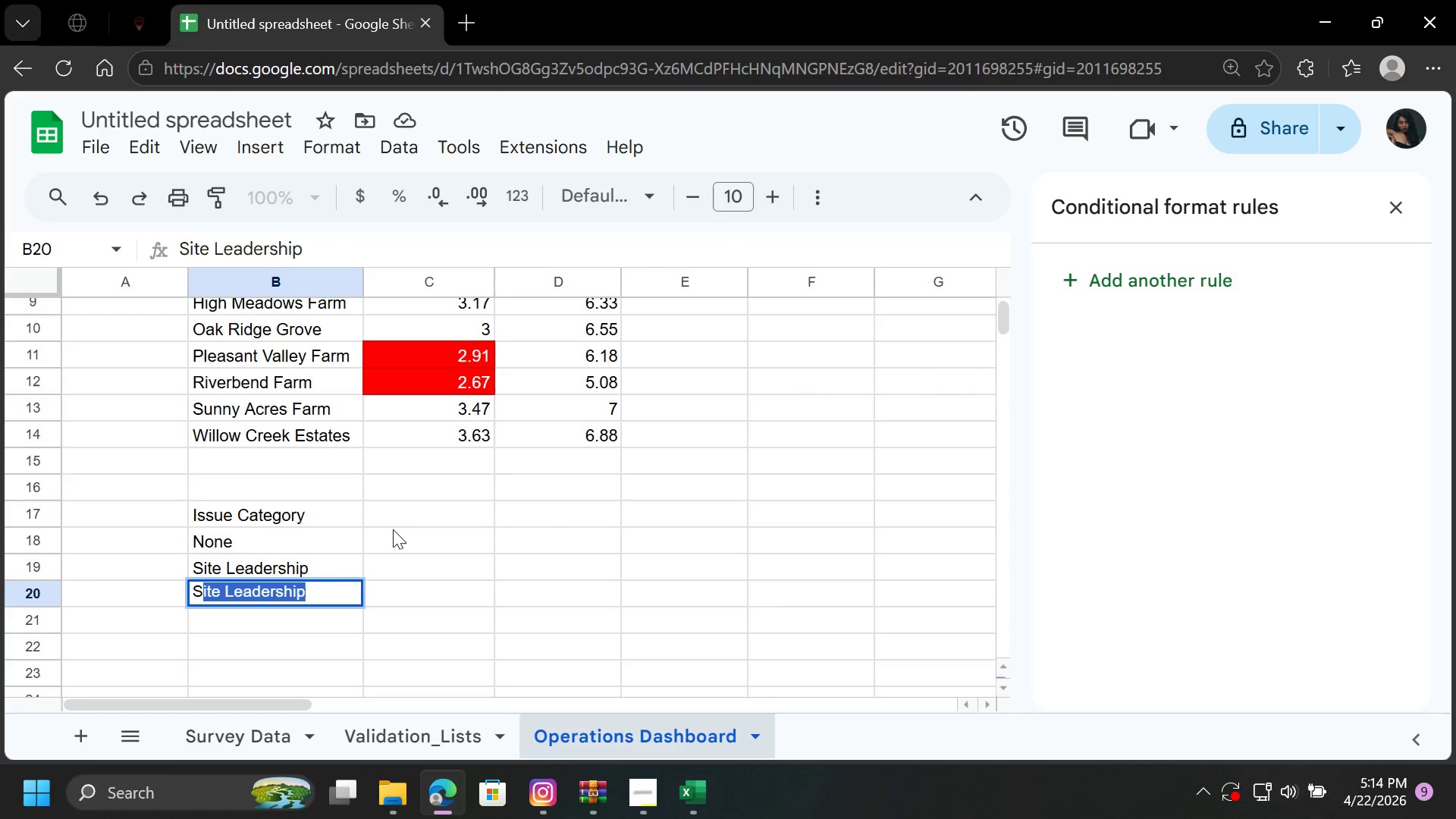 
key(CapsLock)
 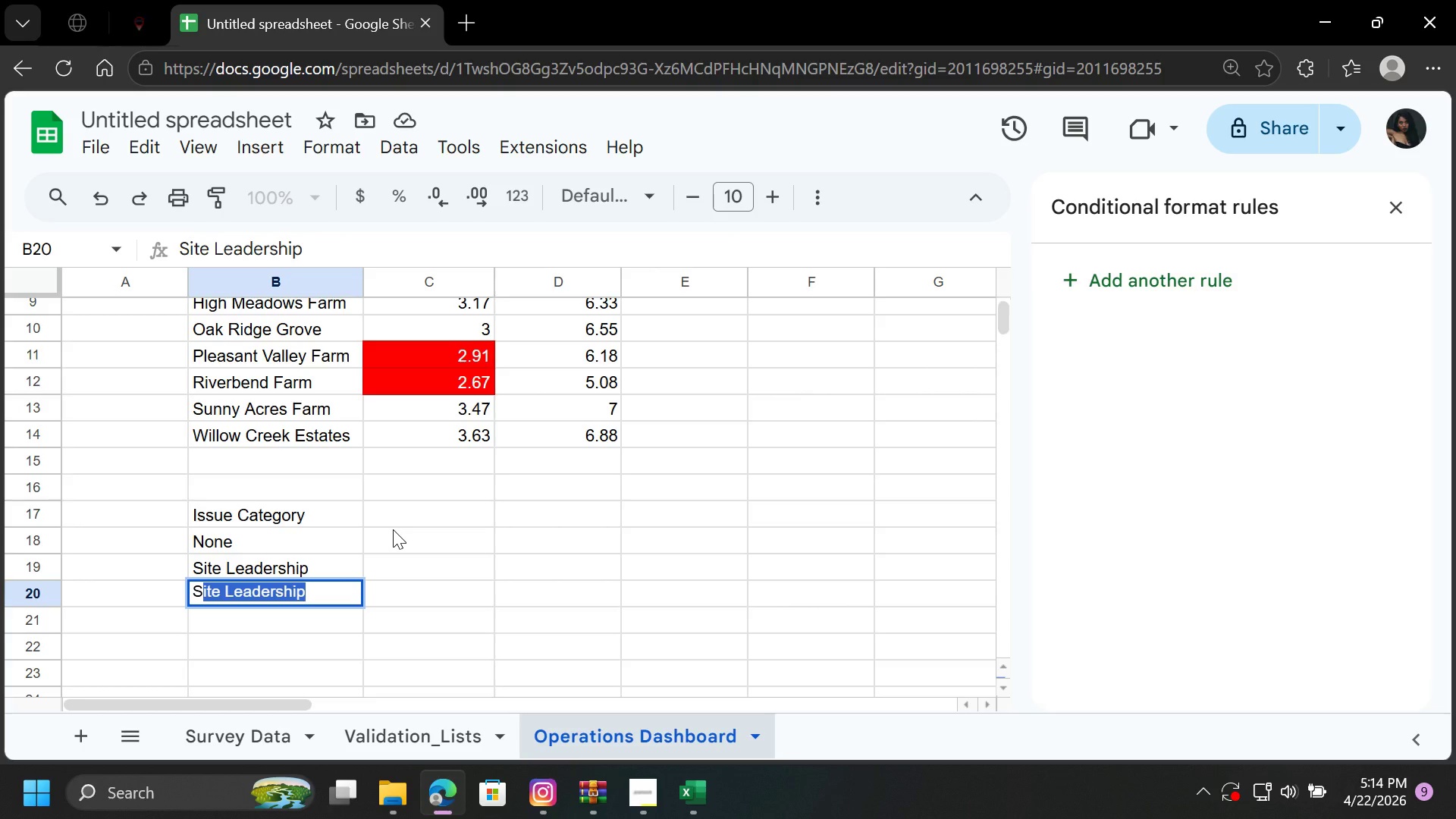 
type(afety)
 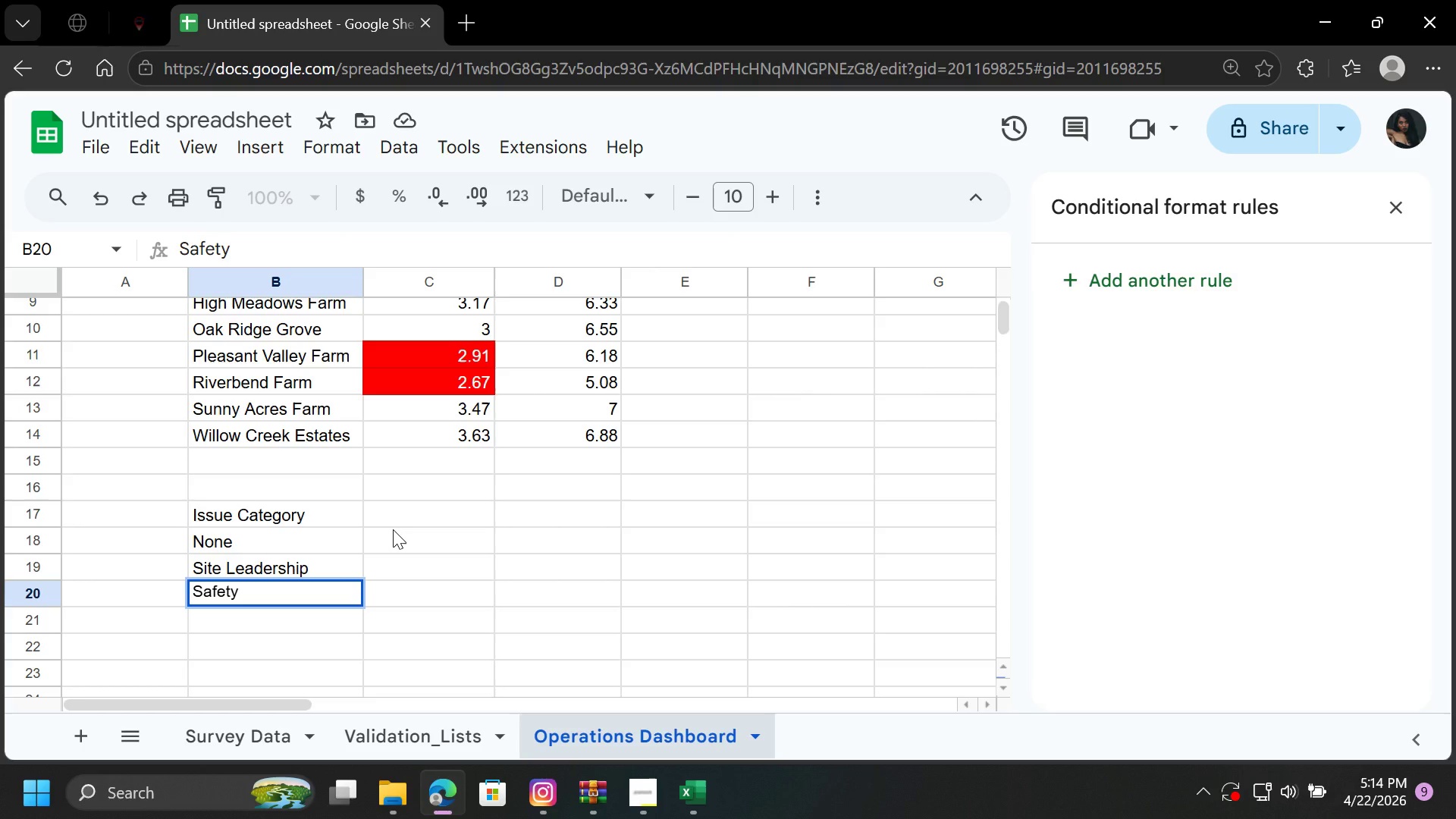 
key(ArrowDown)
 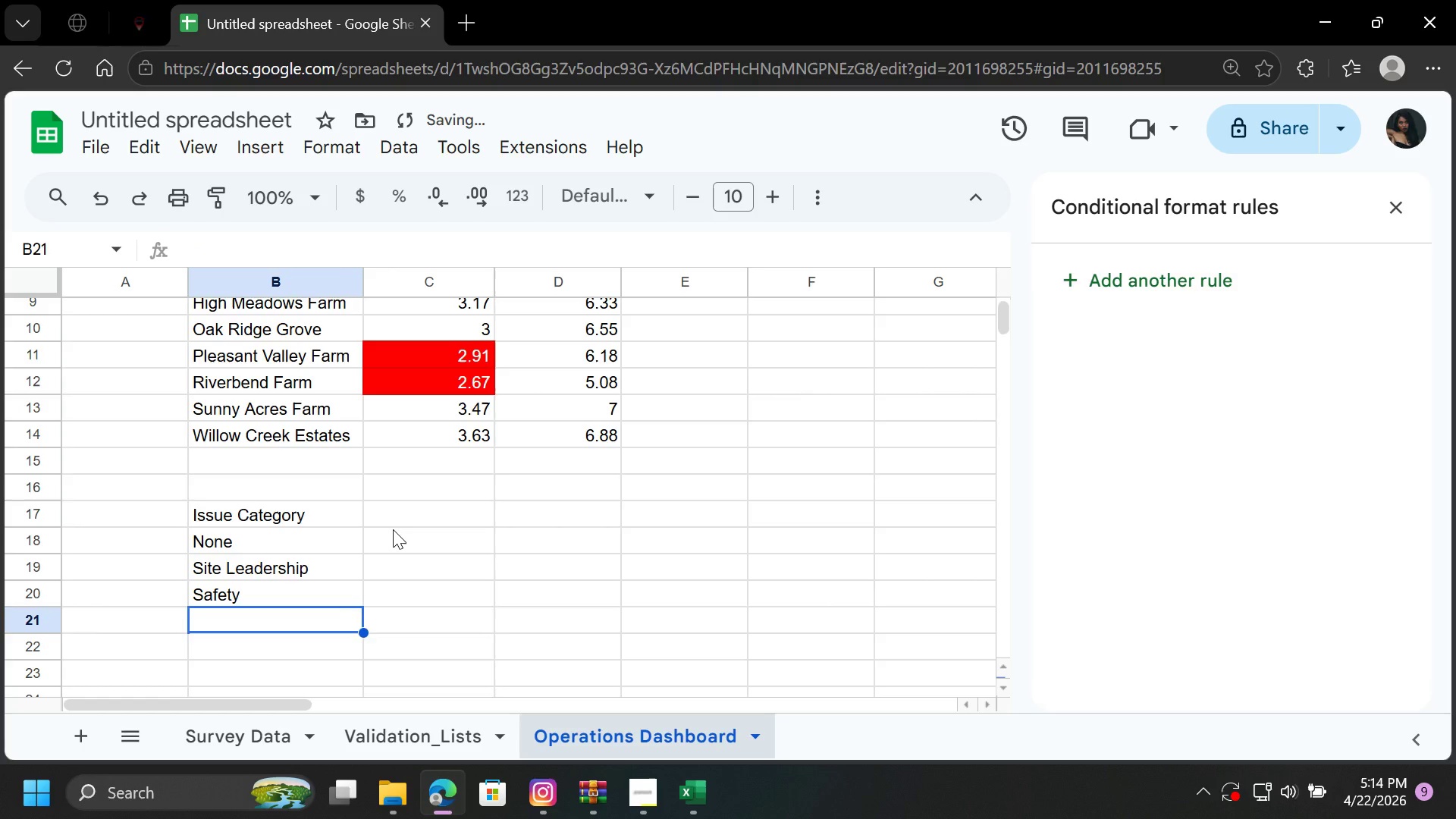 
key(Tab)
 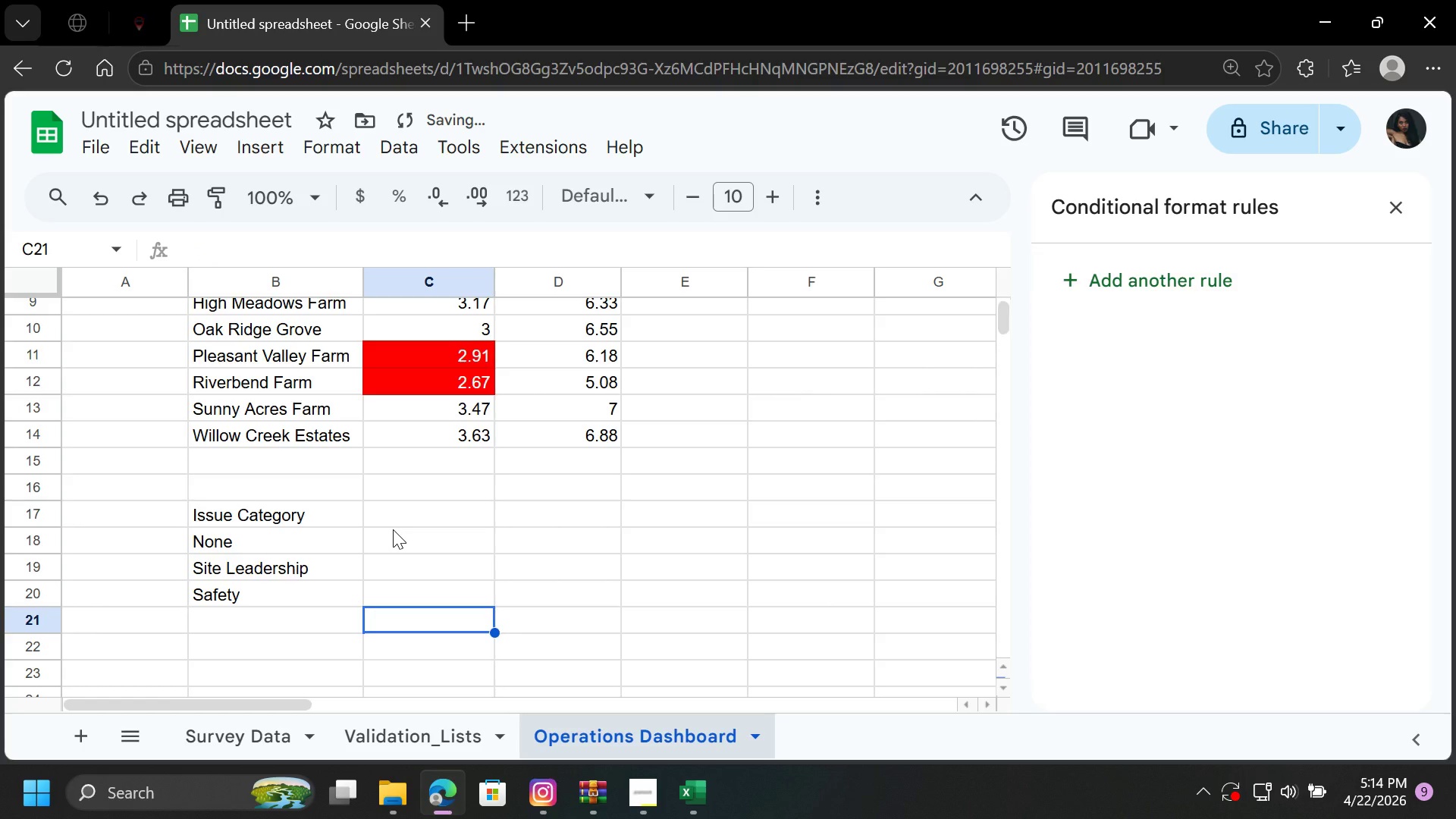 
key(ArrowLeft)
 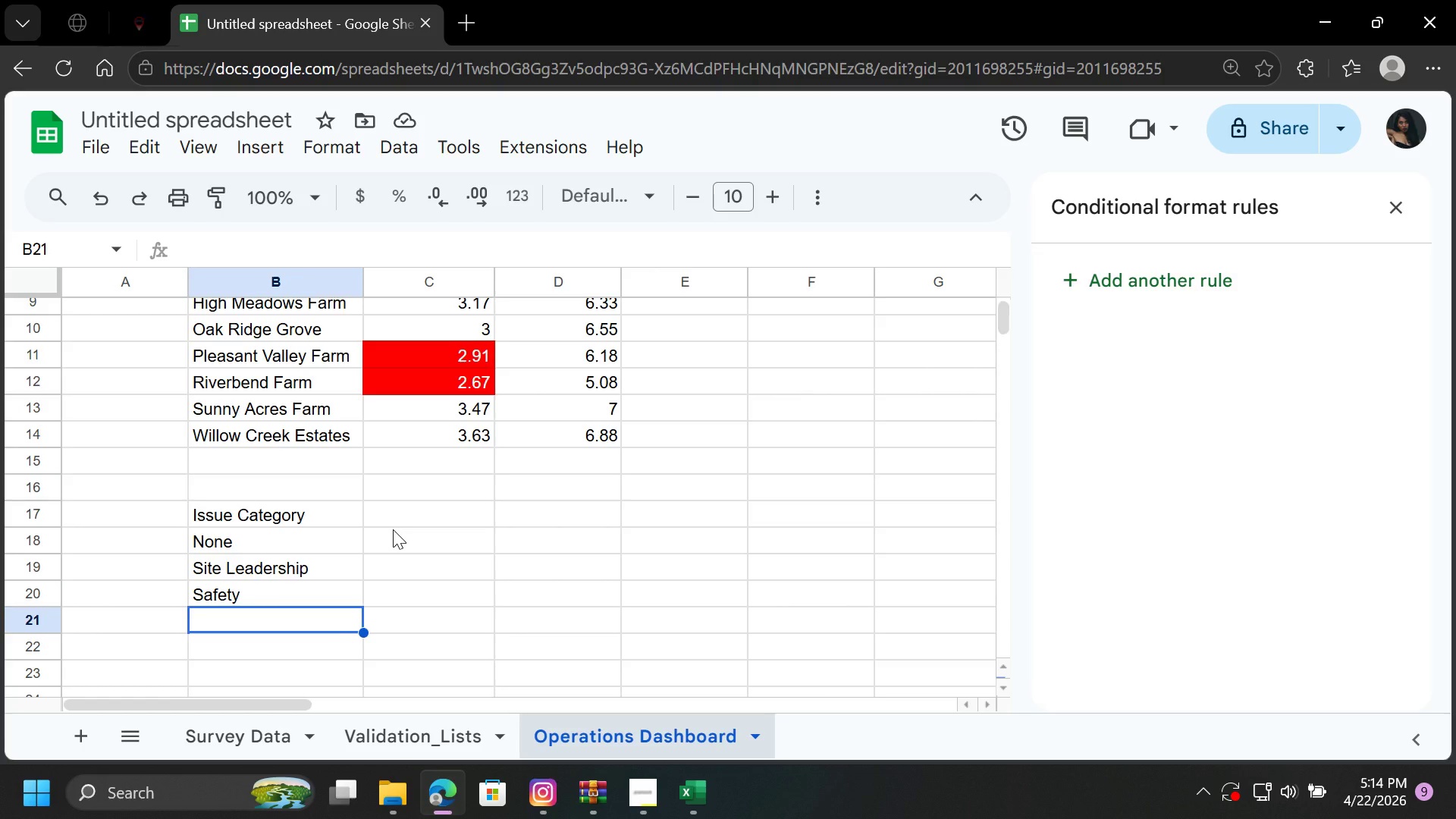 
type(Equ)
 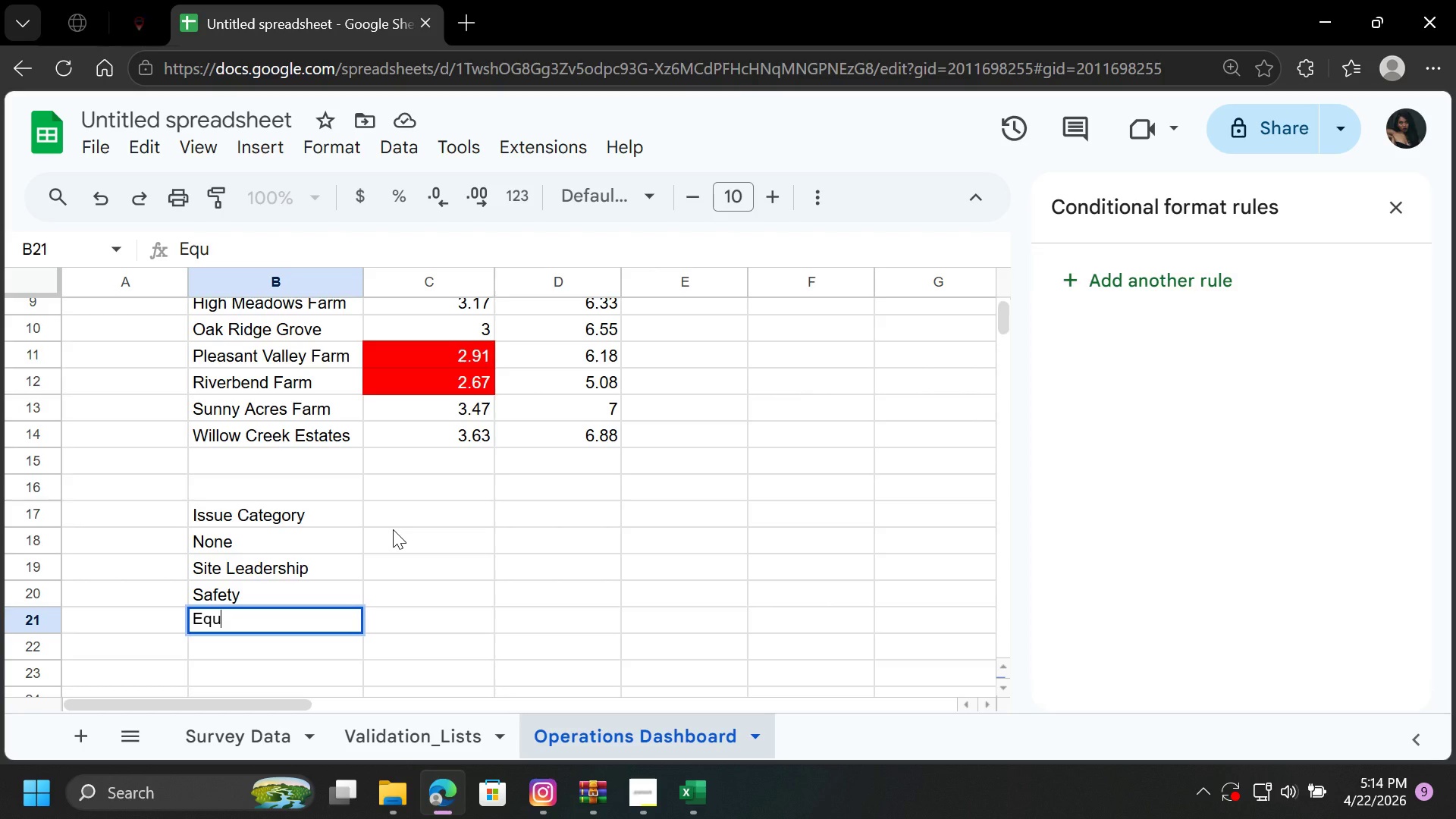 
key(I)
 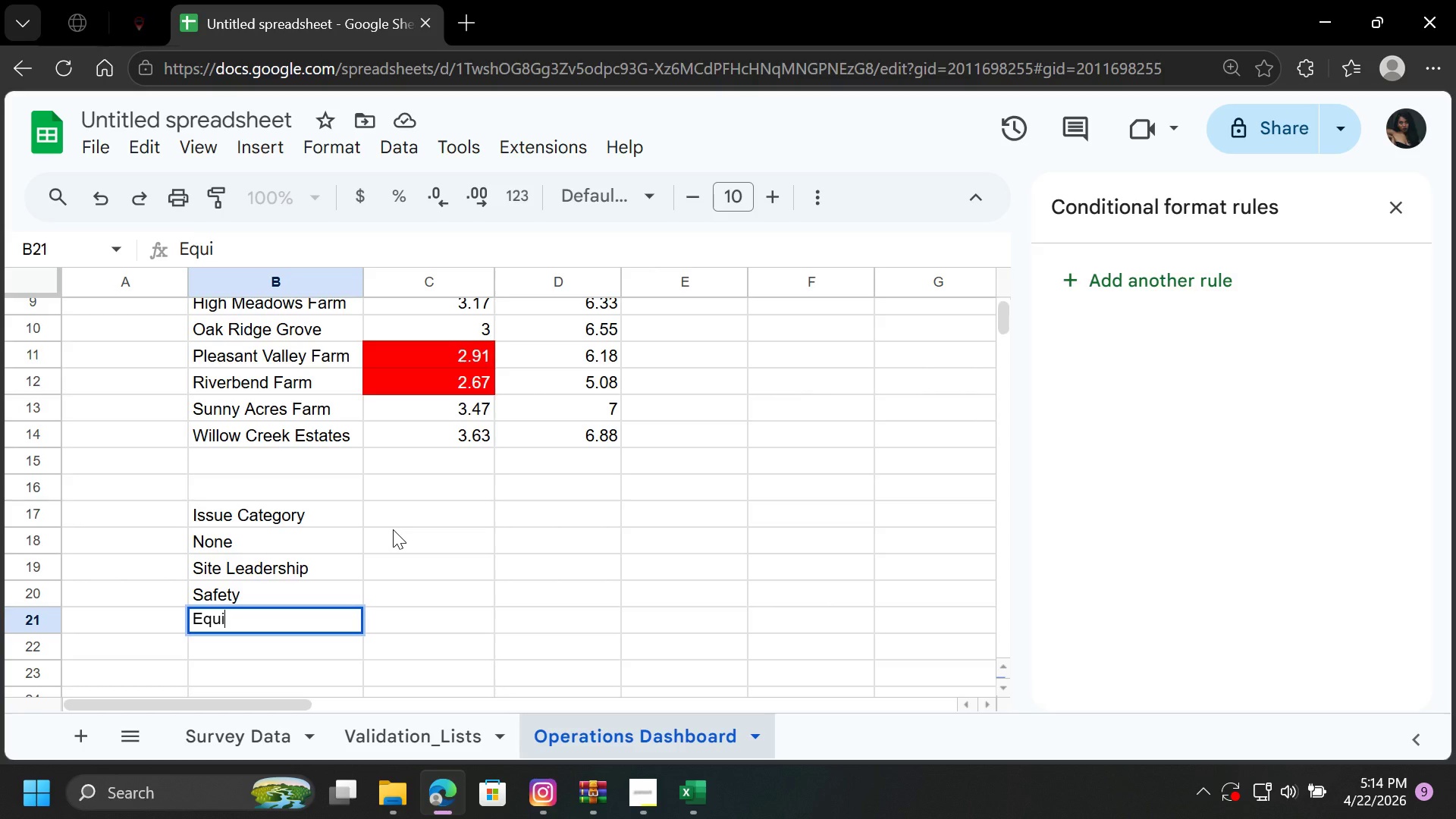 
type(pment)
 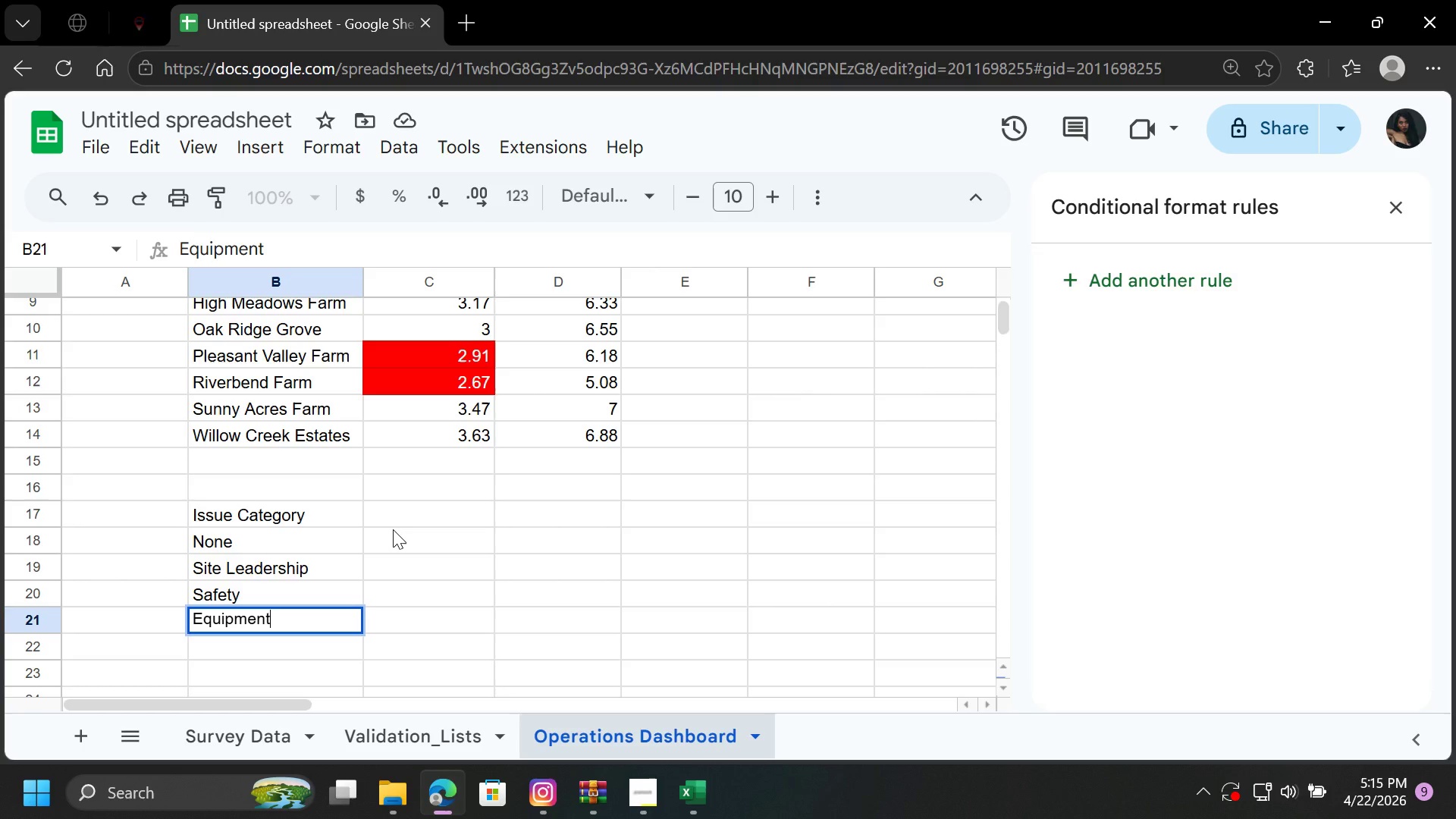 
key(ArrowDown)
 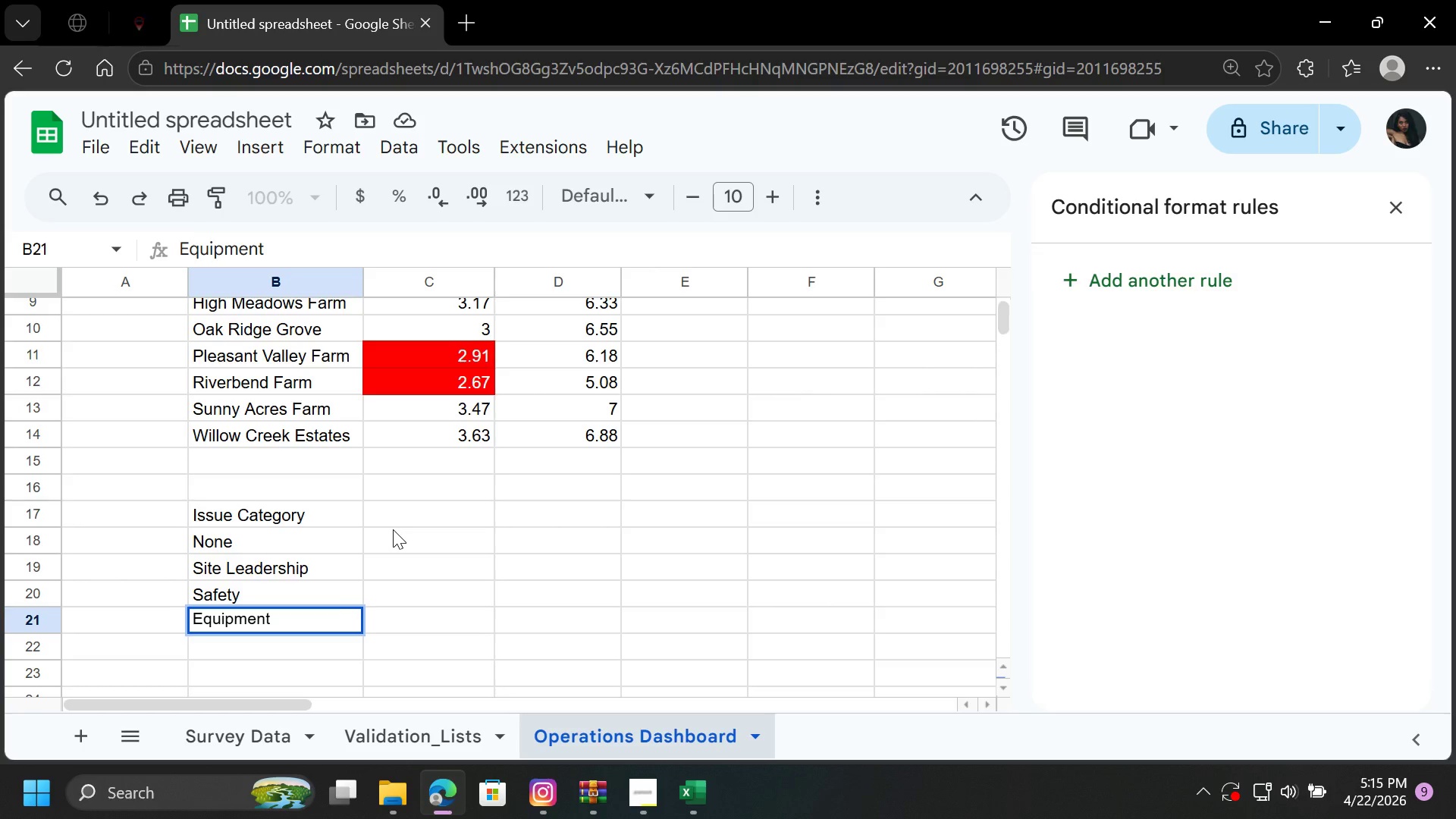 
key(ArrowUp)
 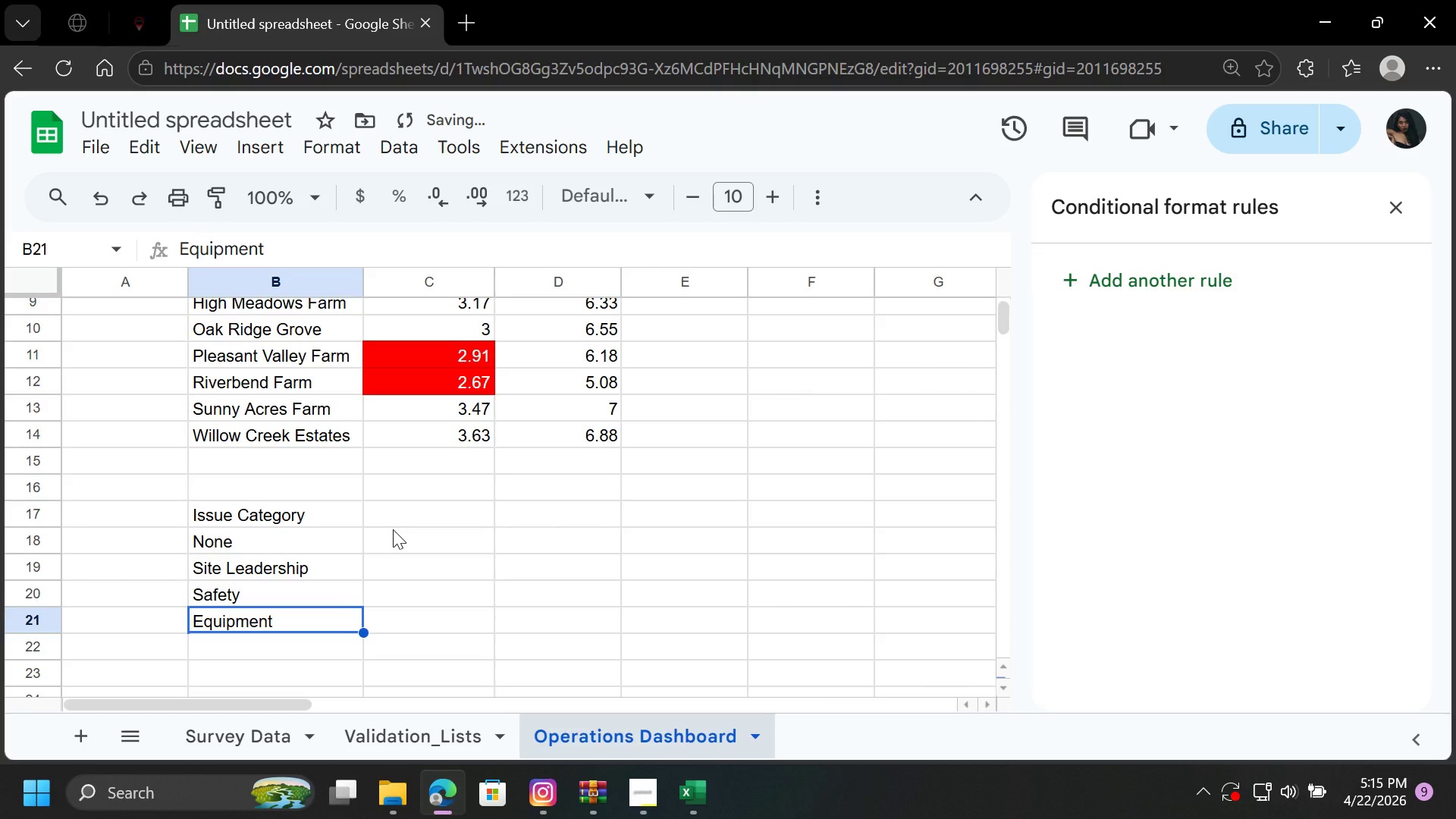 
key(ArrowDown)
 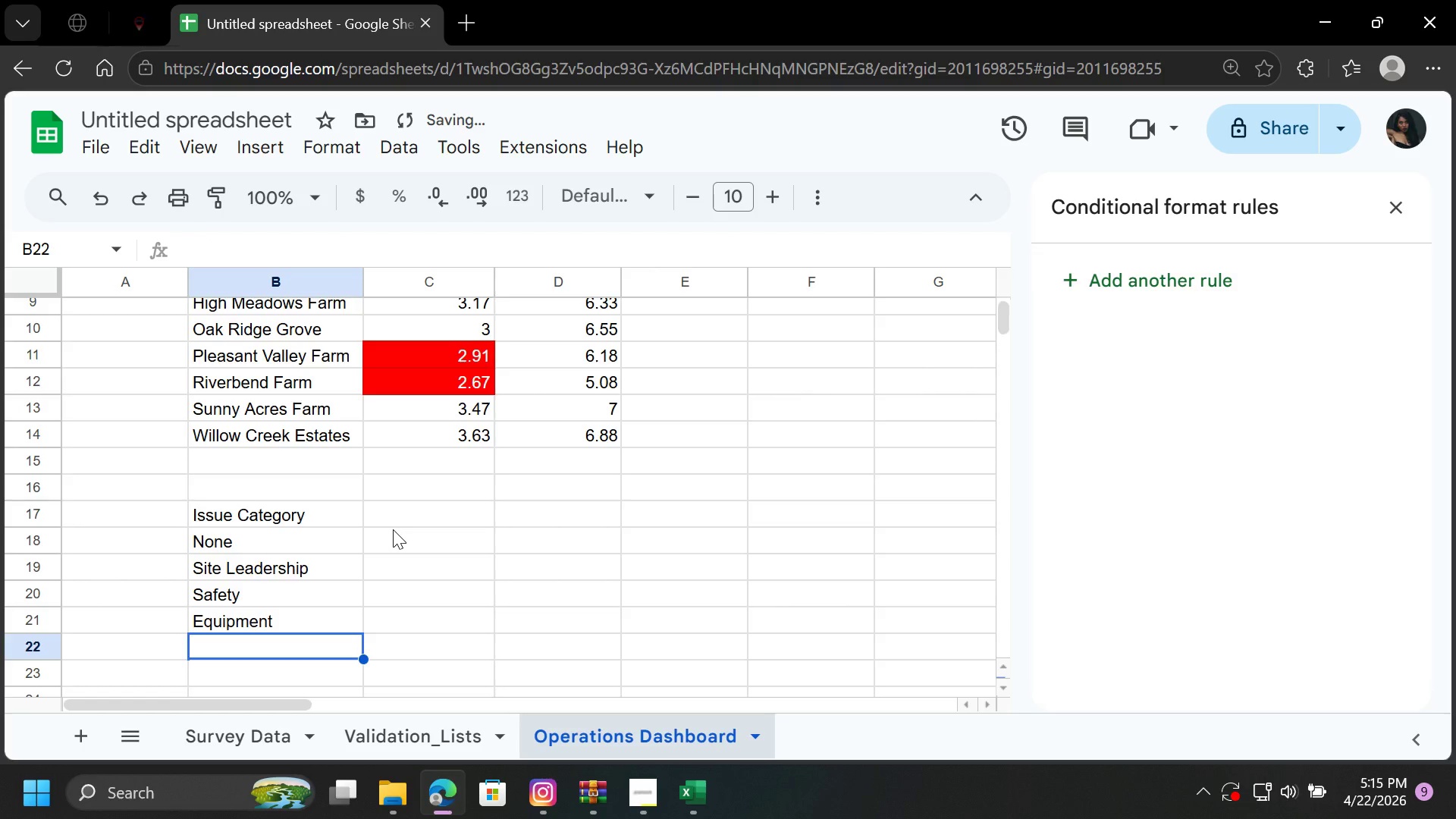 
type(Logistics)
 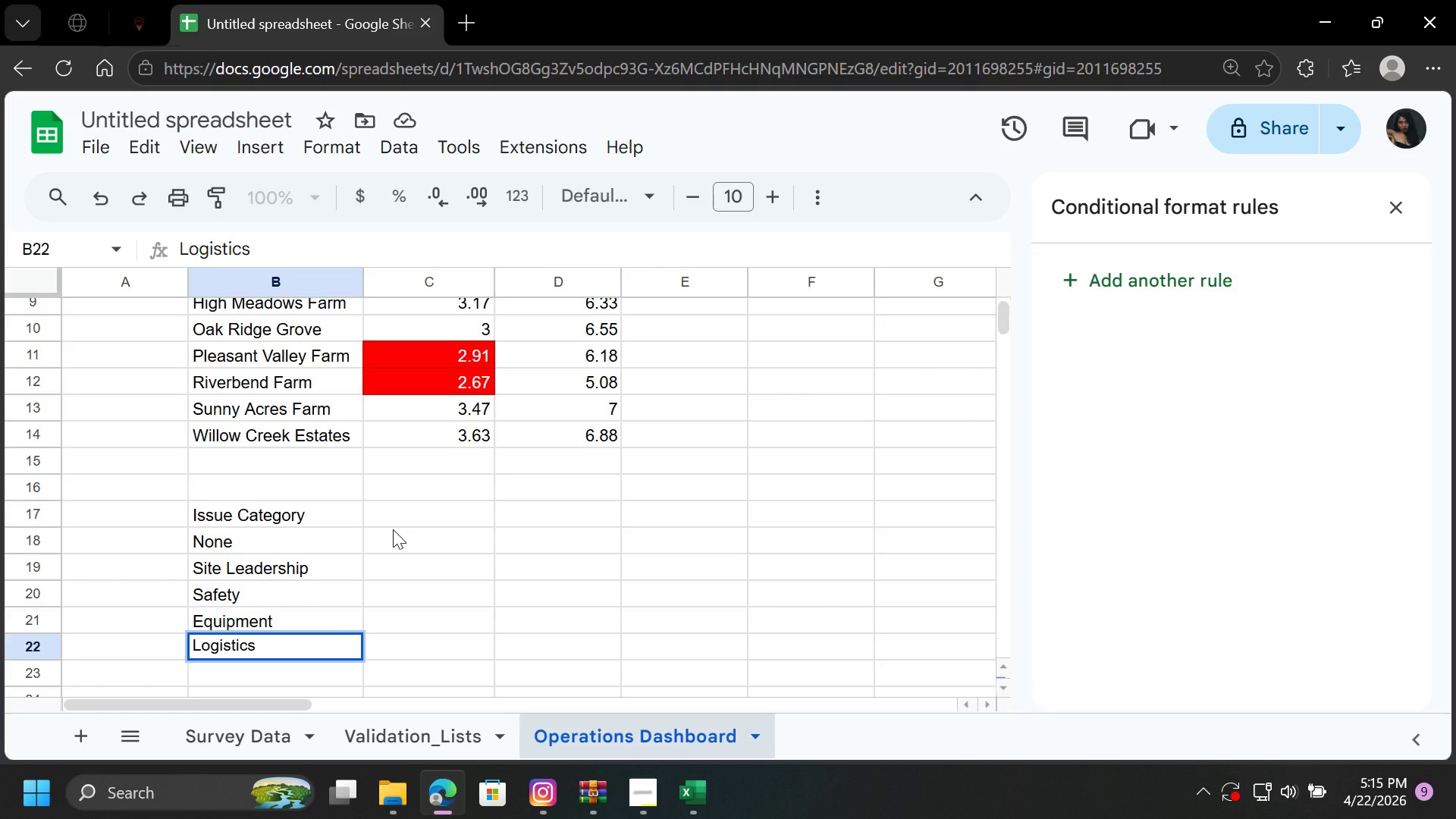 
key(ArrowDown)
 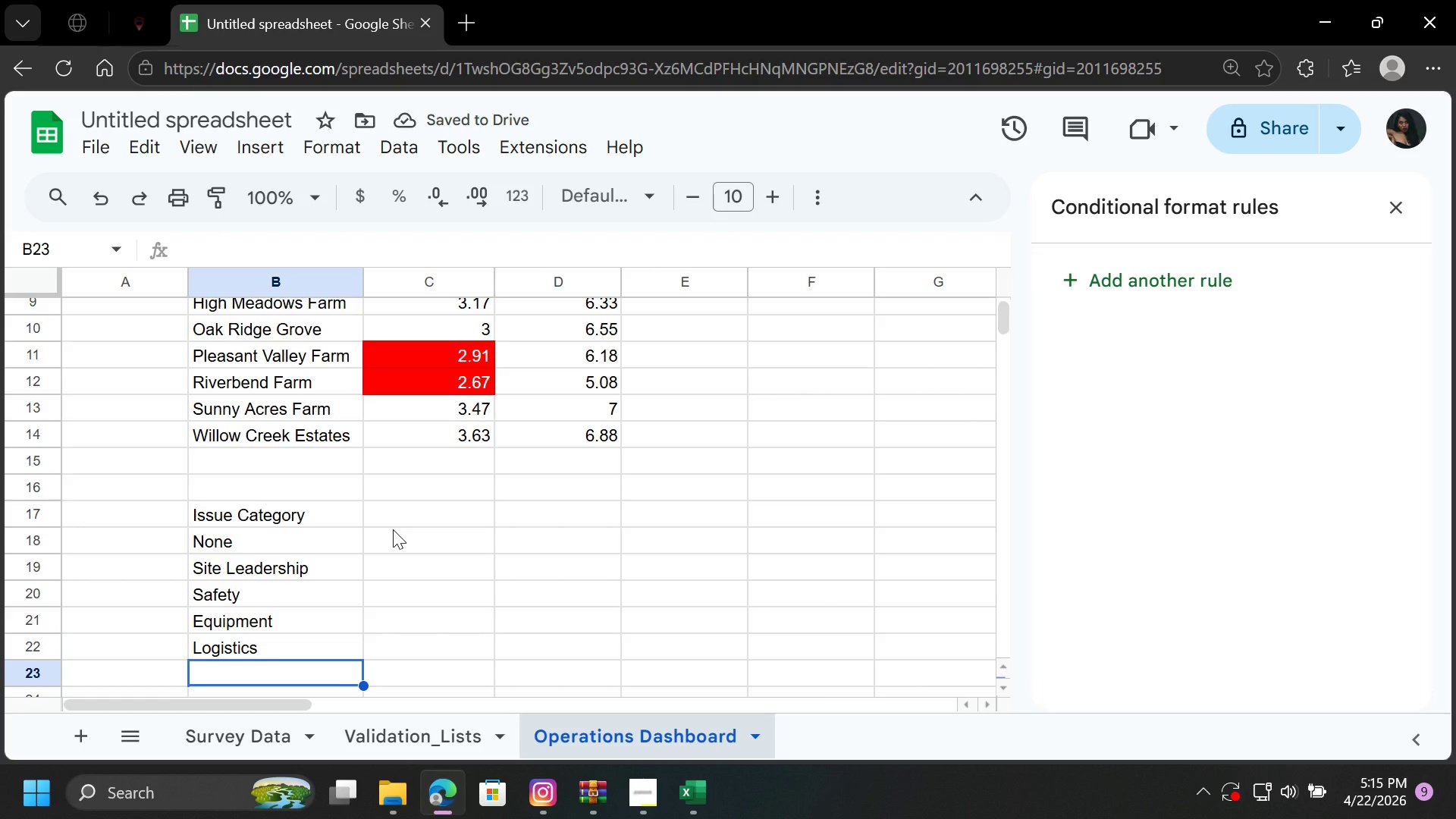 
key(CapsLock)
 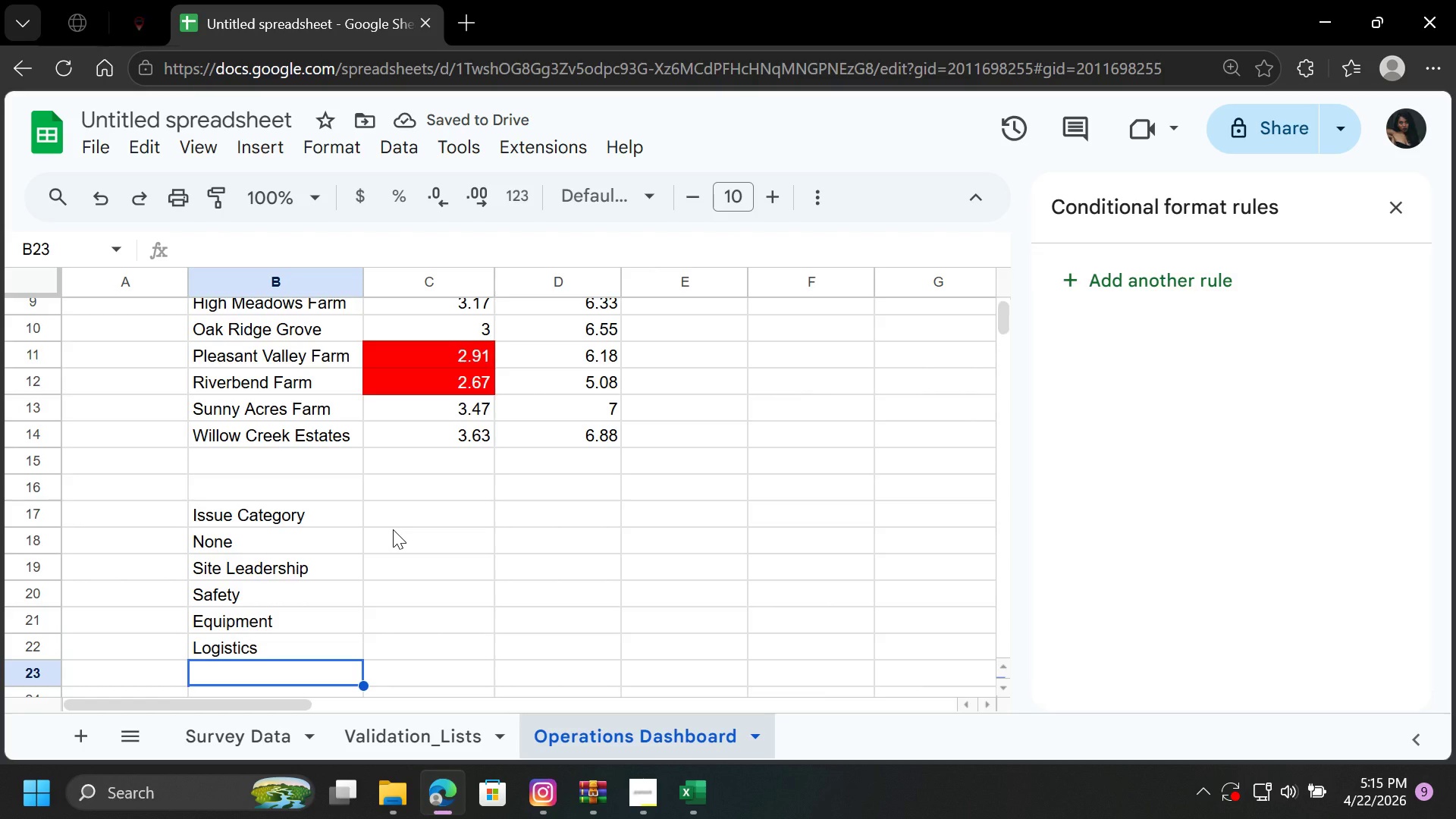 
key(D)
 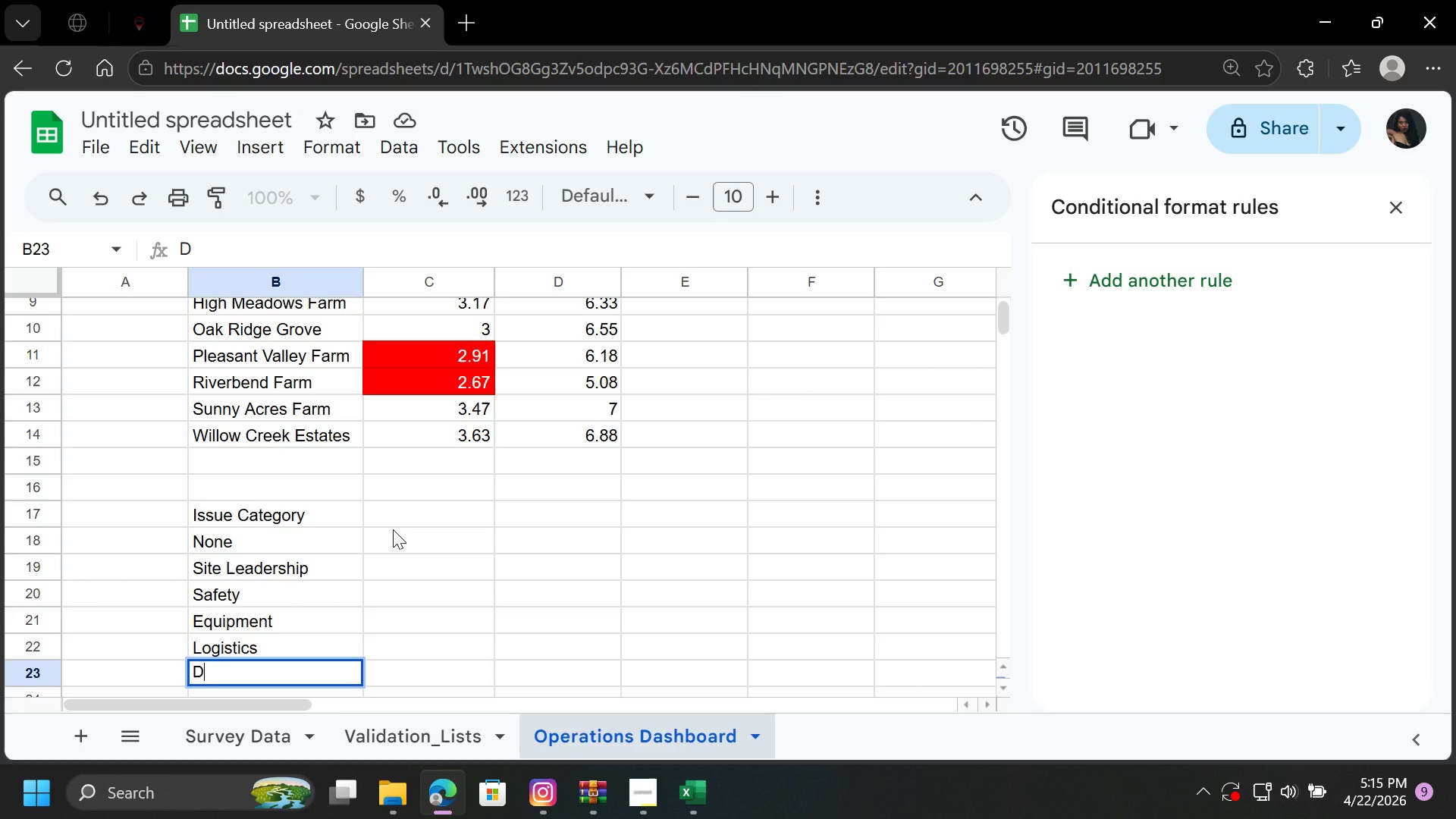 
key(CapsLock)
 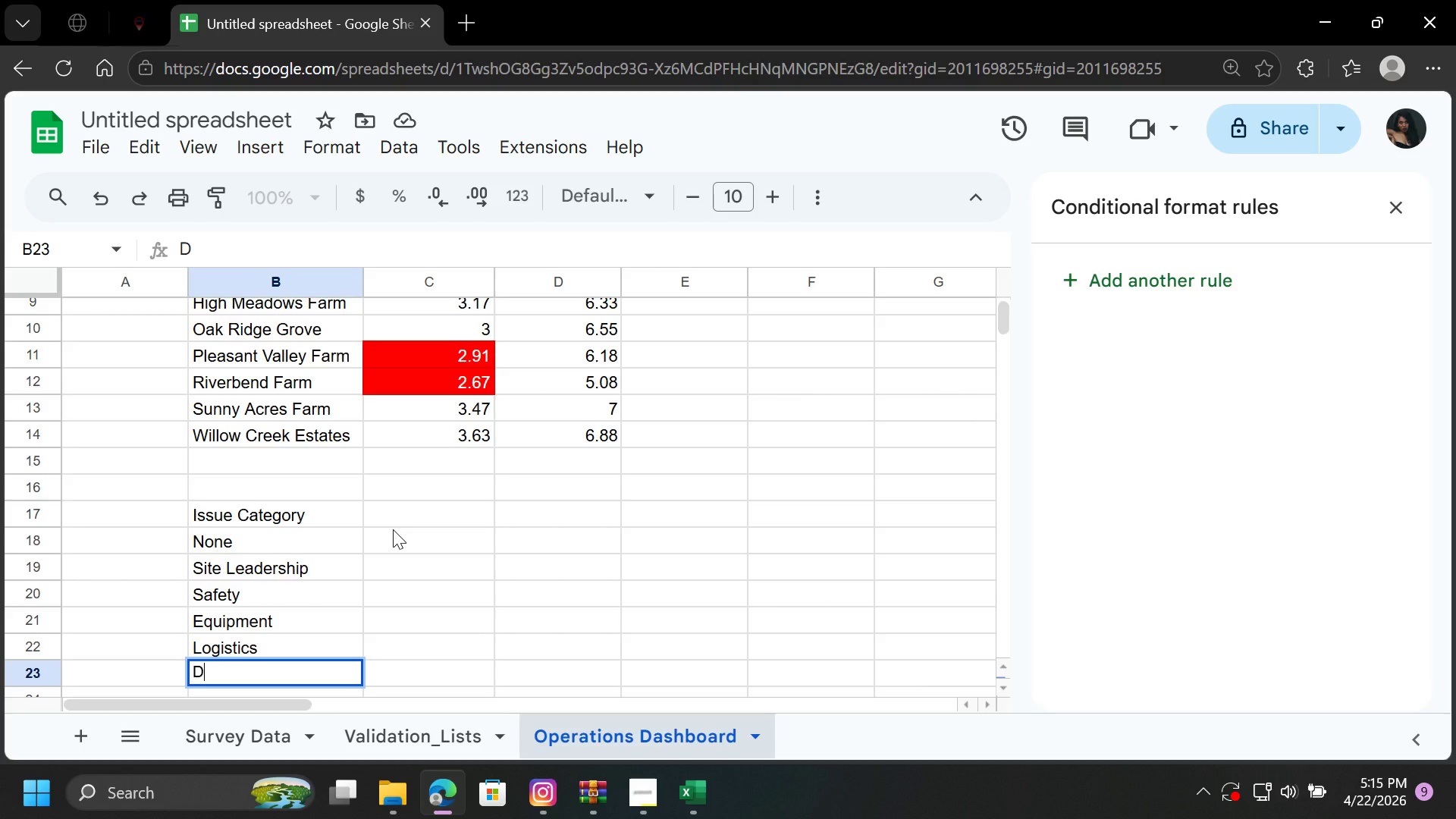 
type(irection)
 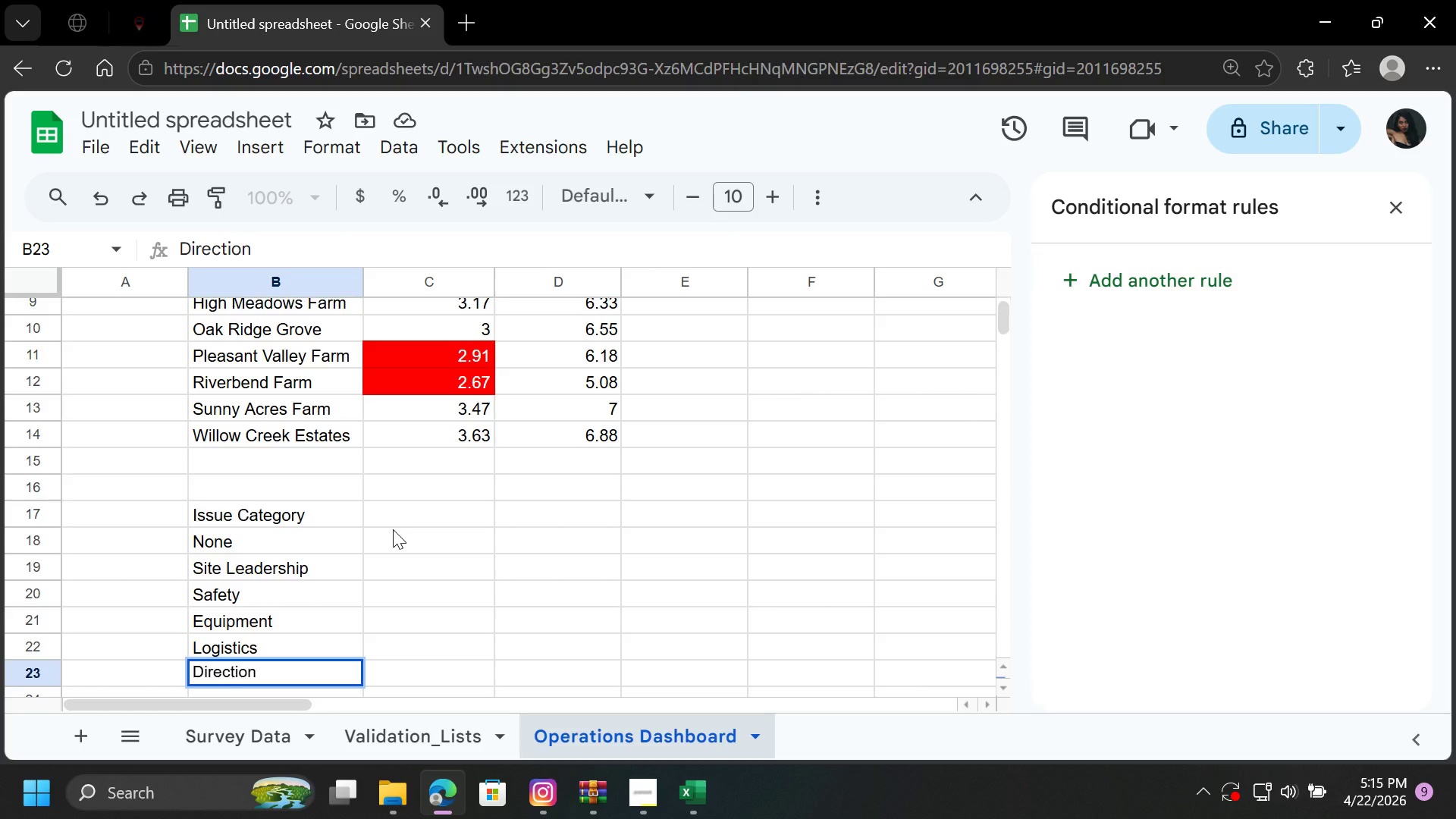 
key(S)
 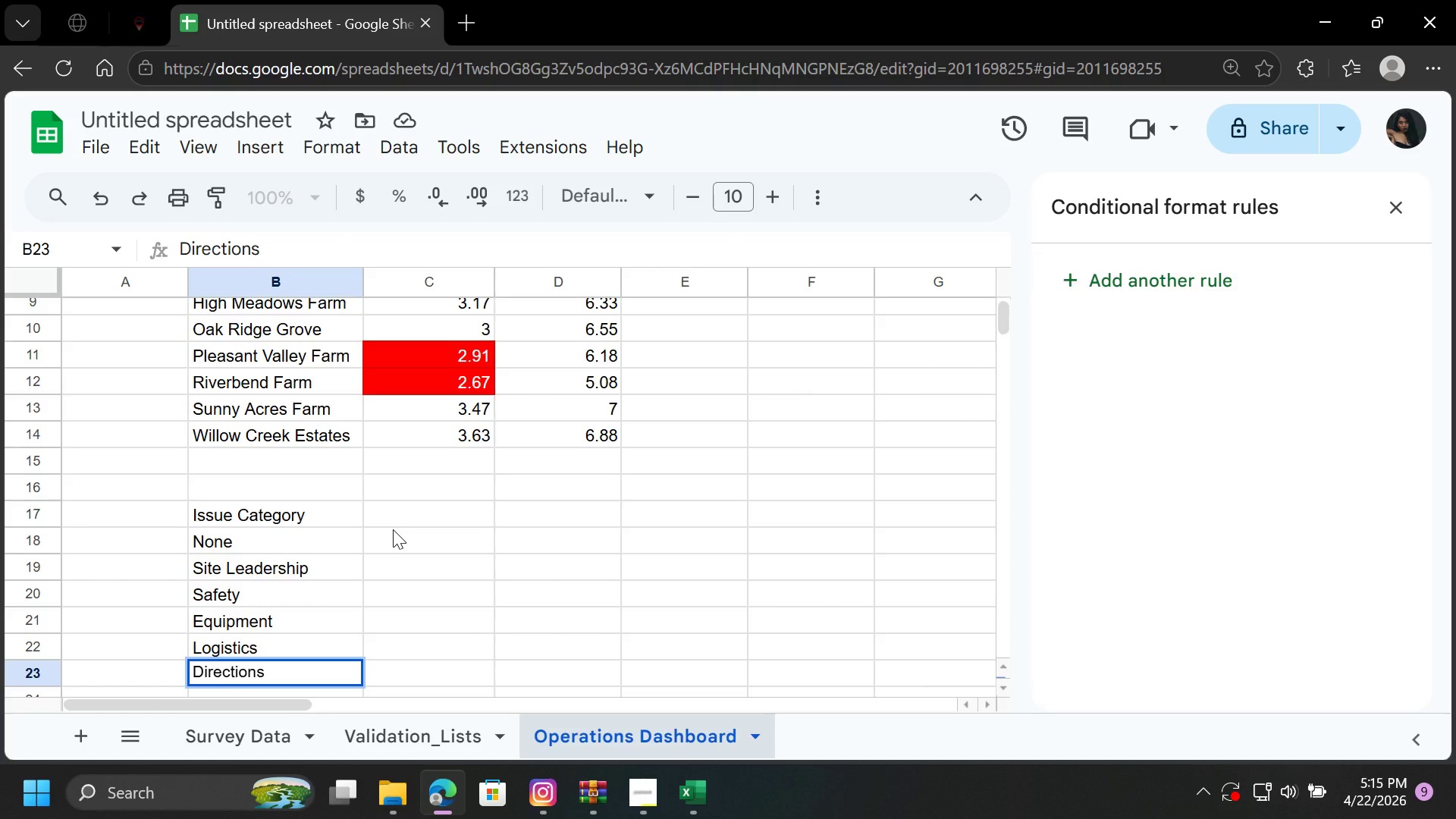 
key(ArrowDown)
 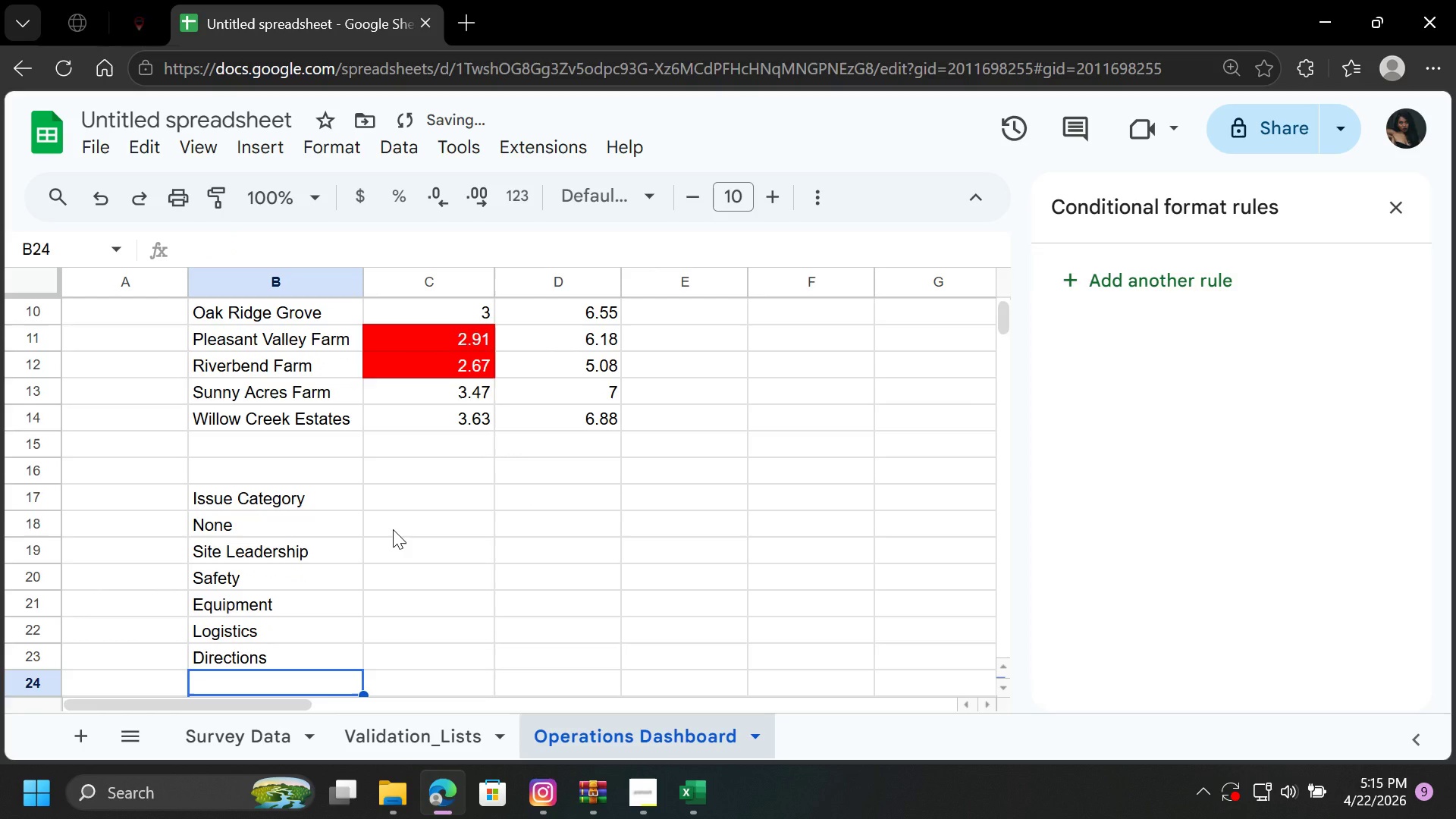 
type(Communication)
 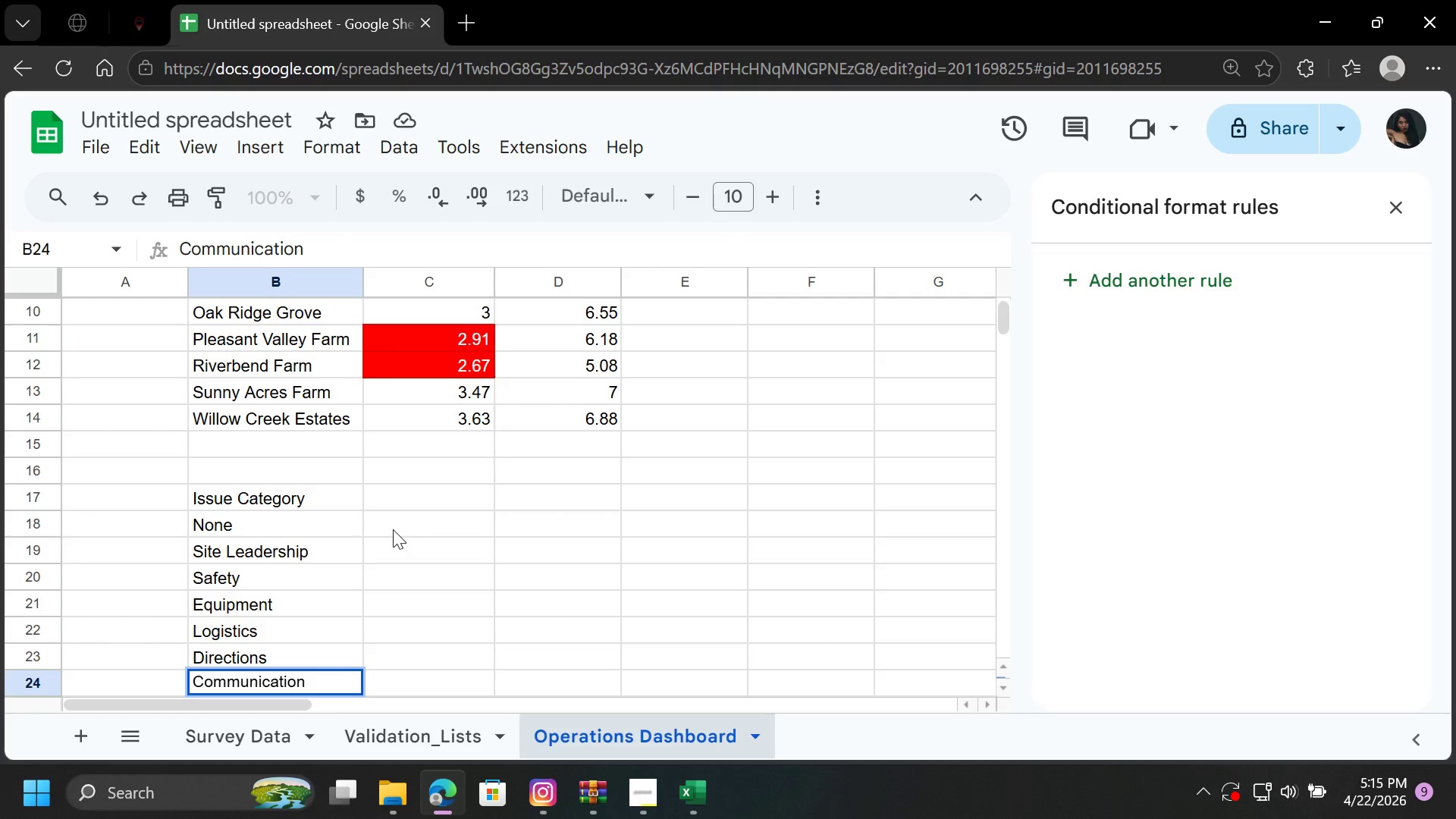 
key(ArrowDown)
 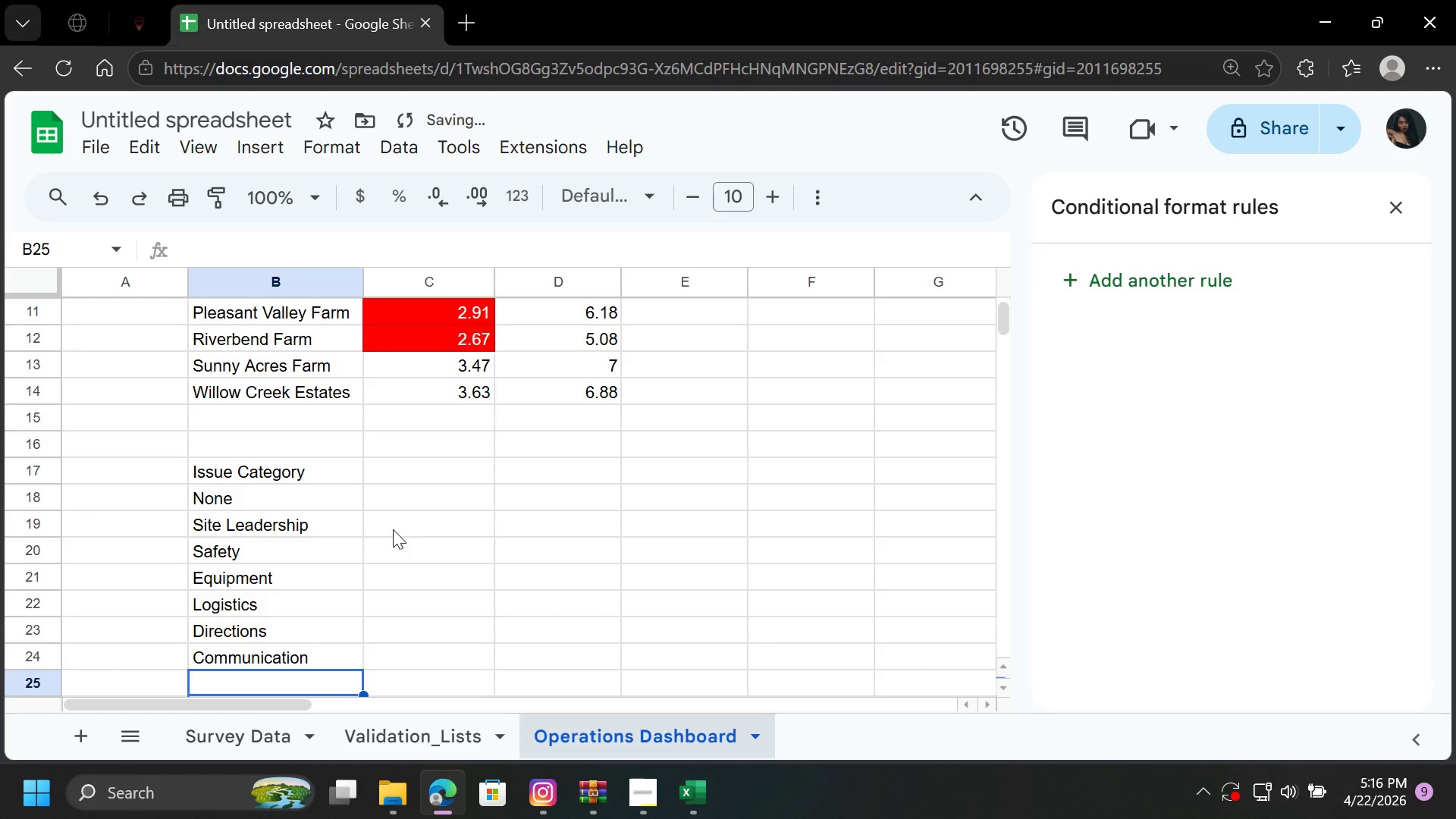 
key(CapsLock)
 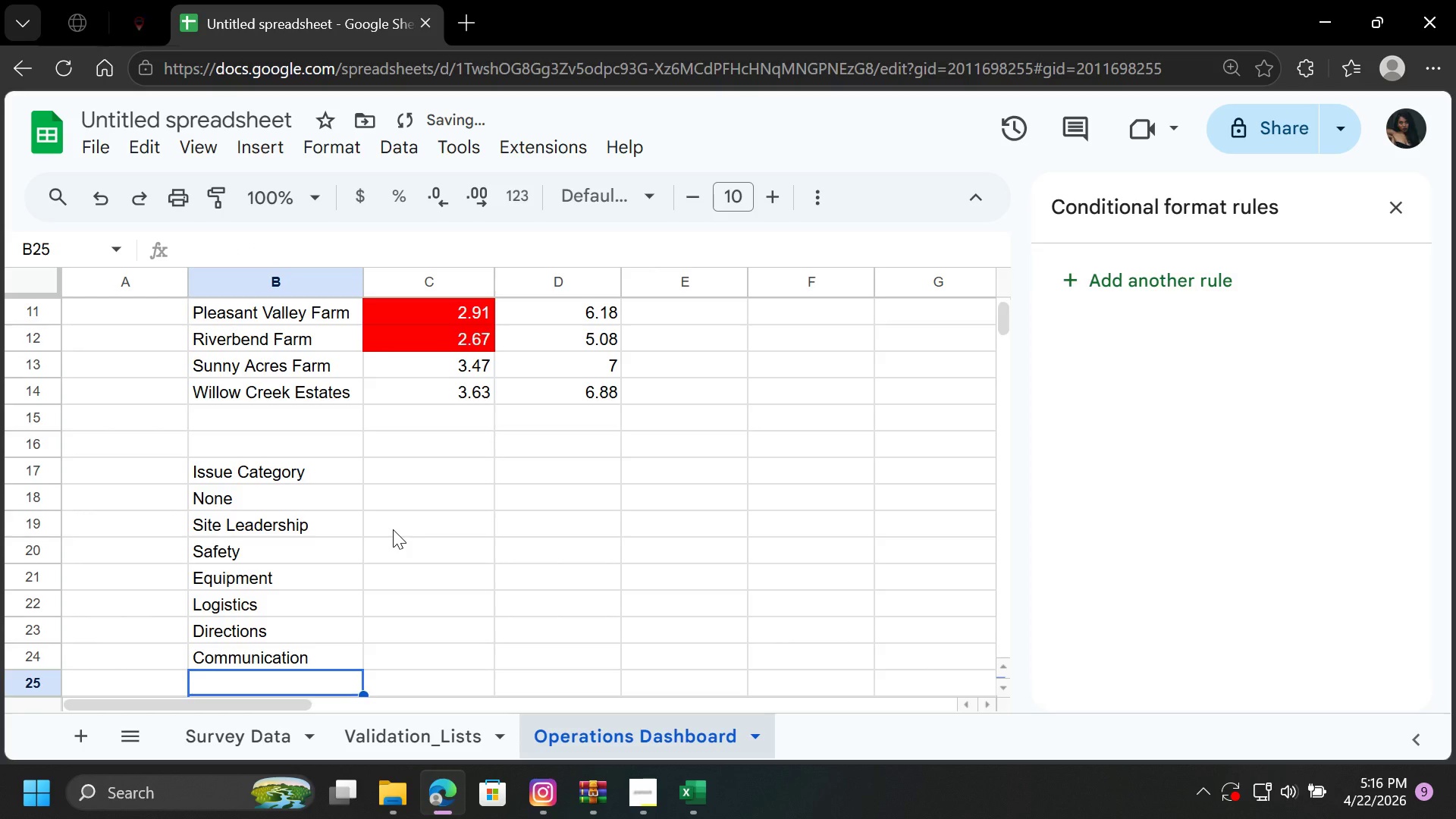 
key(W)
 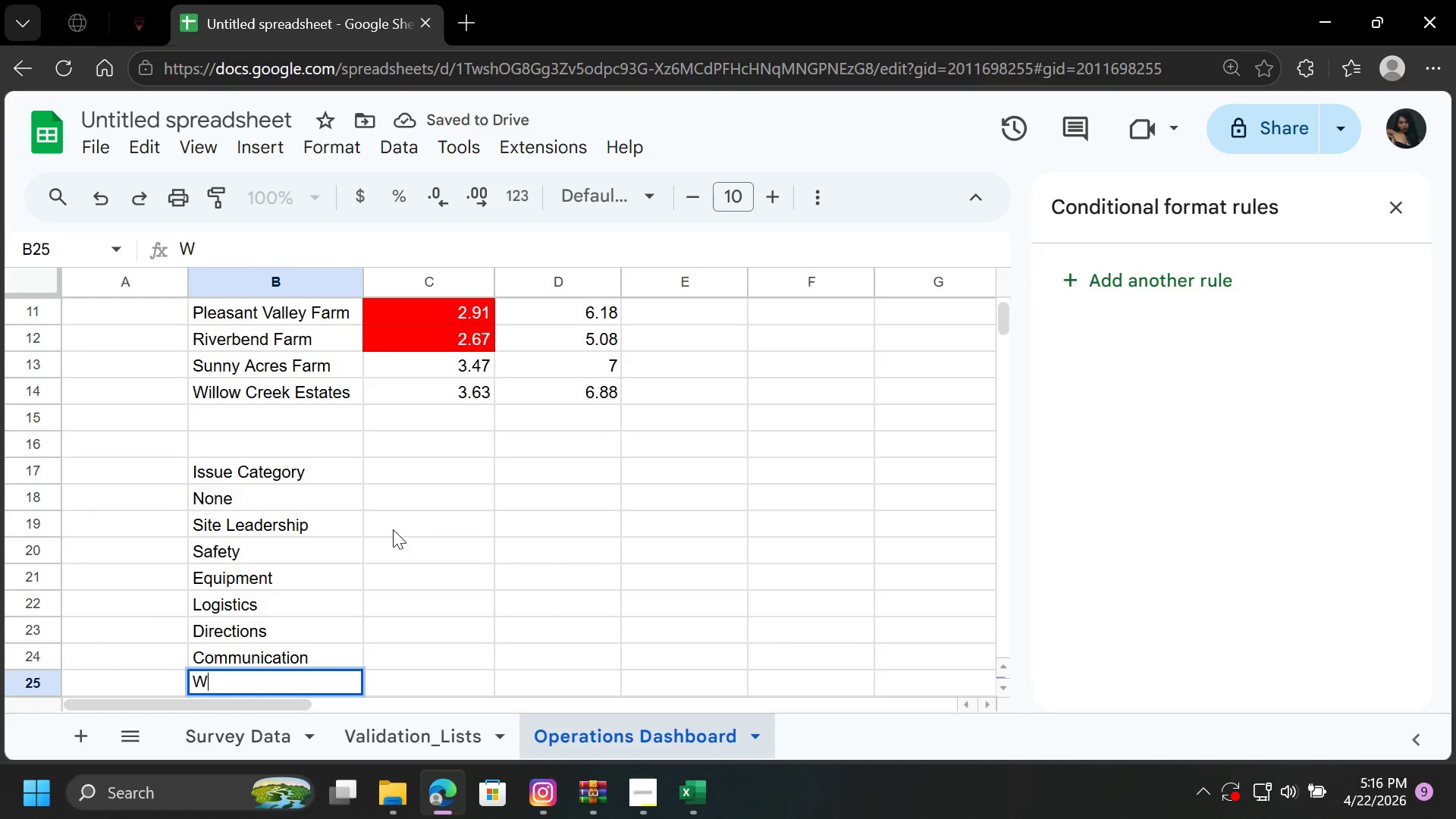 
key(CapsLock)
 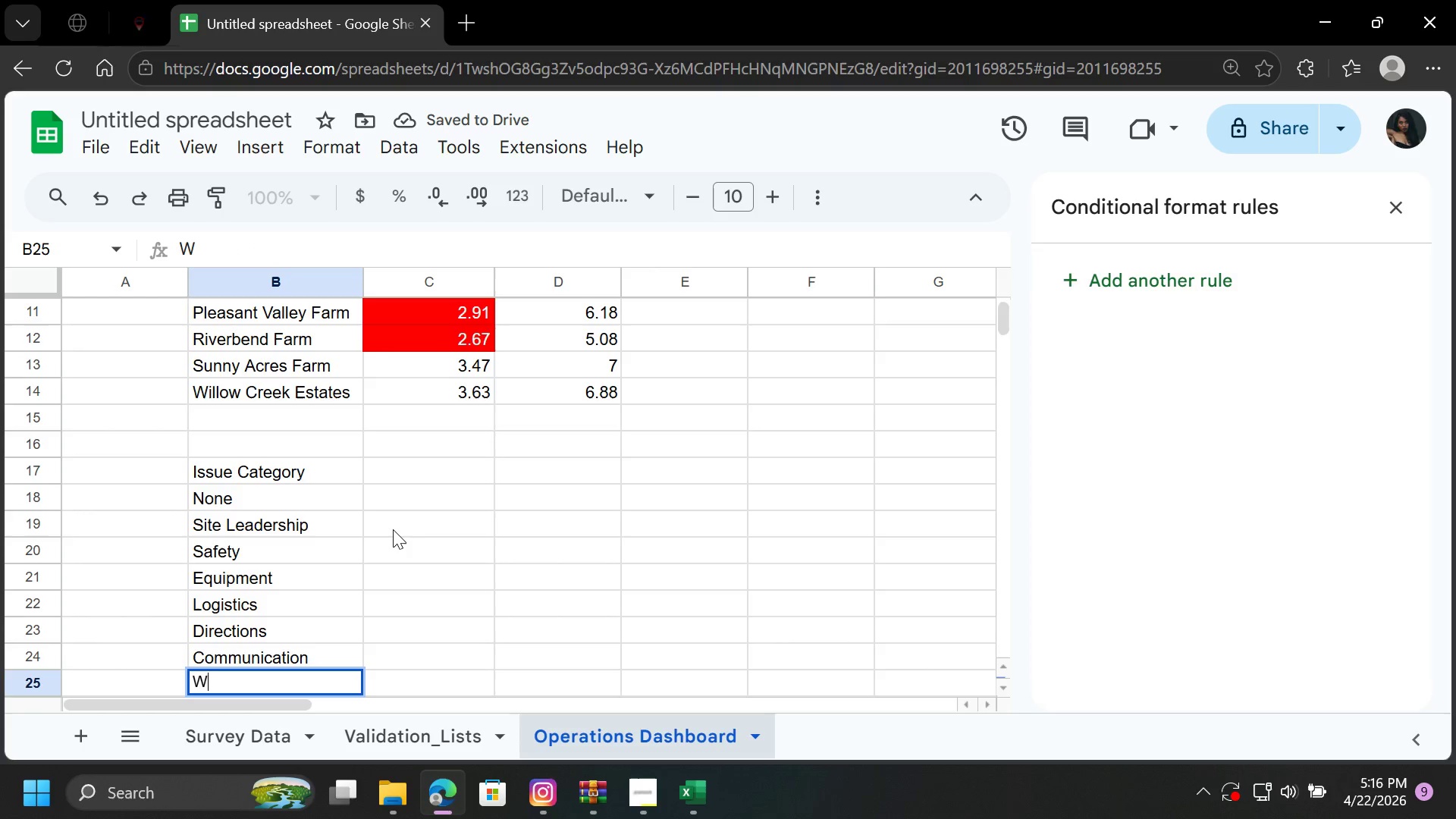 
key(A)
 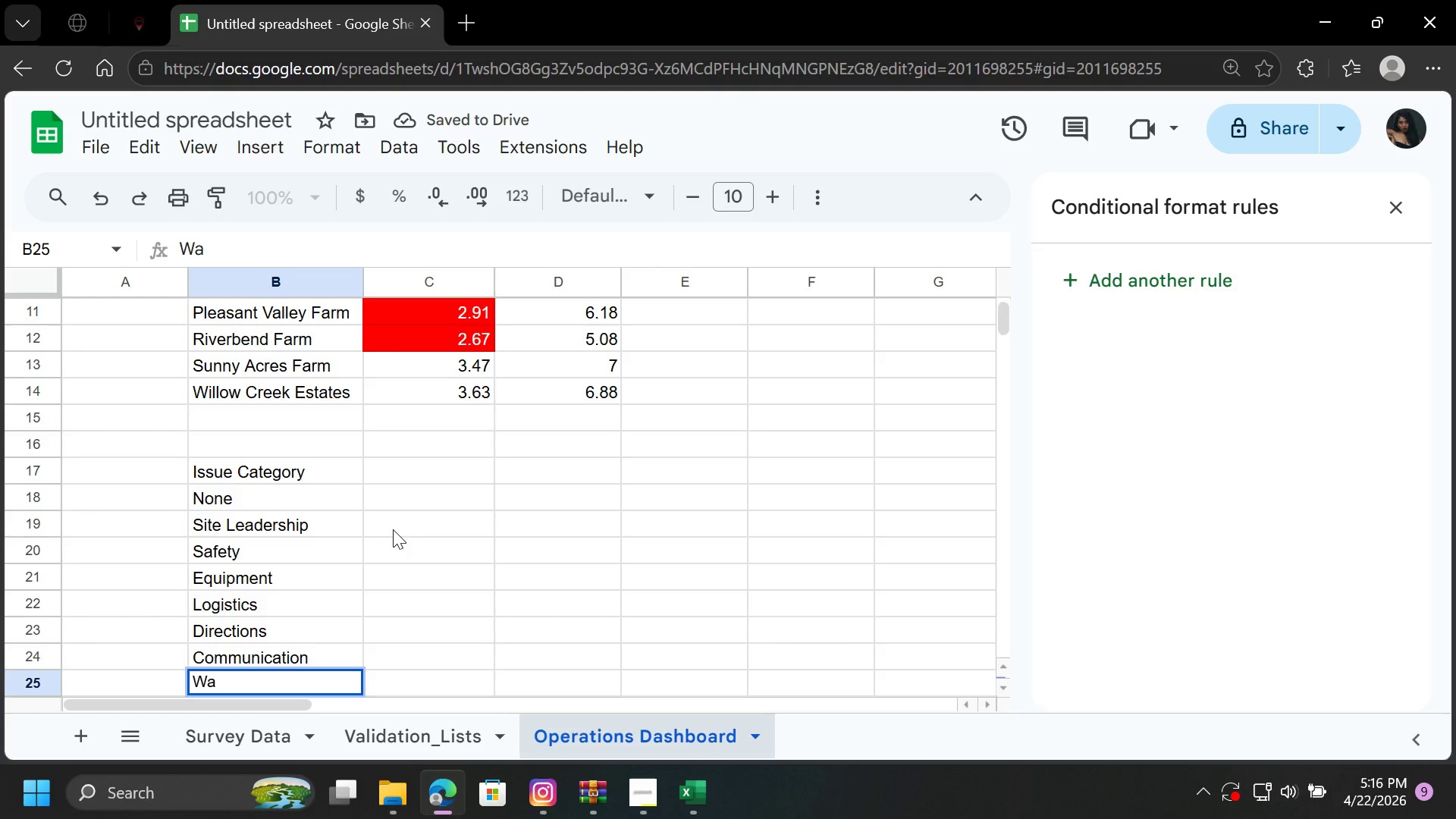 
key(Backspace)
 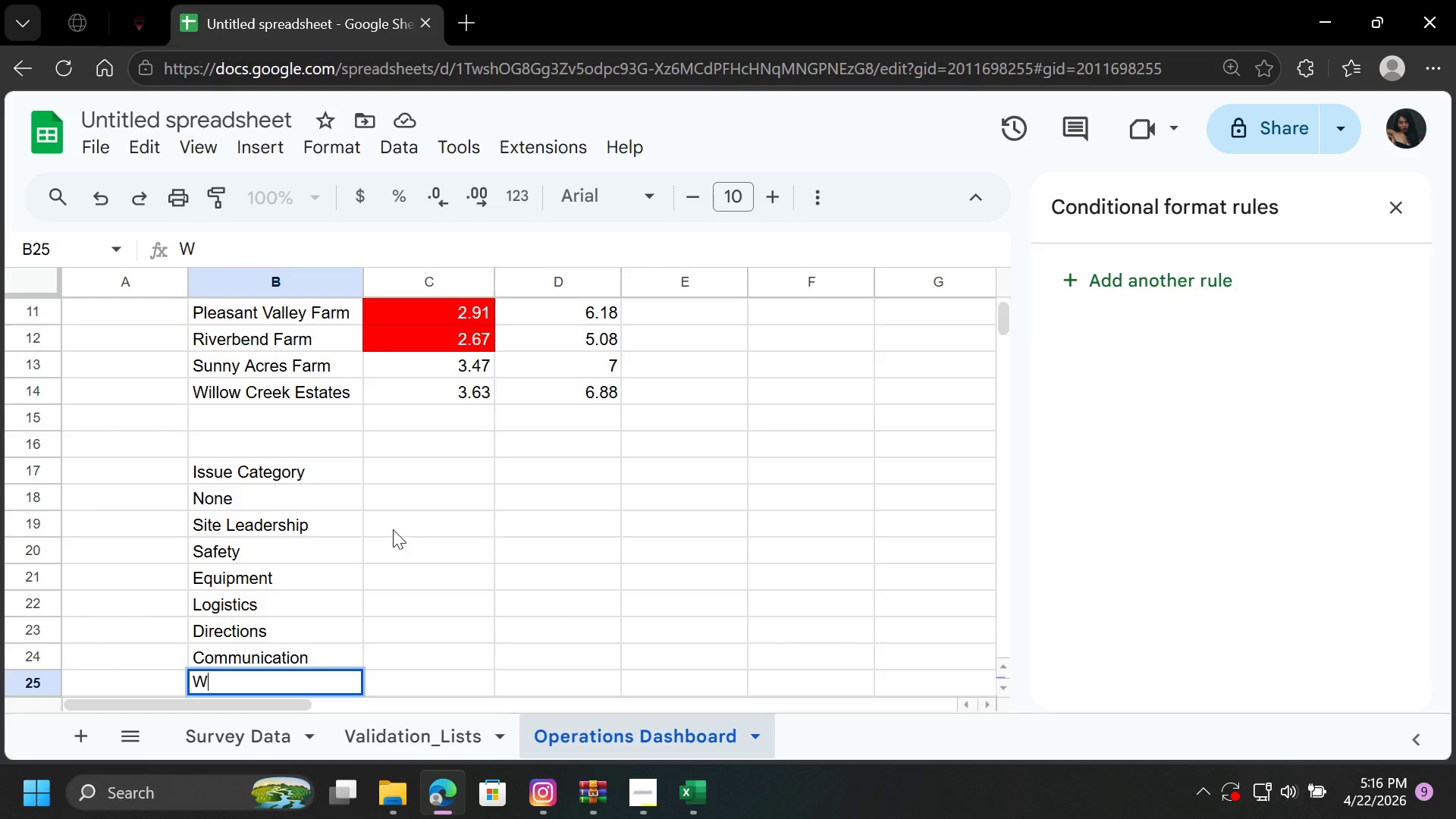 
type(eather)
 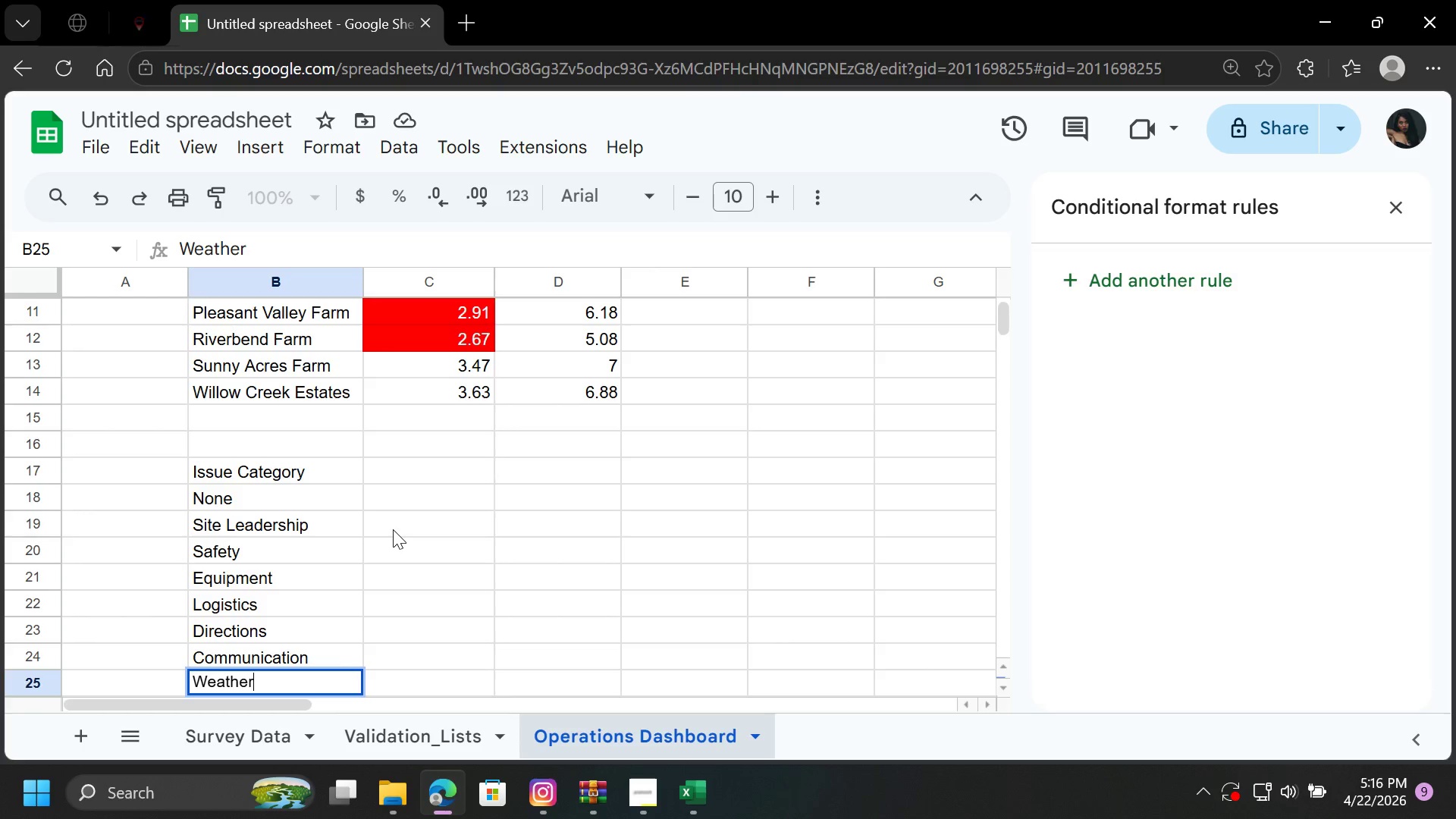 
left_click([449, 605])
 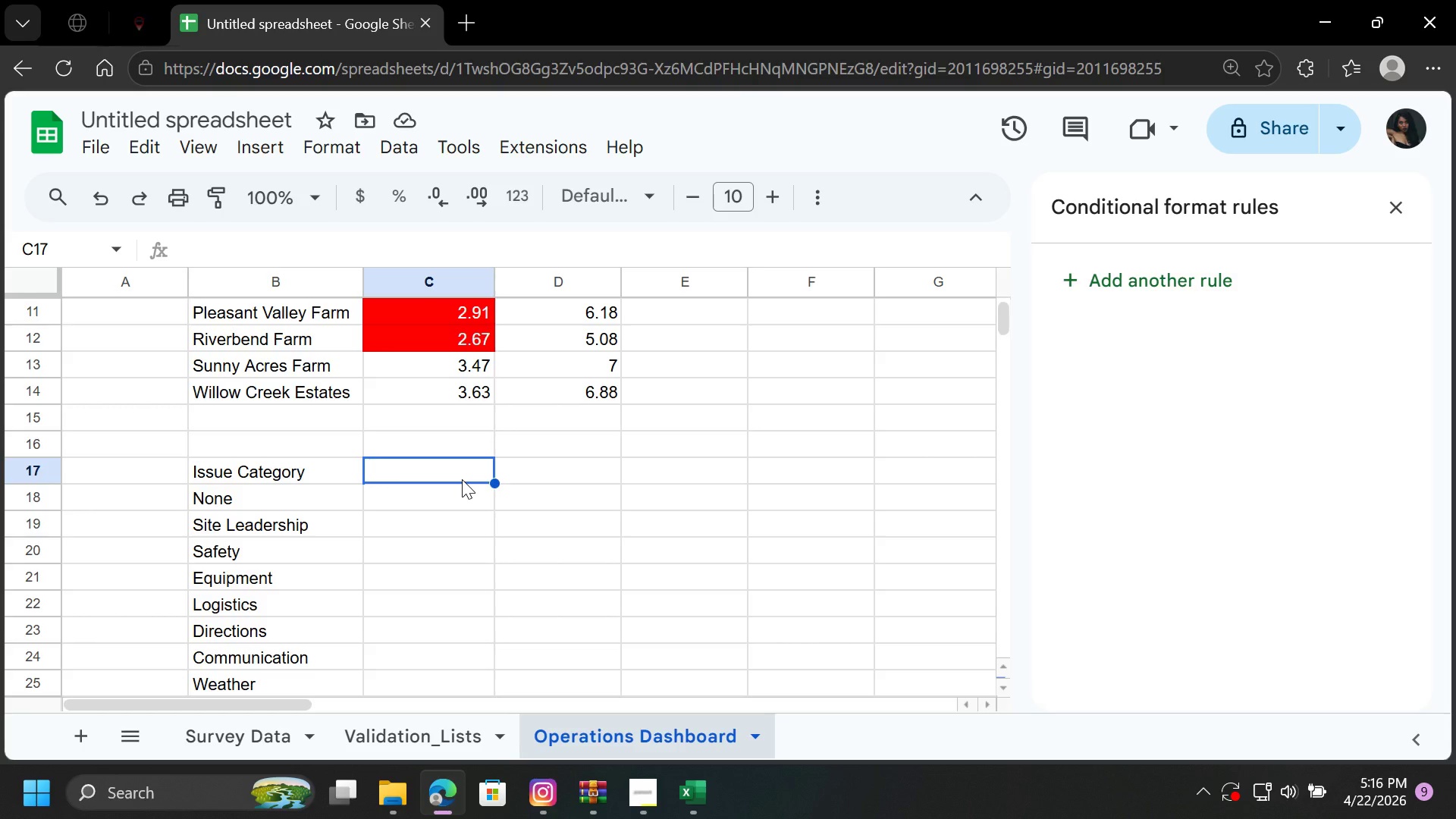 
wait(7.72)
 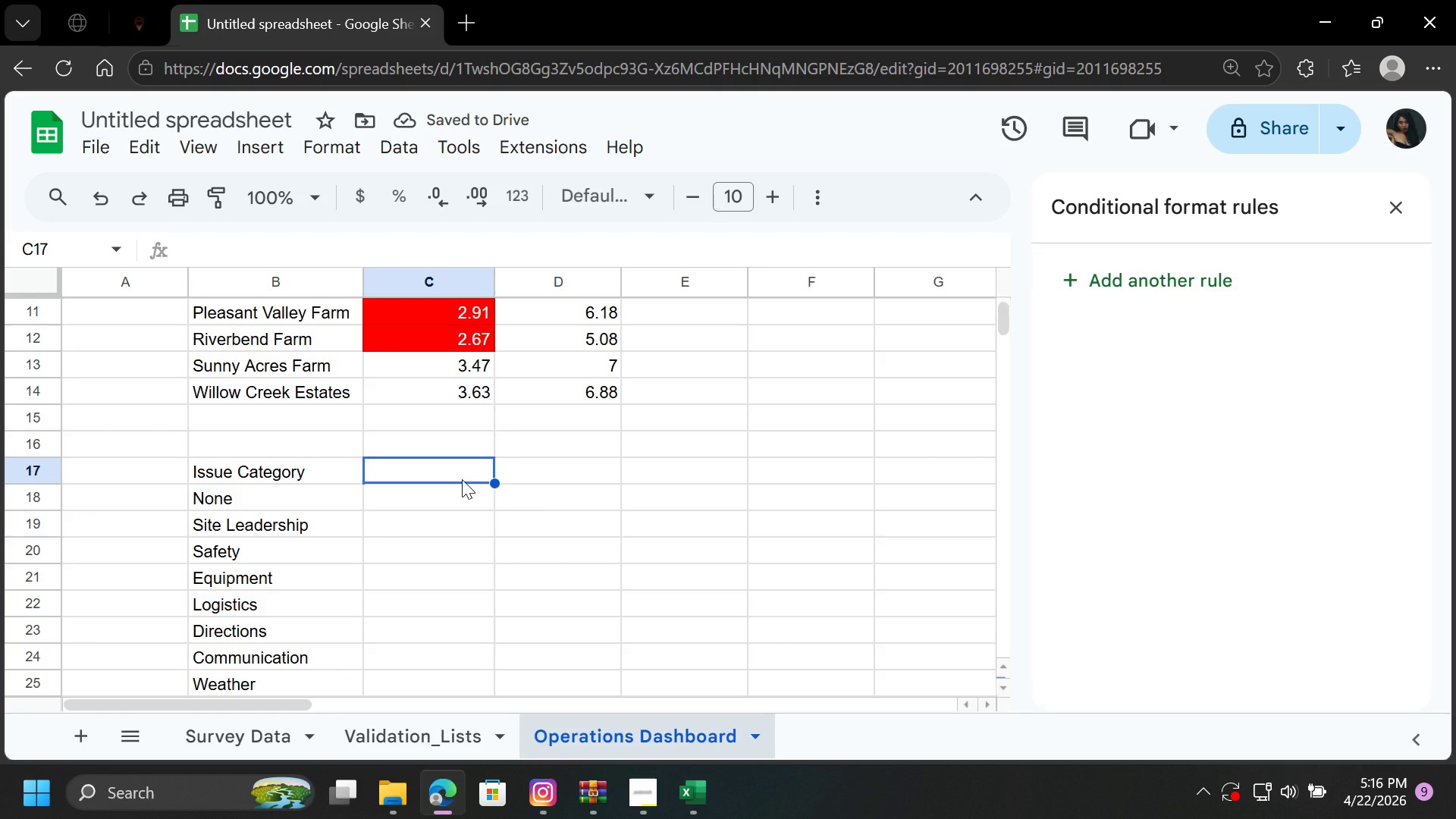 
type(Frequency)
 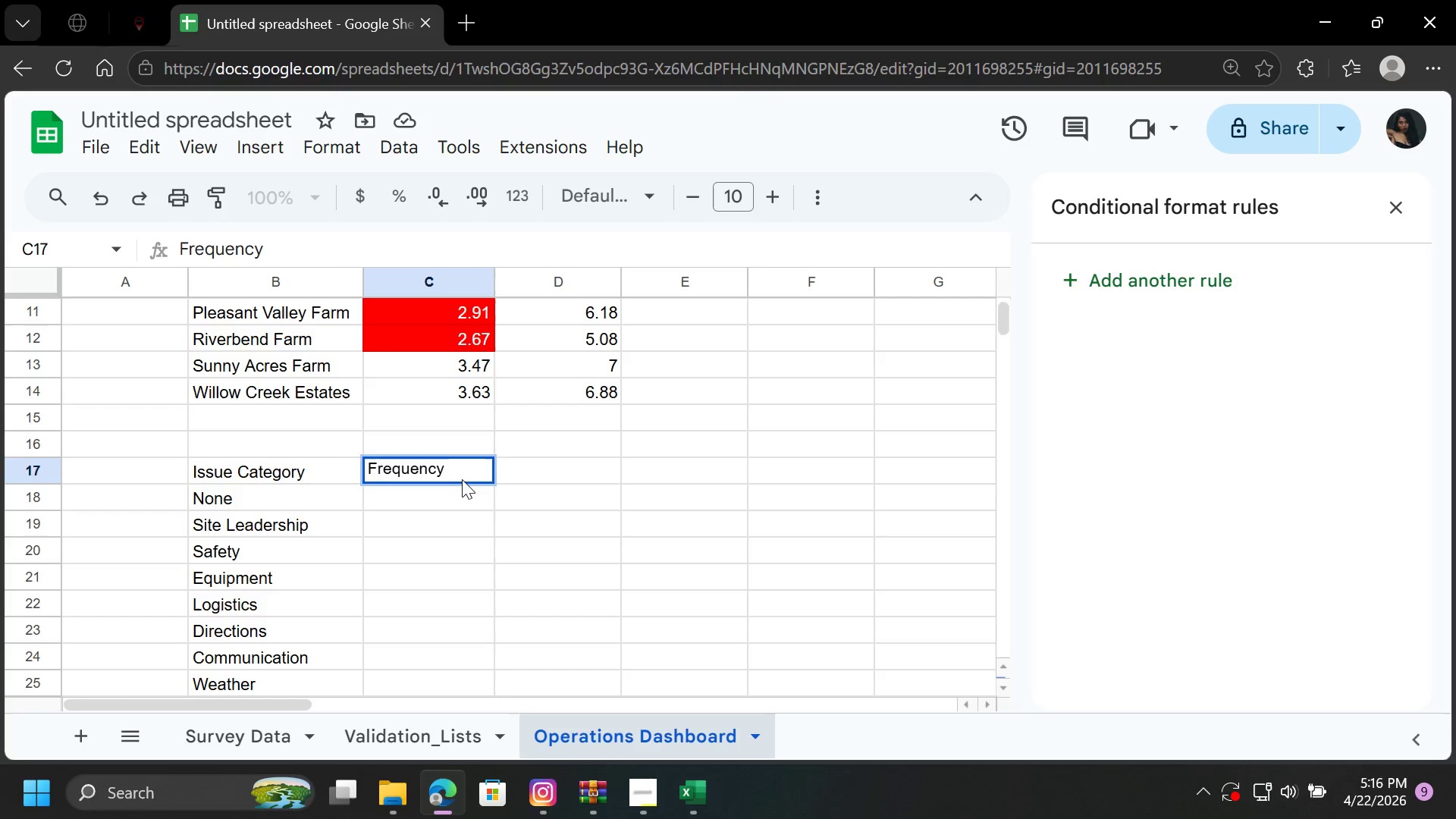 
key(Enter)
 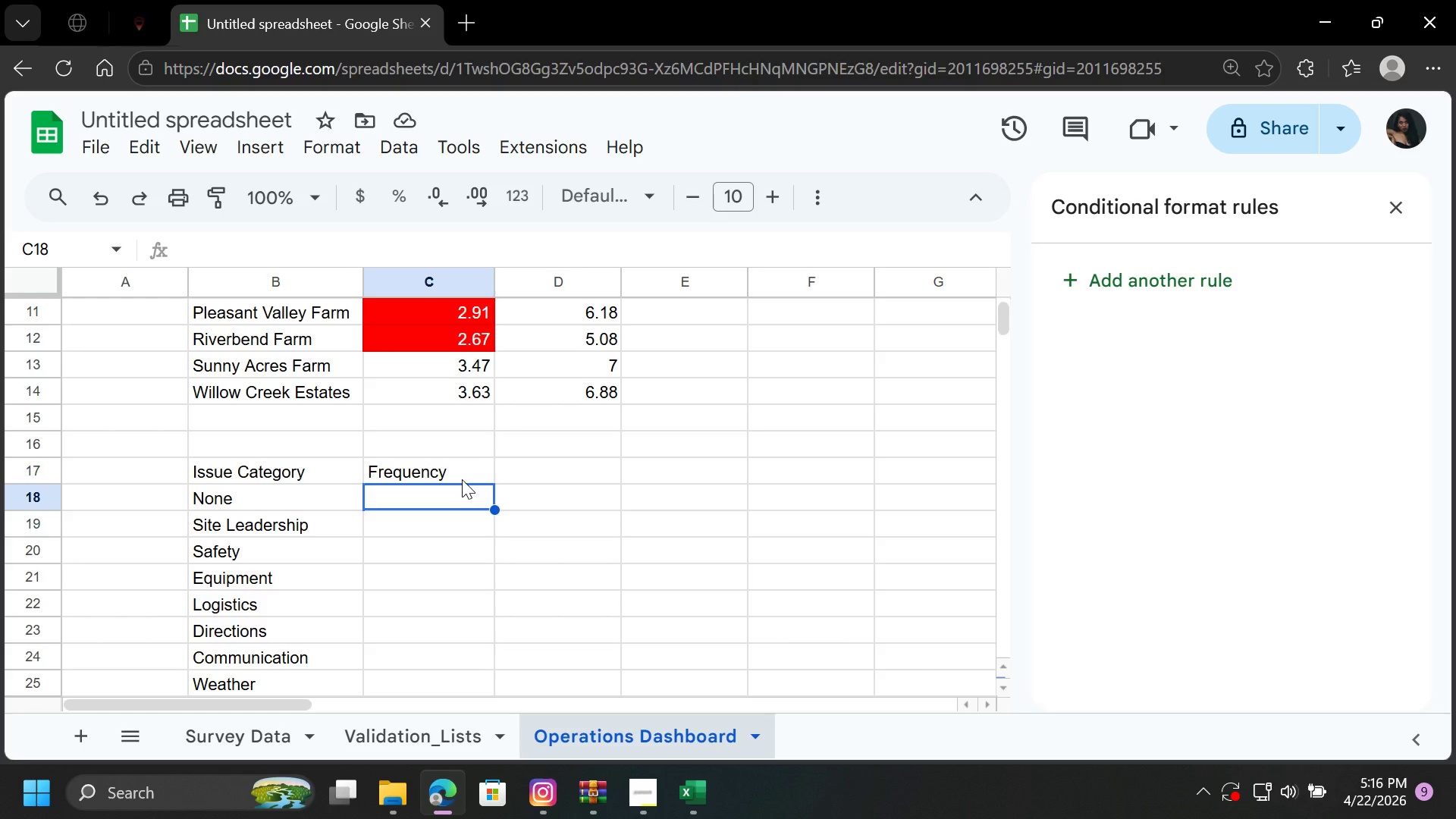 
wait(10.64)
 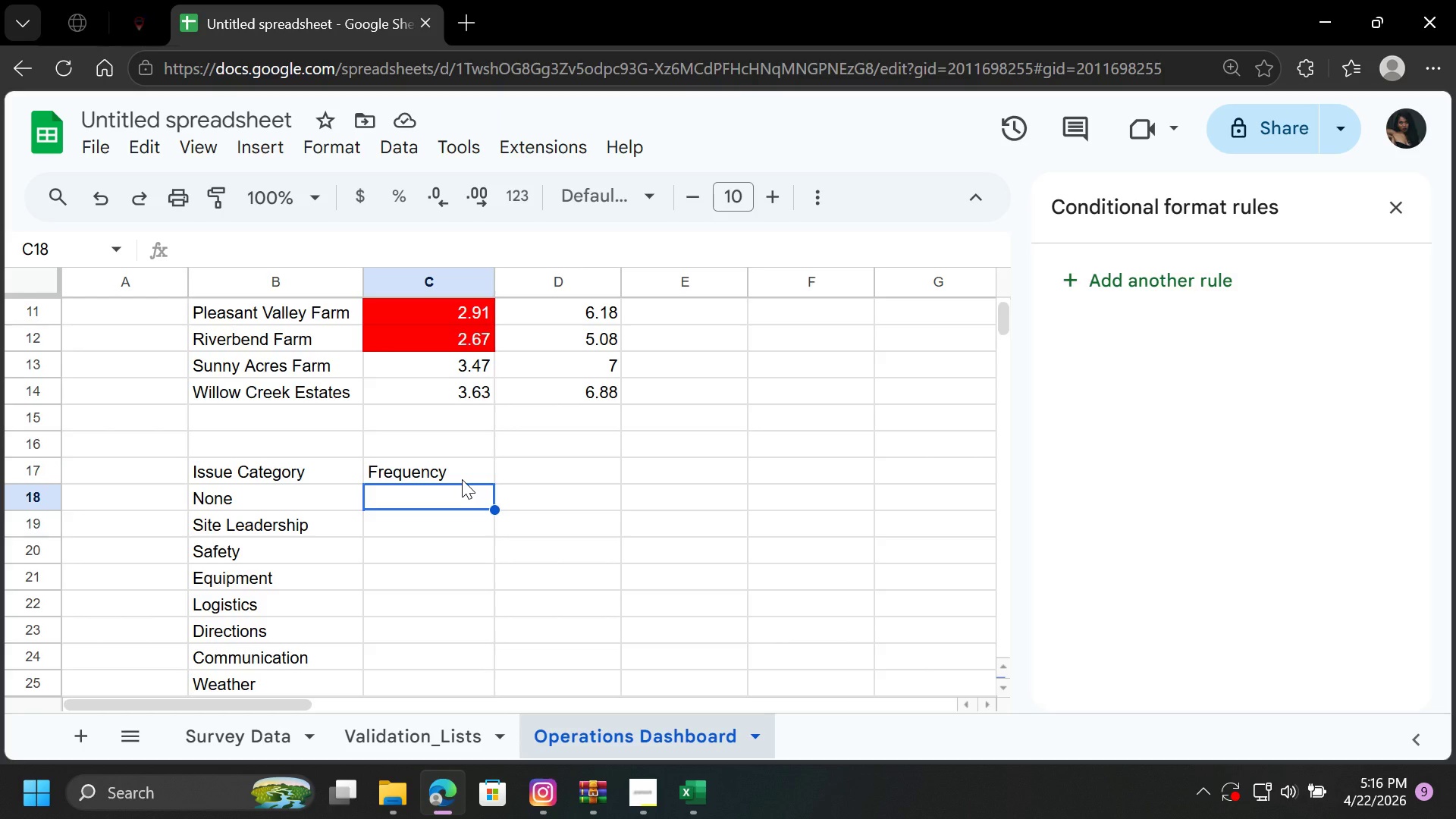 
type(=cou)
 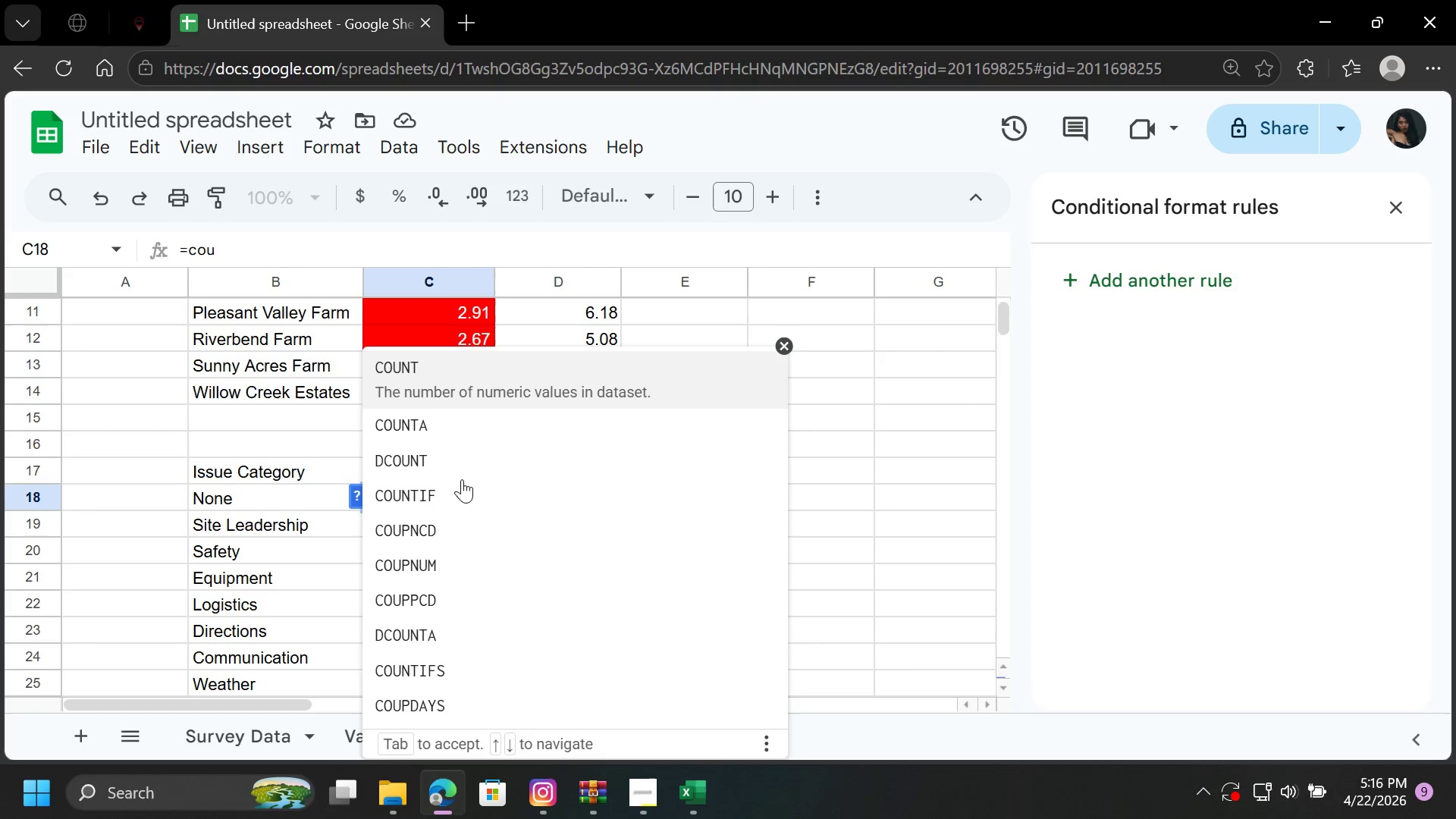 
key(ArrowDown)
 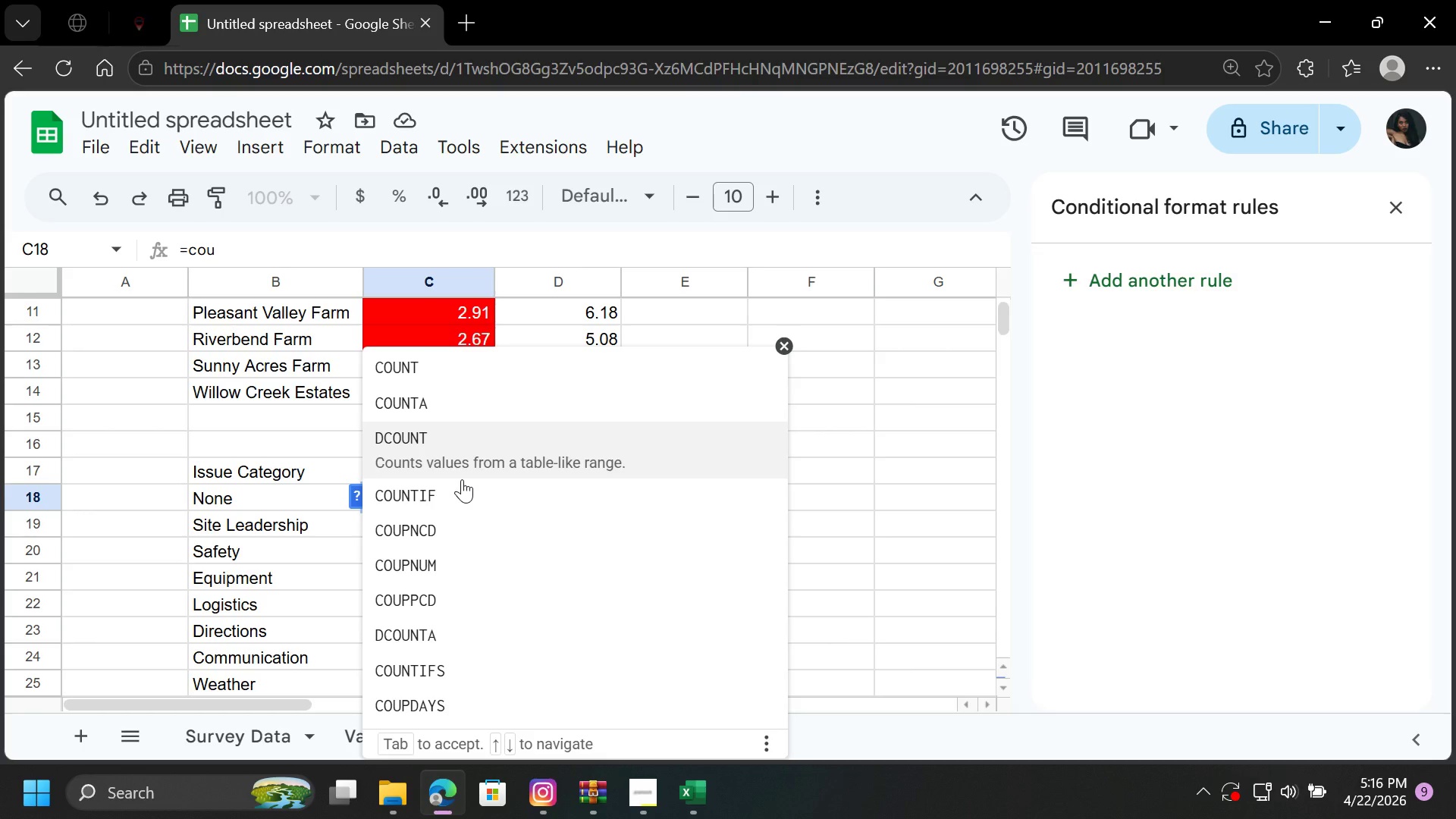 
key(ArrowDown)
 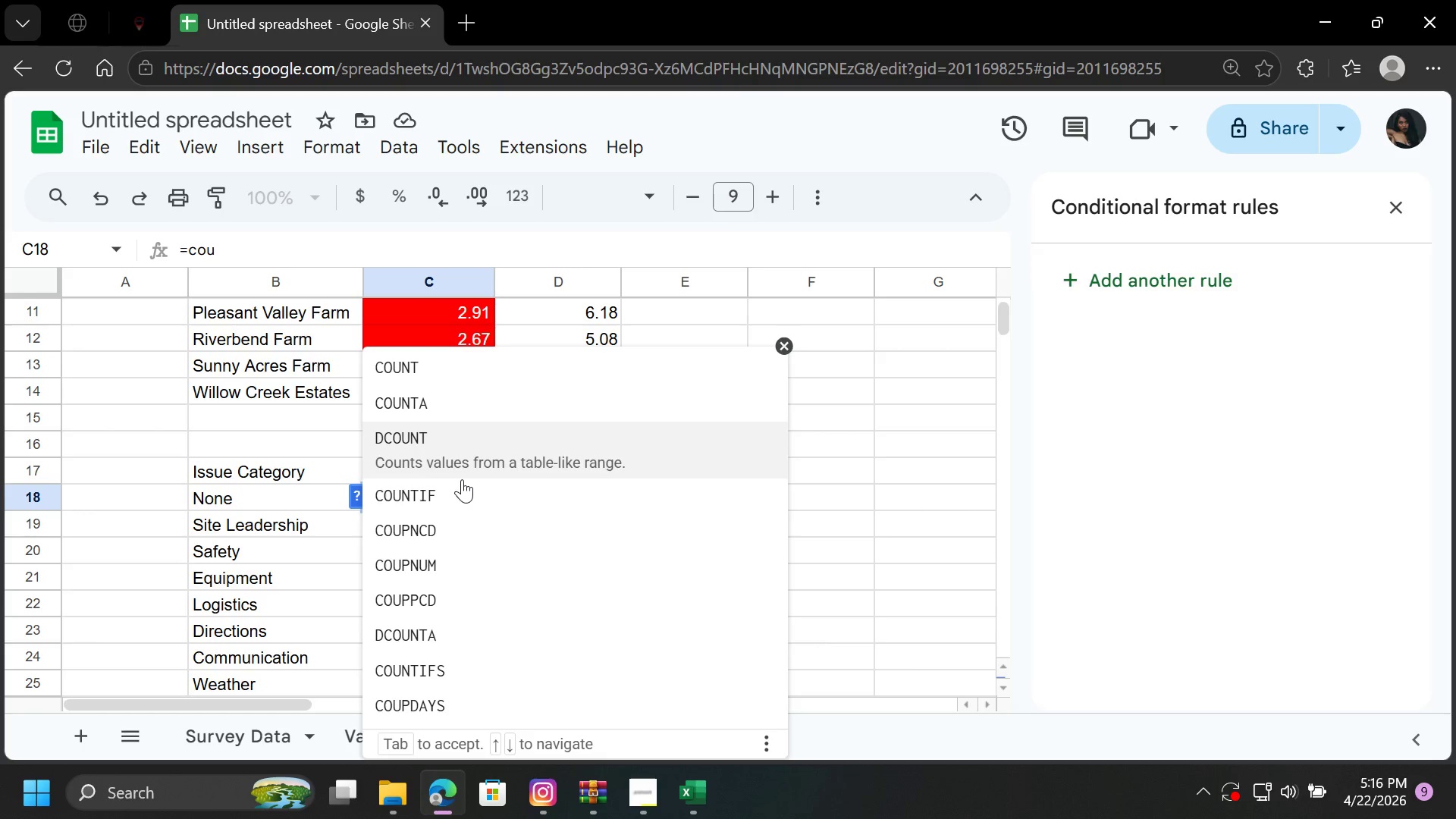 
key(ArrowDown)
 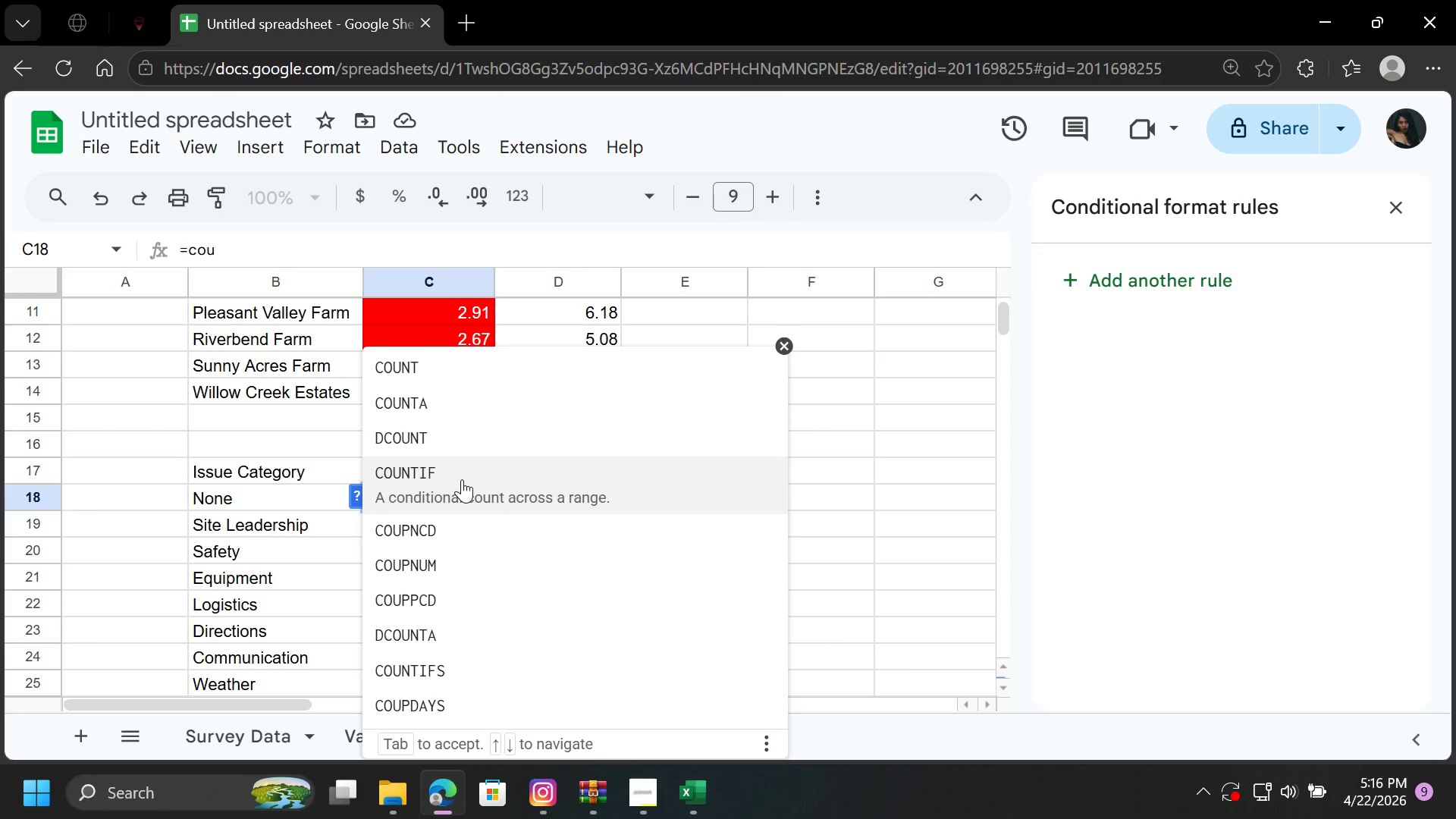 
key(Enter)
 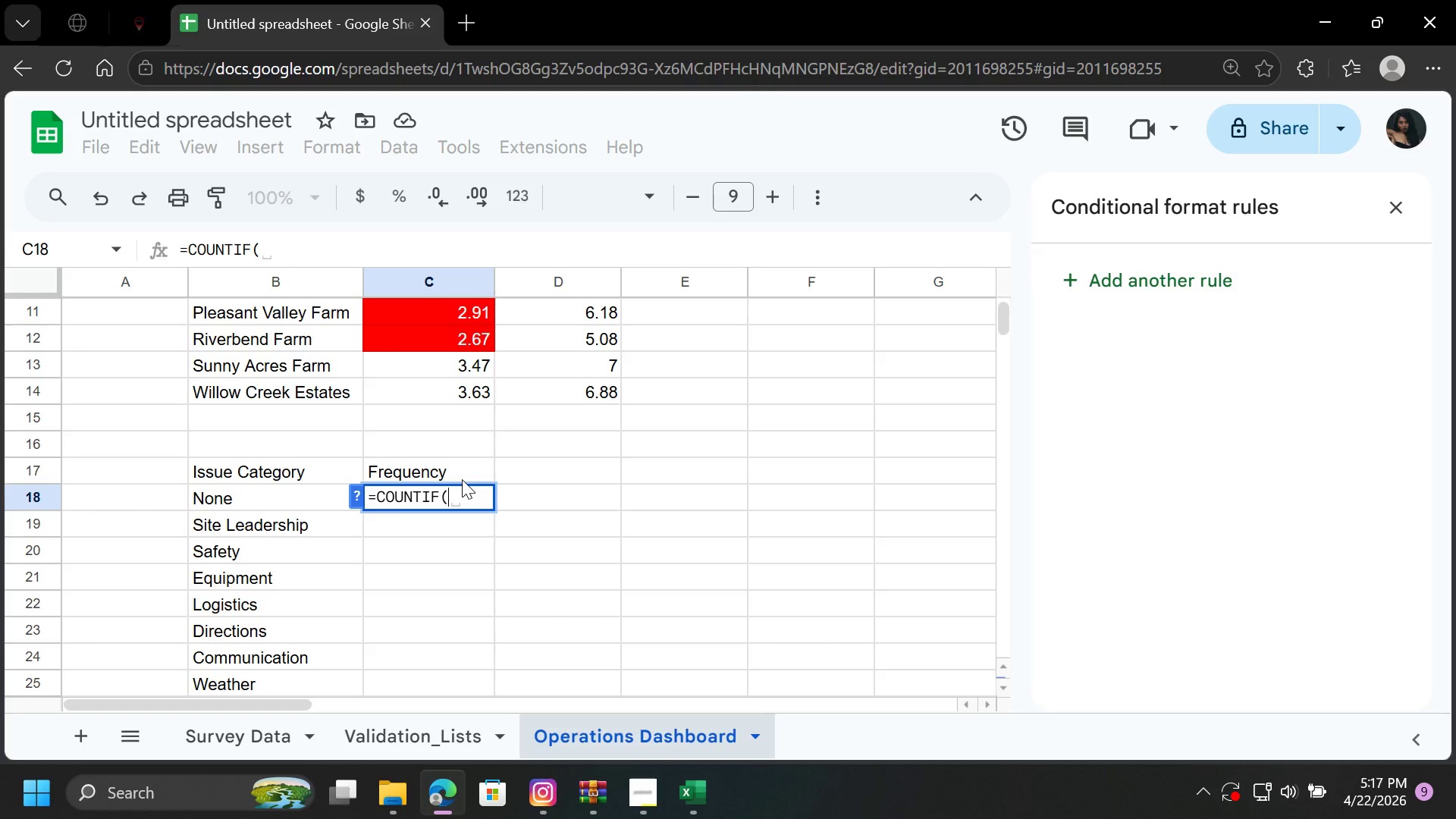 
wait(12.55)
 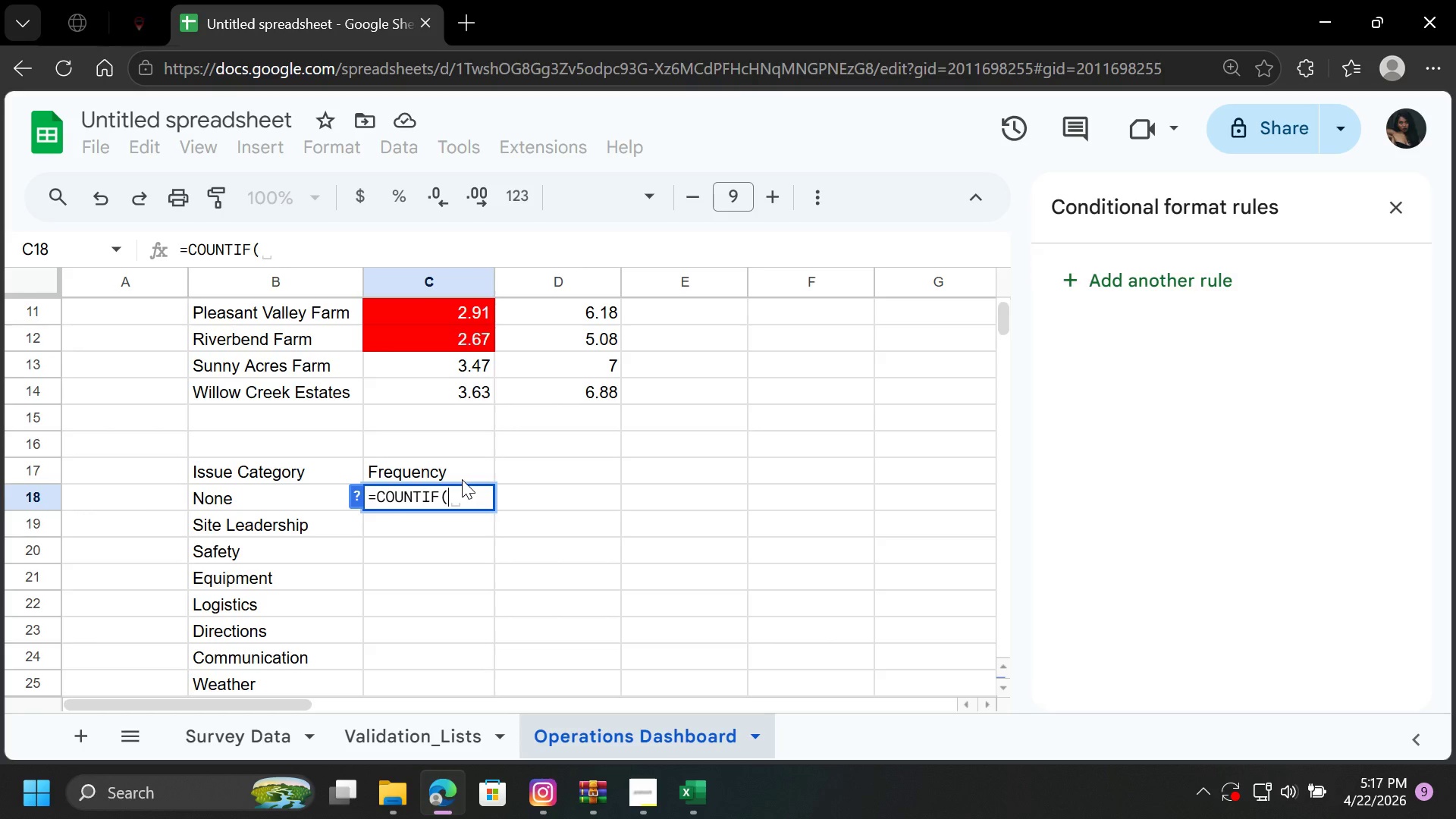 
left_click([240, 733])
 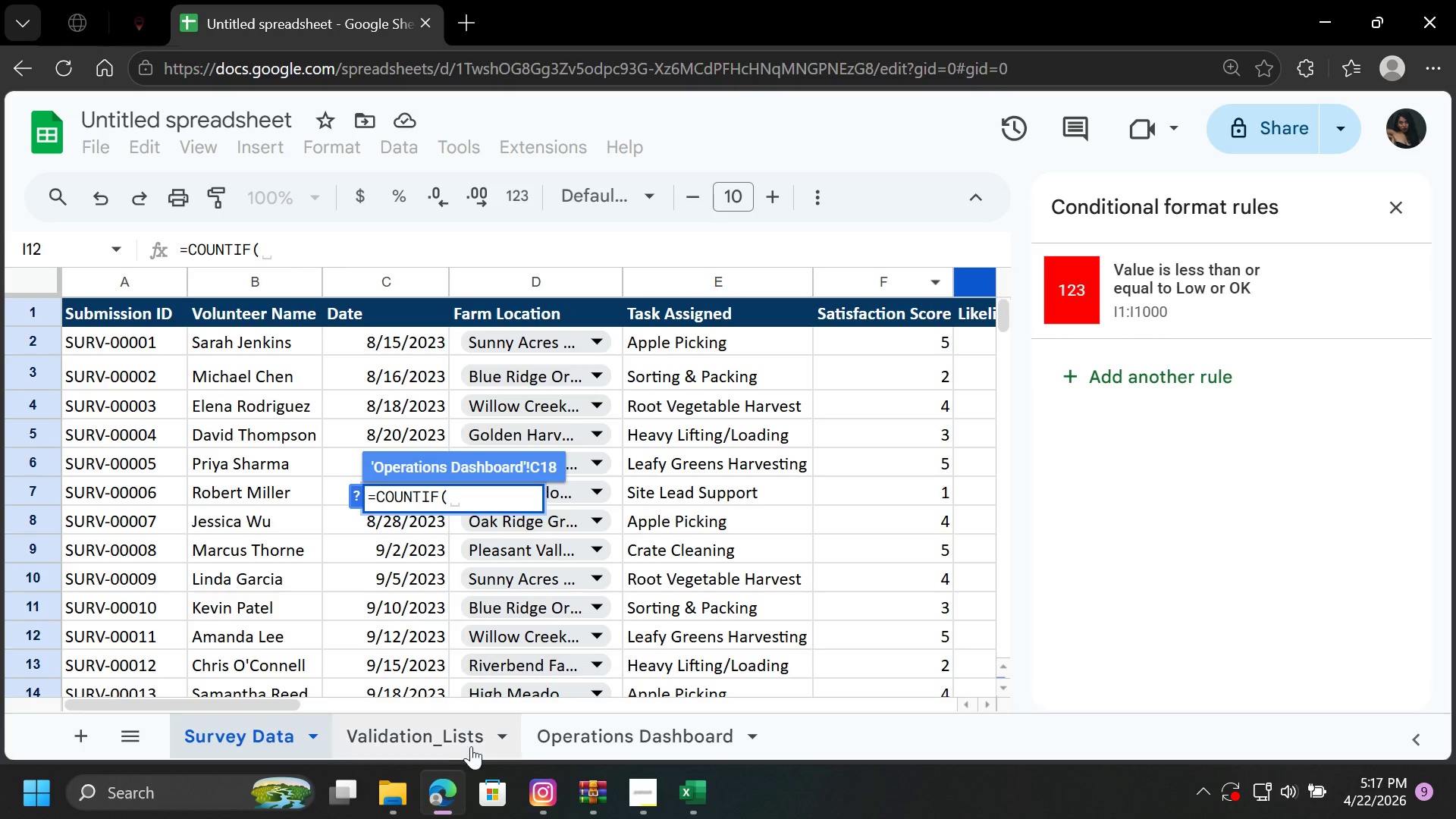 
wait(7.25)
 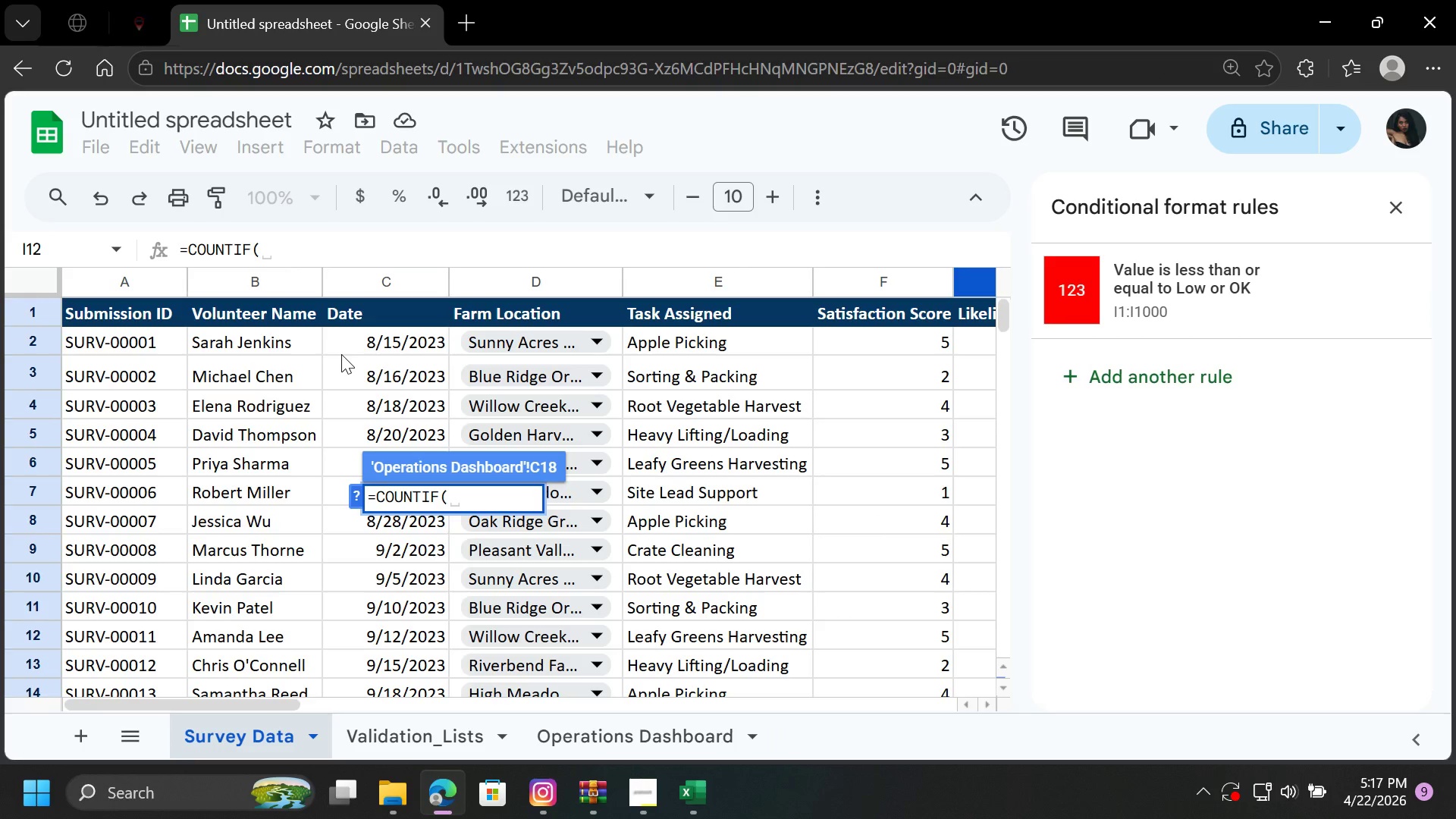 
left_click([1401, 202])
 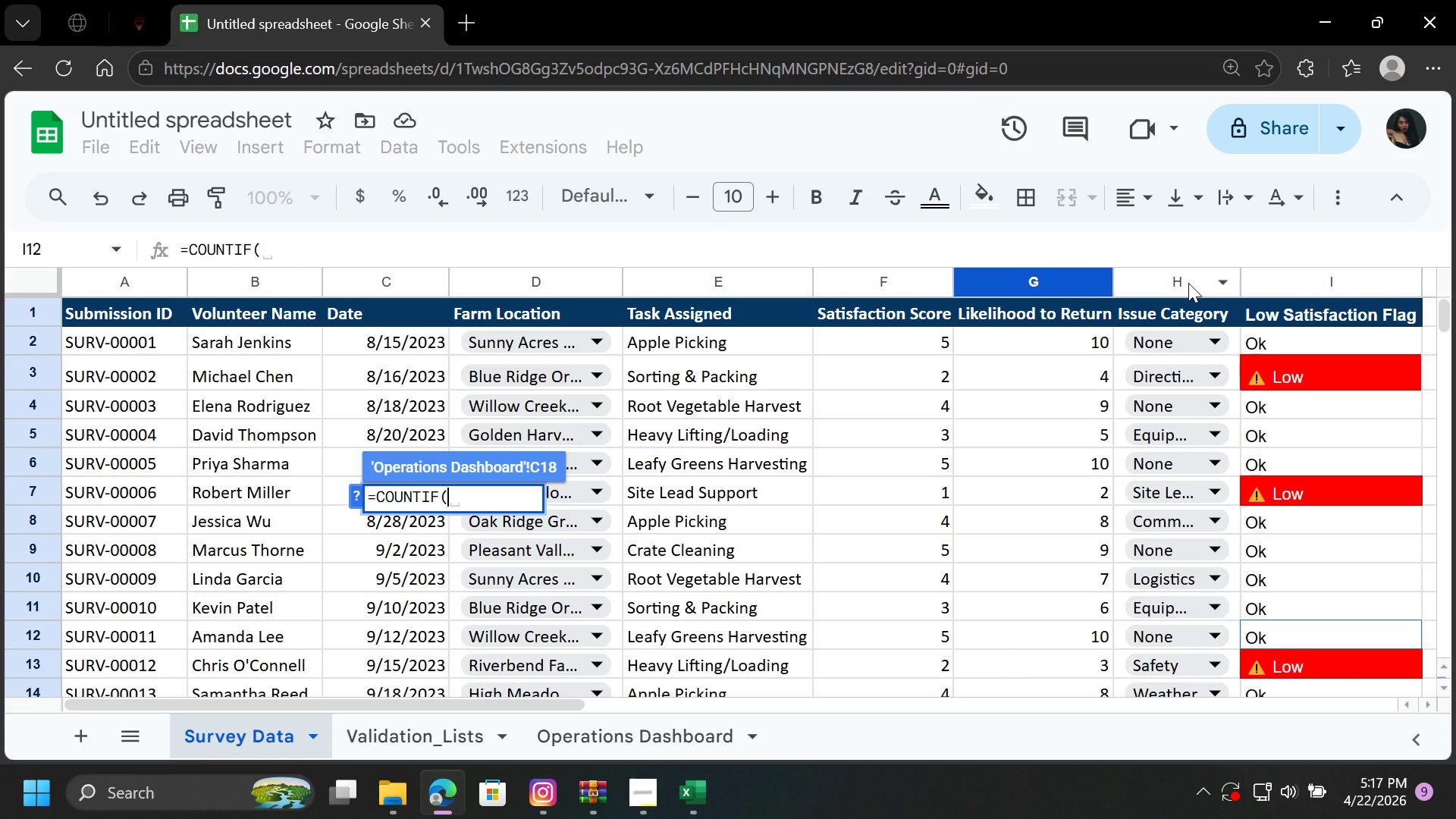 
left_click([1188, 283])
 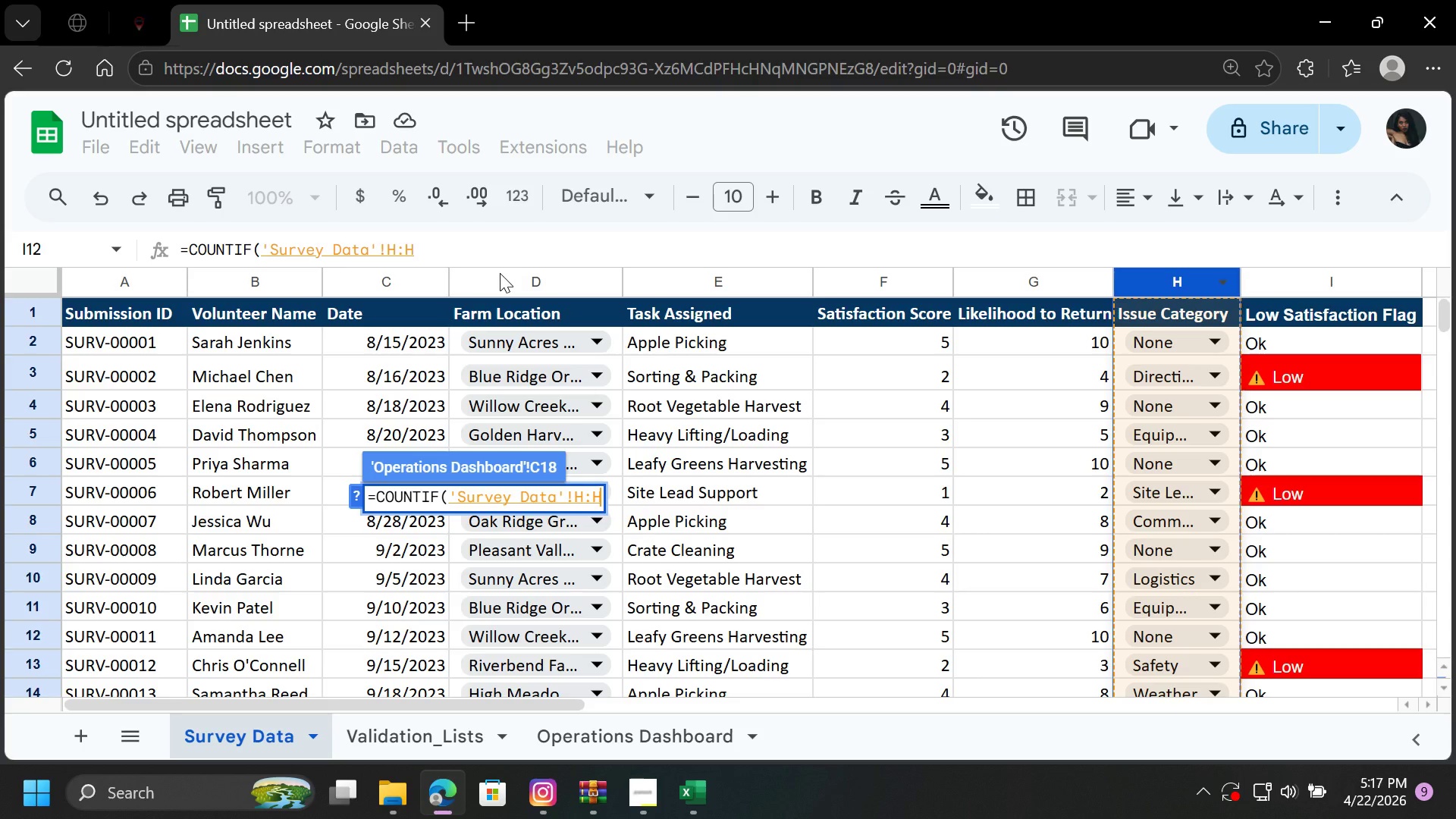 
wait(6.25)
 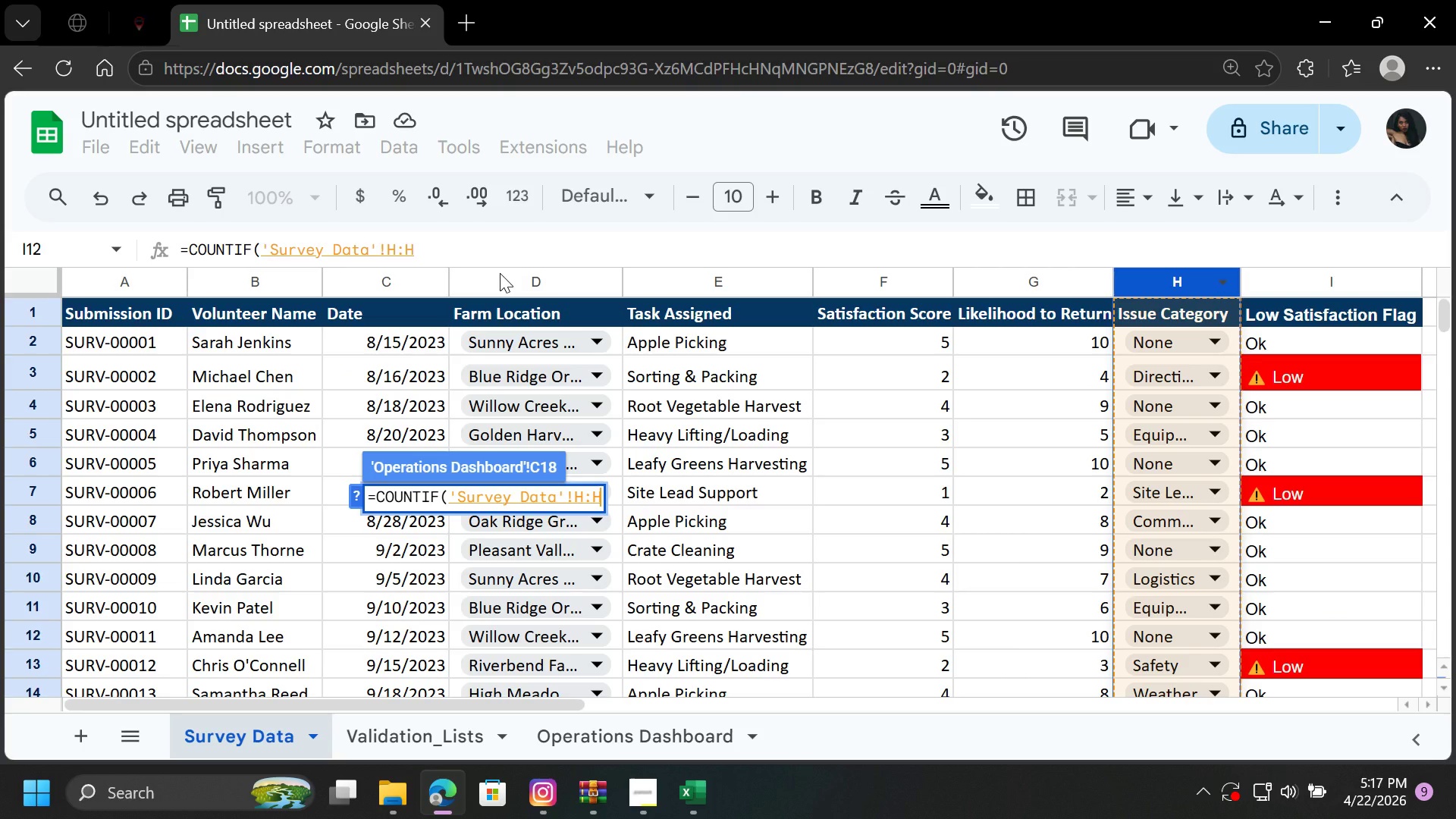 
left_click([429, 253])
 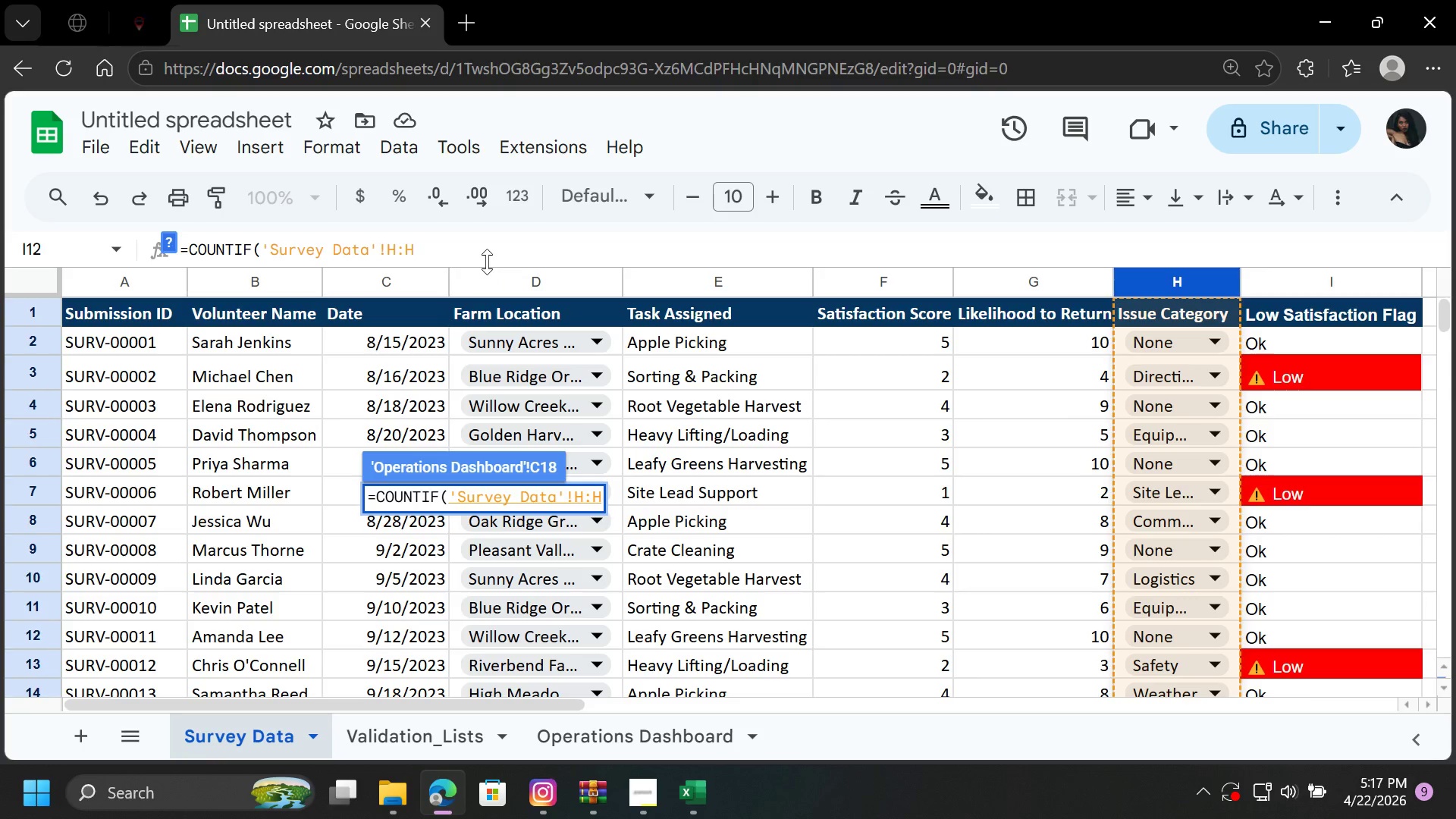 
key(Comma)
 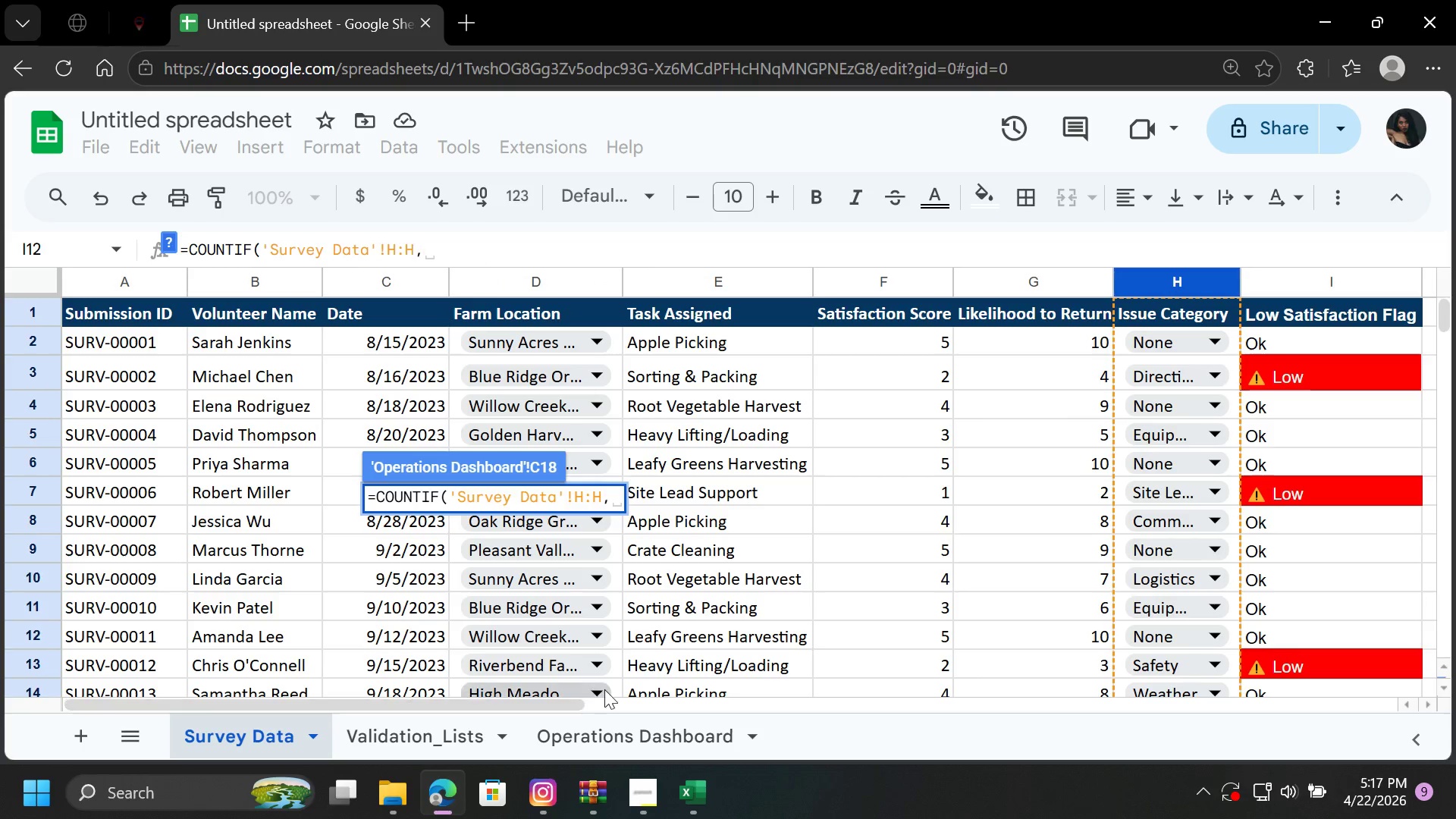 
left_click([610, 739])
 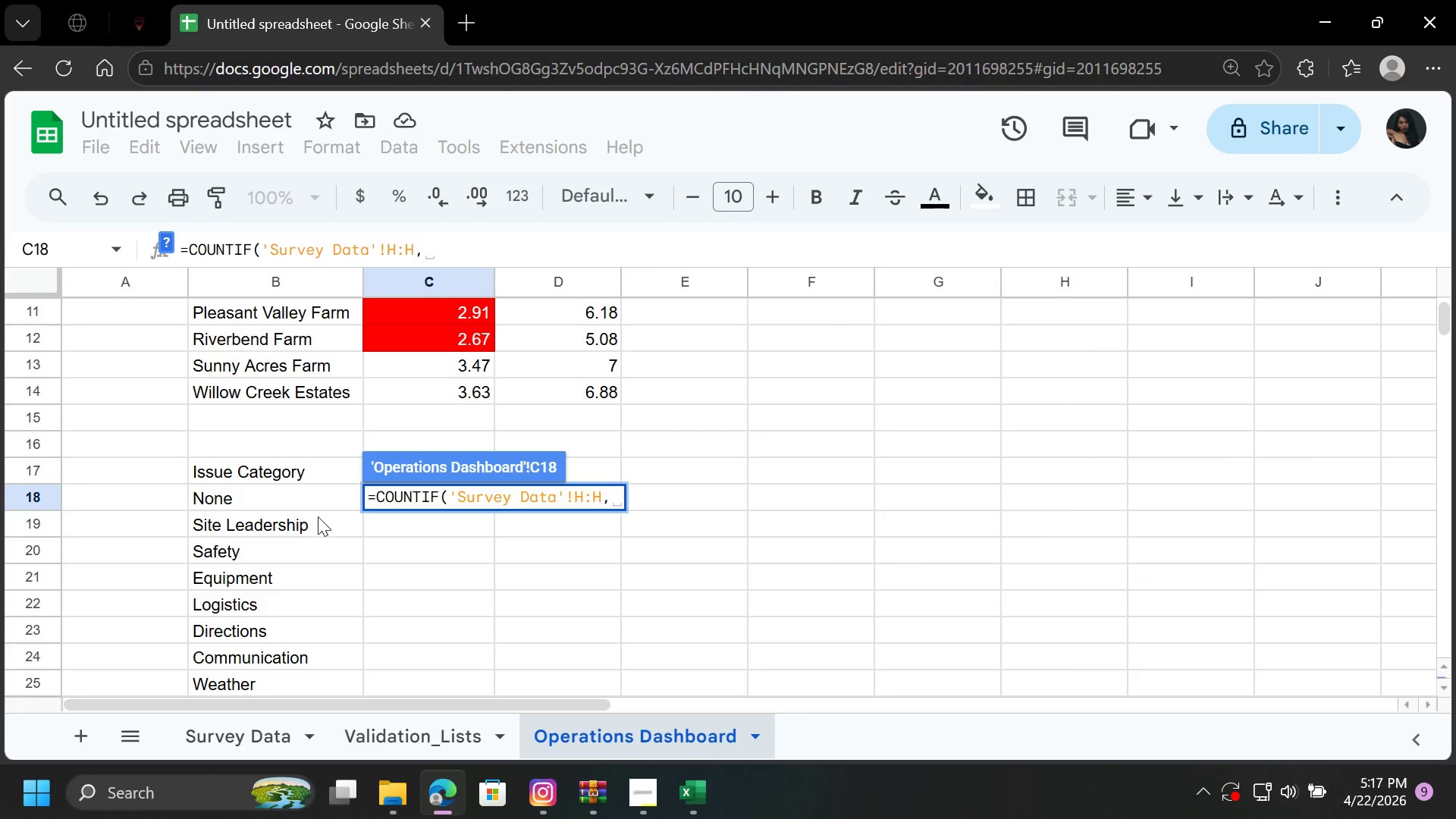 
left_click([294, 497])
 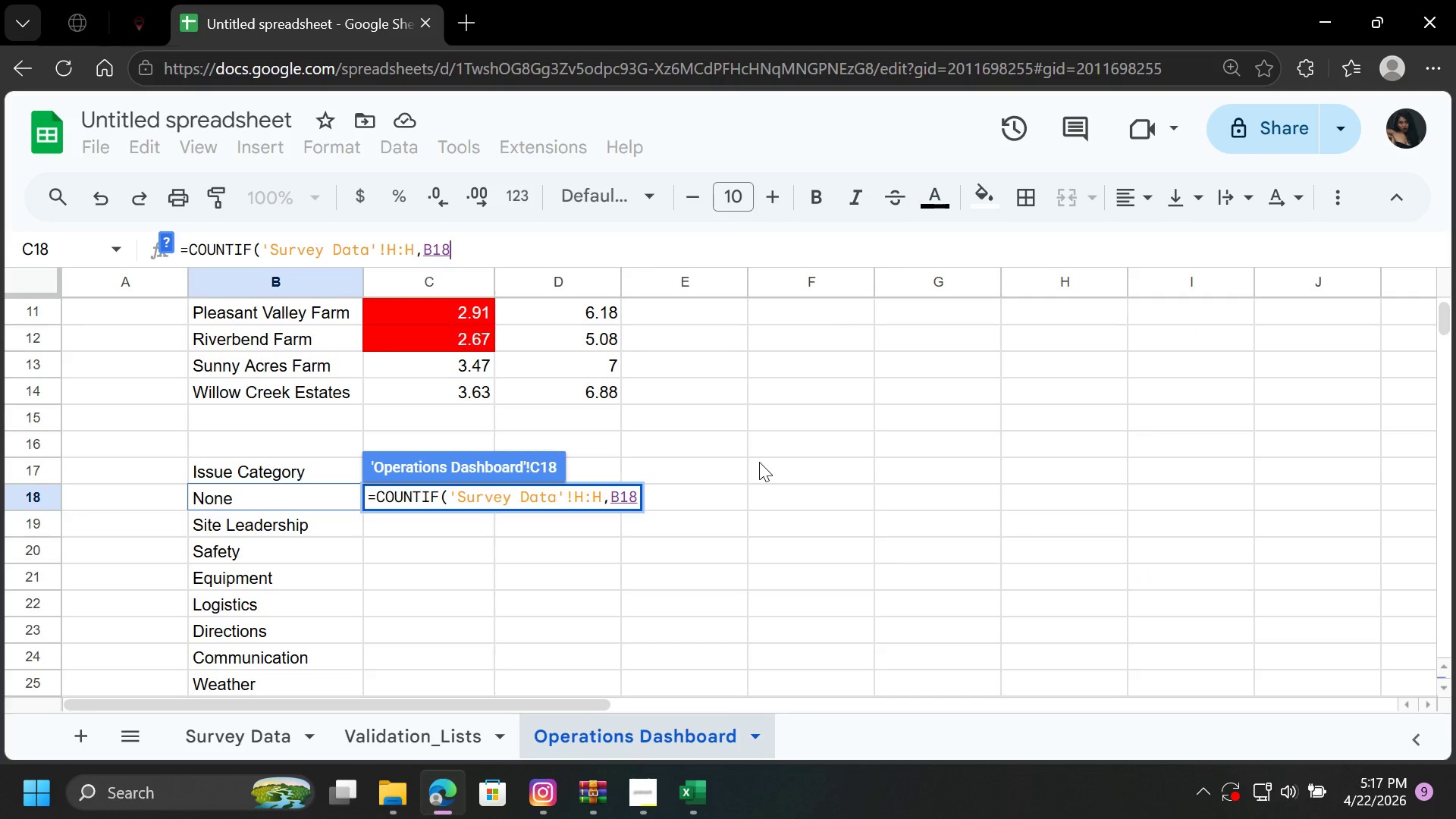 
key(Shift+0)
 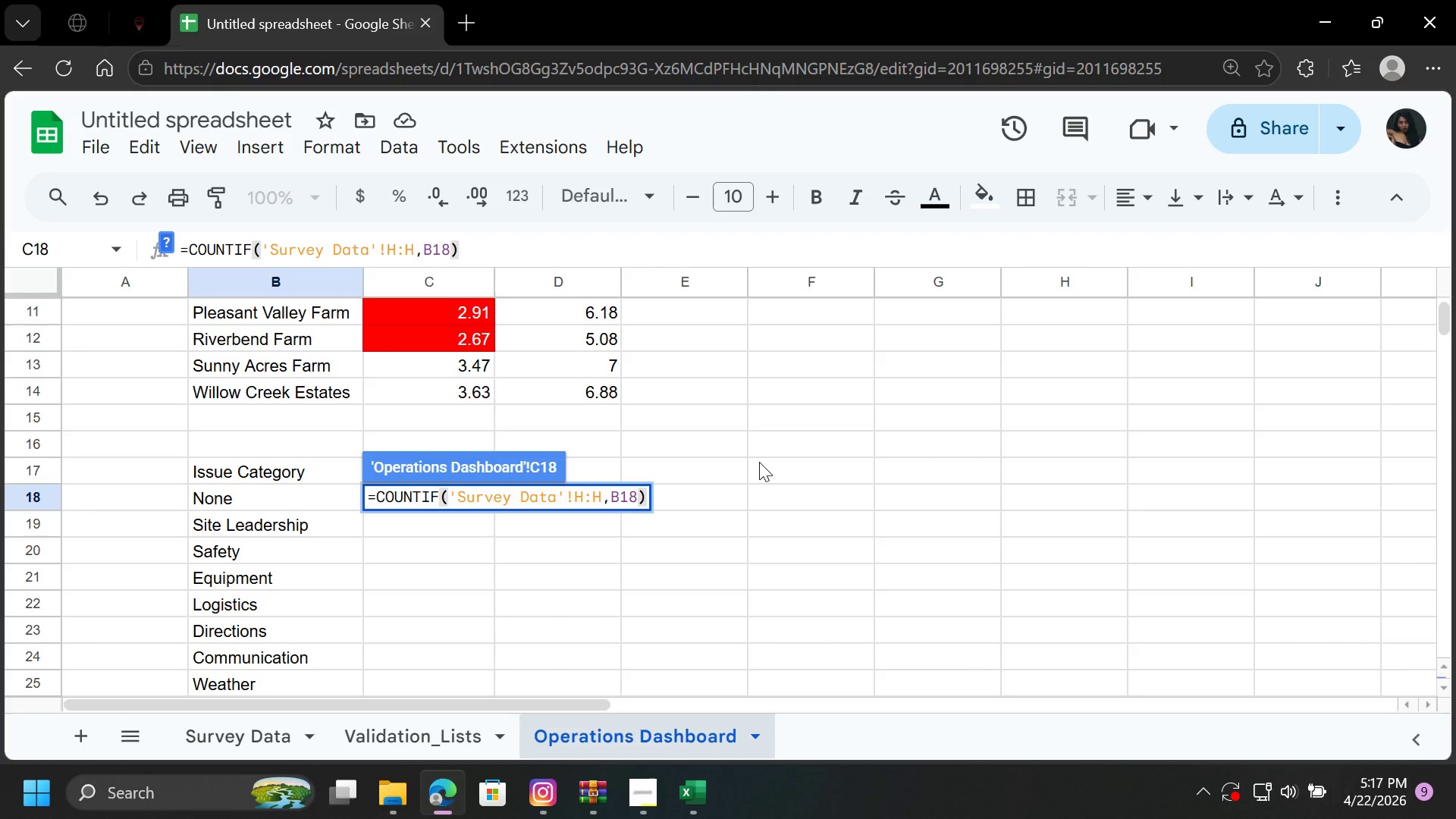 
key(Enter)
 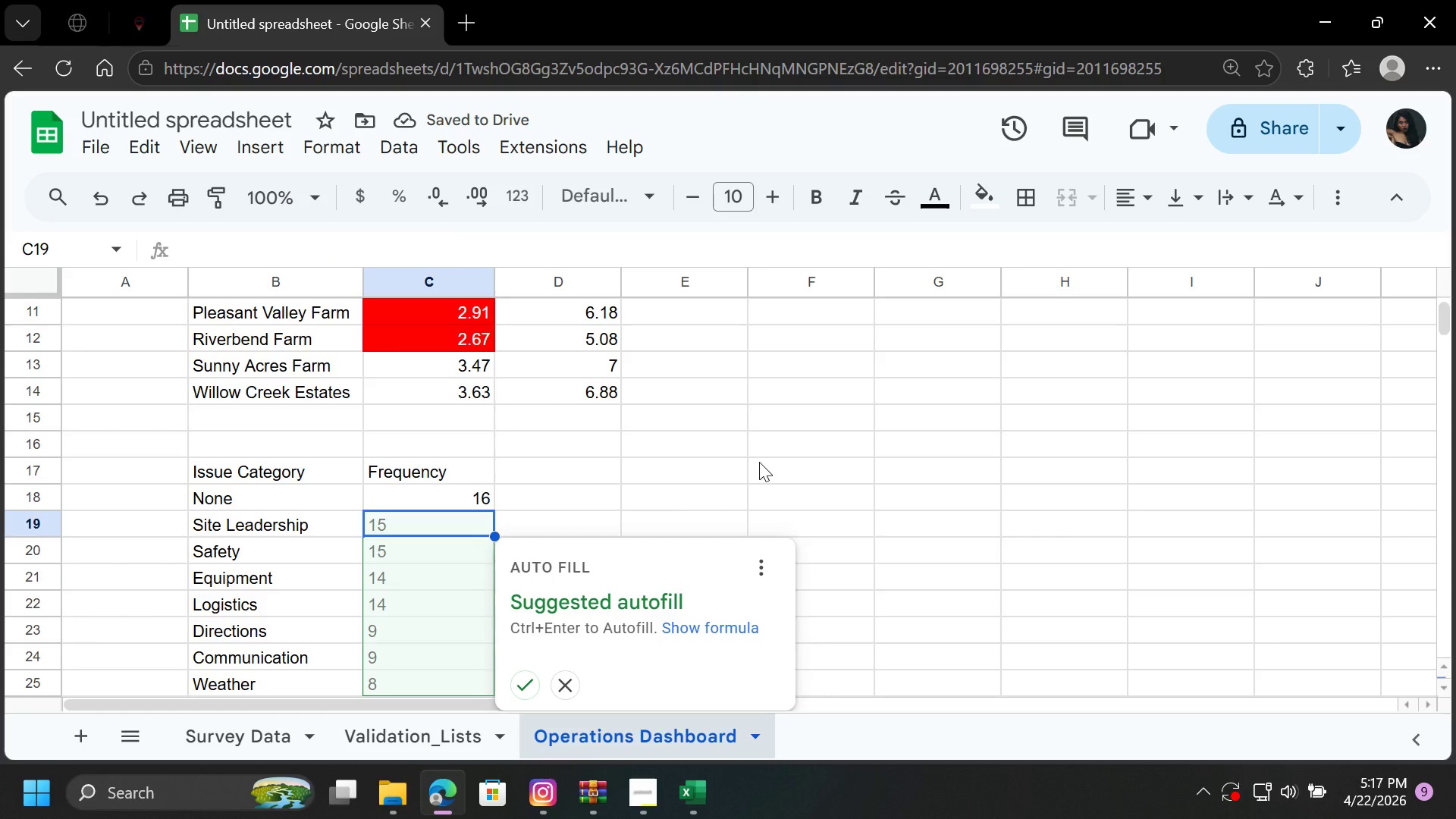 
wait(9.12)
 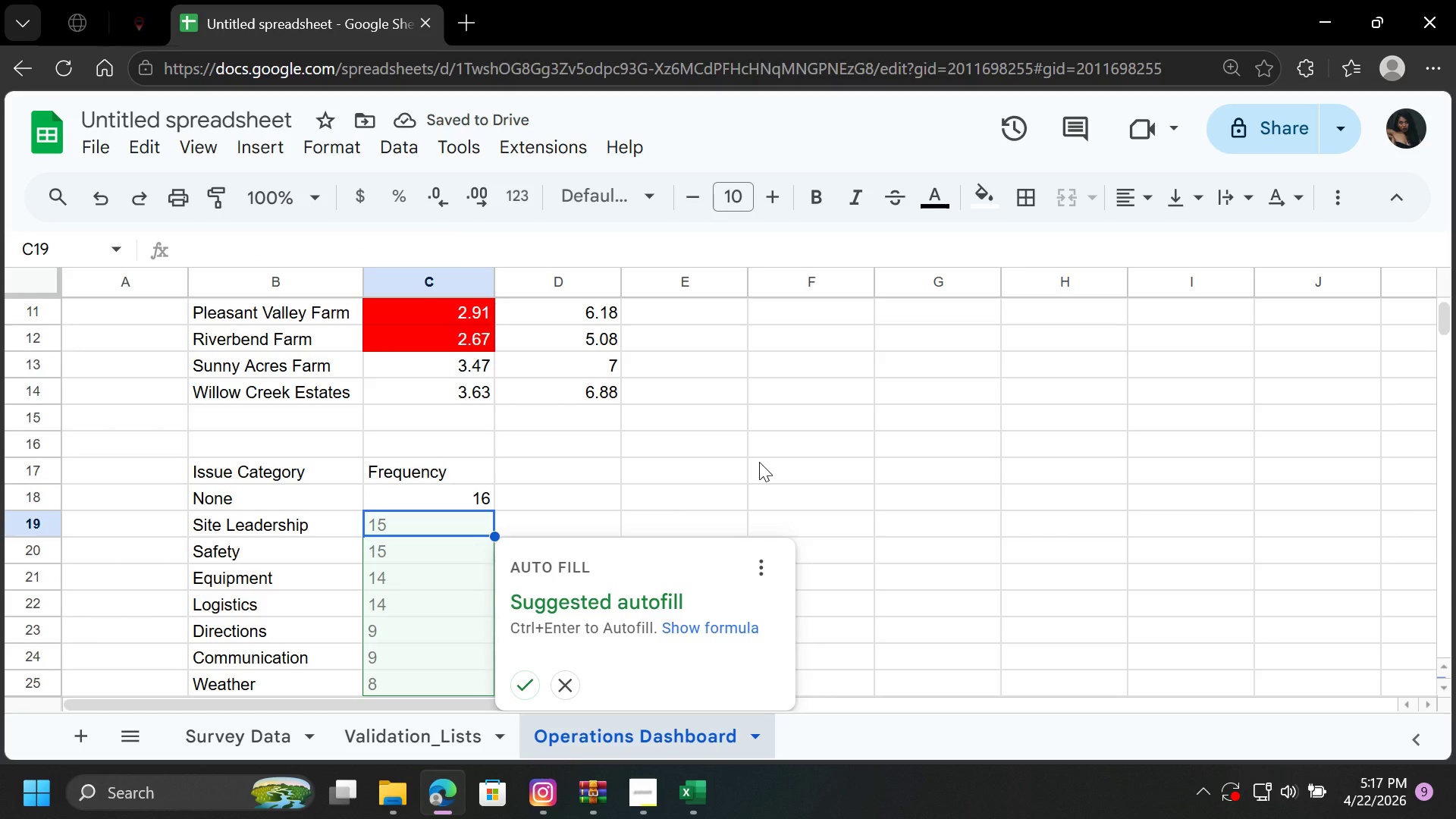 
left_click([523, 680])
 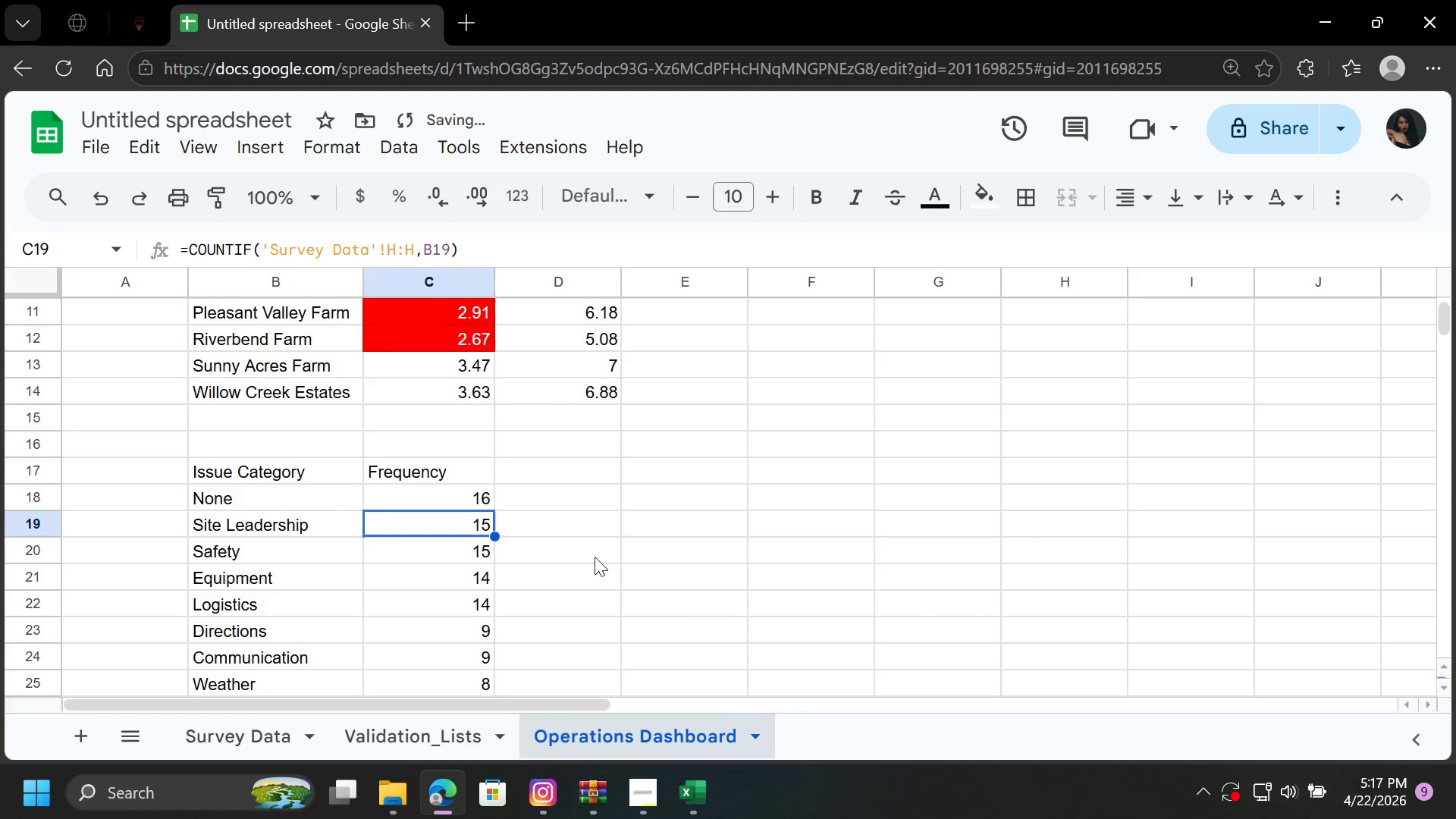 
left_click([597, 551])
 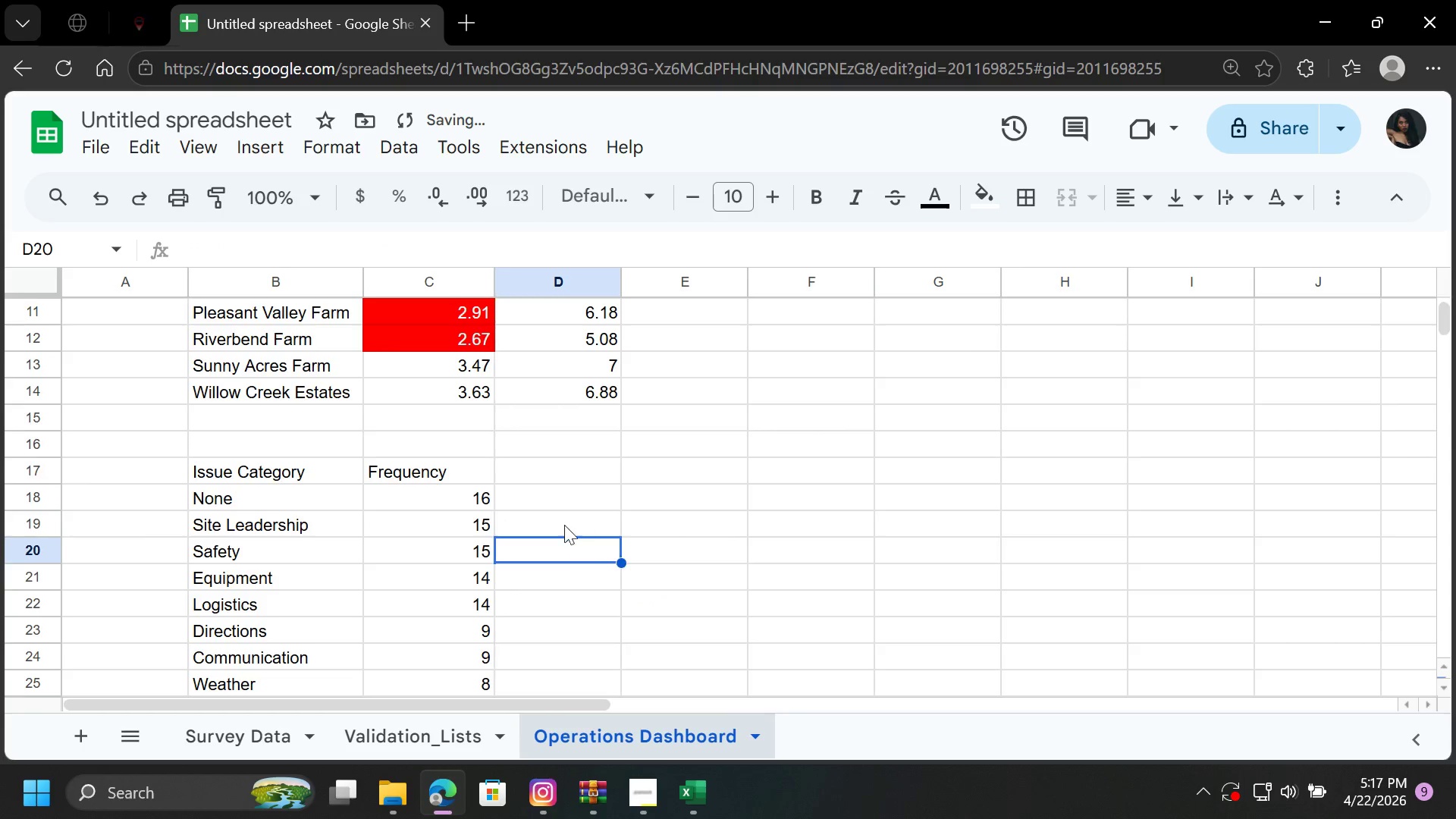 
scroll: coordinate [556, 508], scroll_direction: down, amount: 2.0
 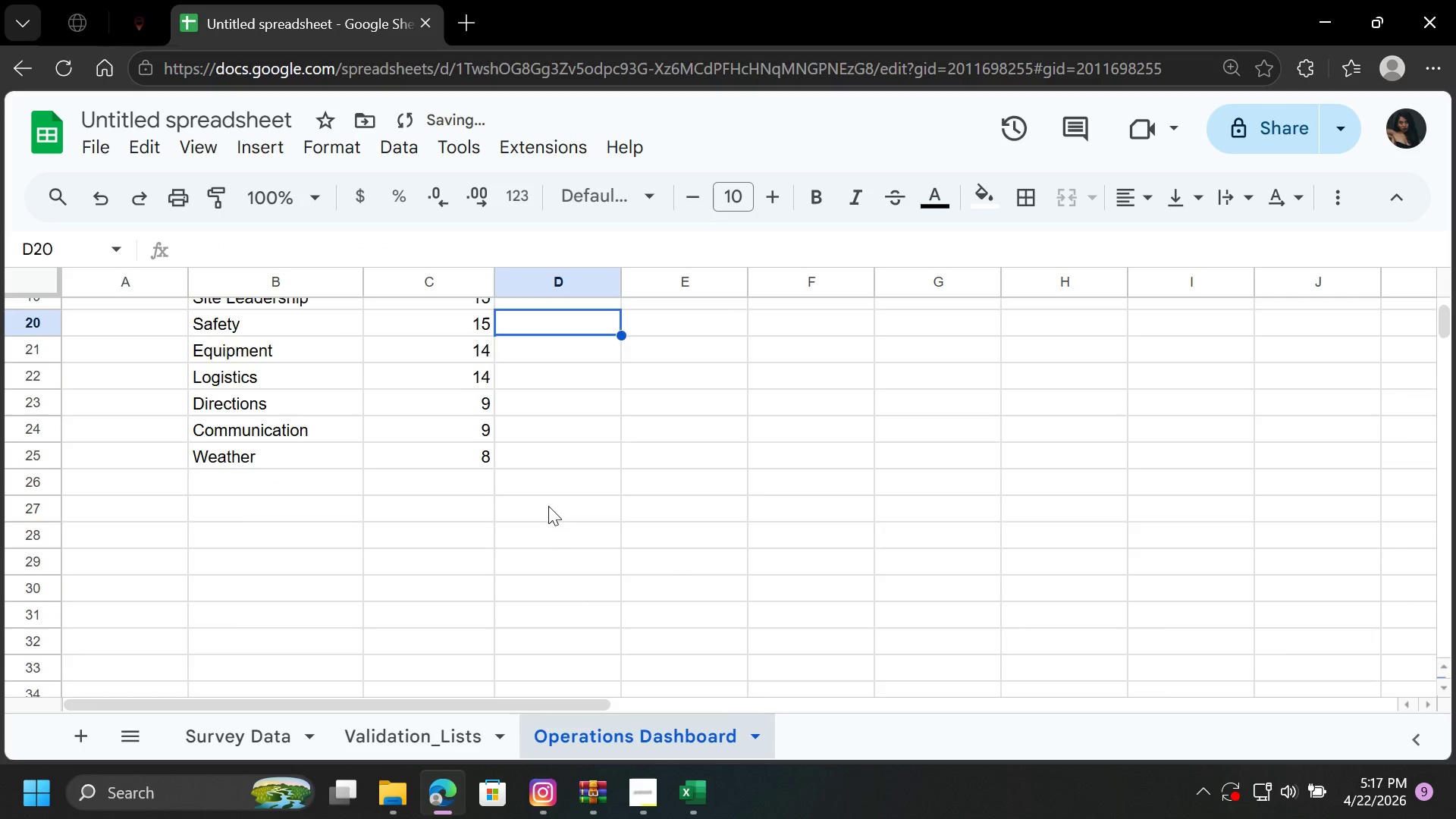 
scroll: coordinate [548, 506], scroll_direction: up, amount: 1.0
 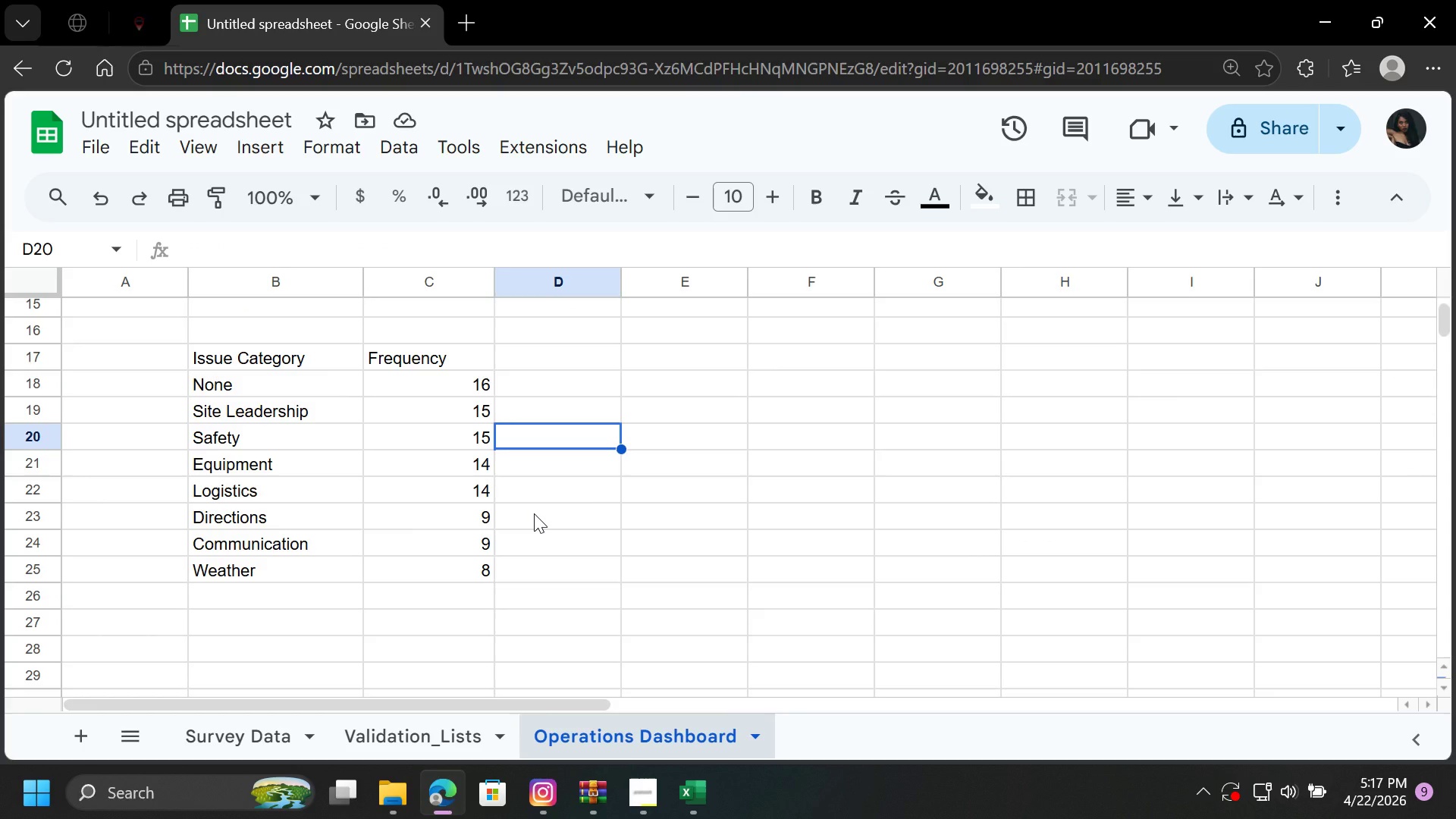 
wait(9.93)
 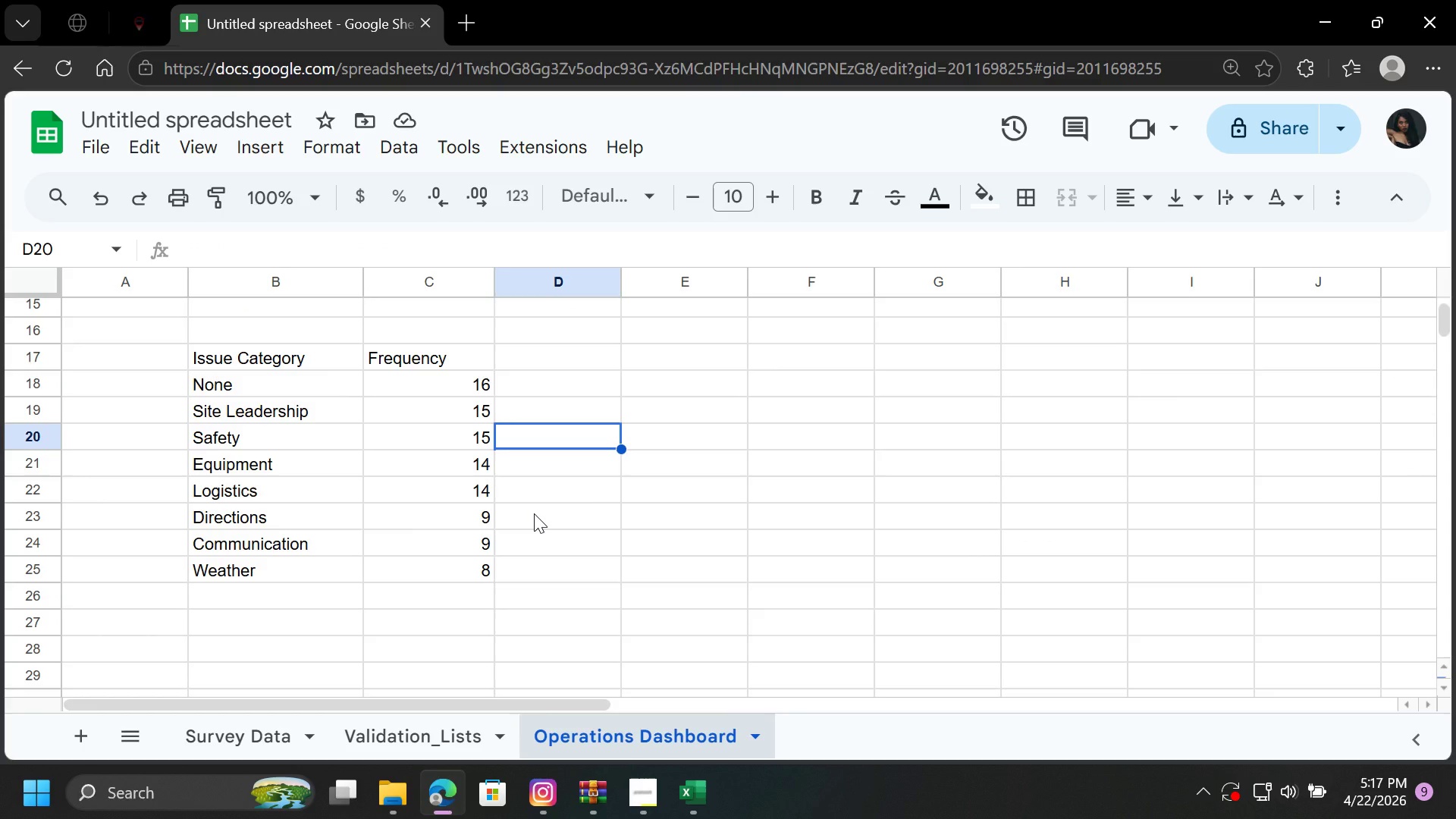 
left_click([586, 549])
 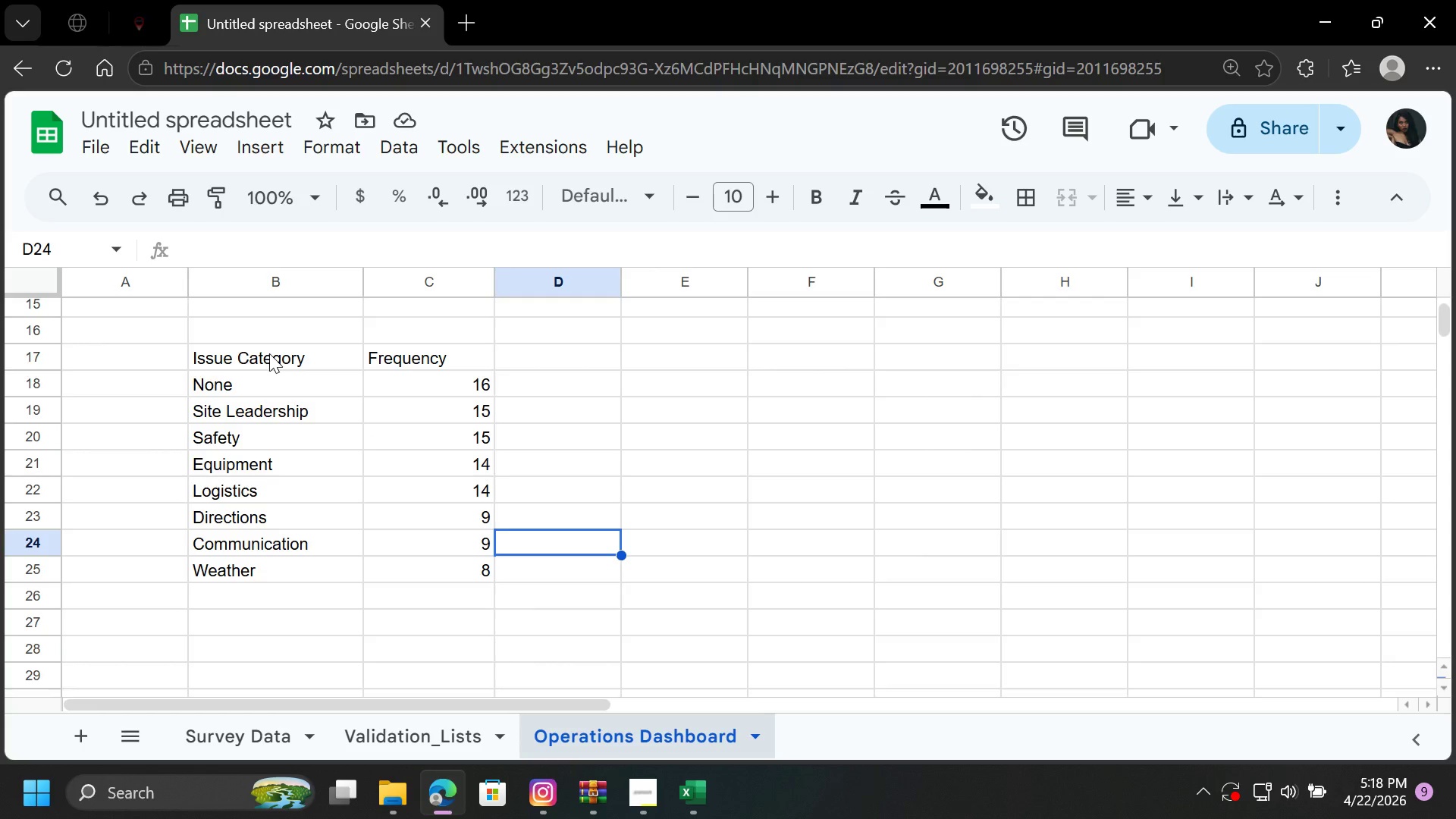 
wait(10.42)
 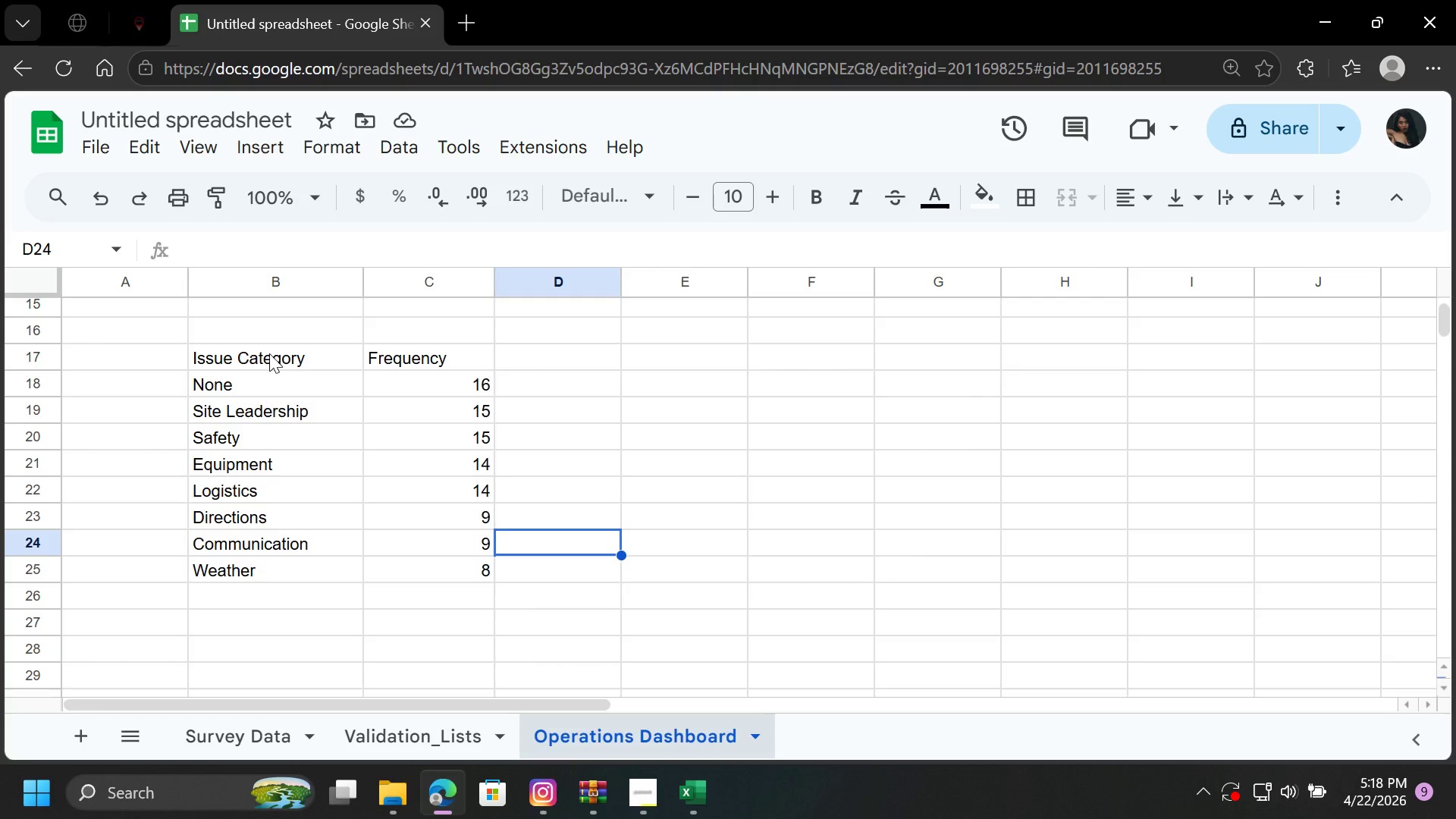 
scroll: coordinate [372, 443], scroll_direction: up, amount: 6.0
 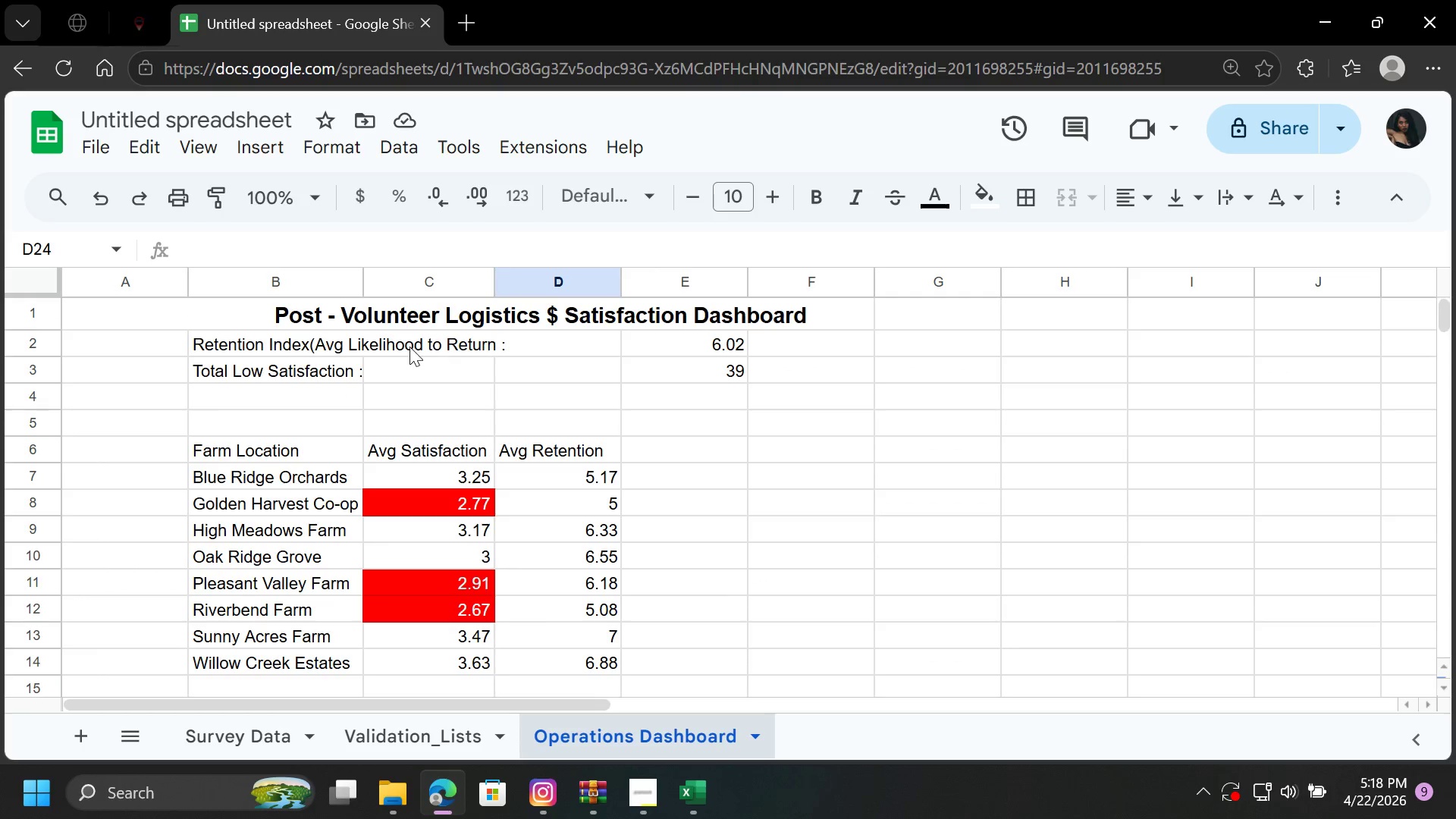 
double_click([296, 345])
 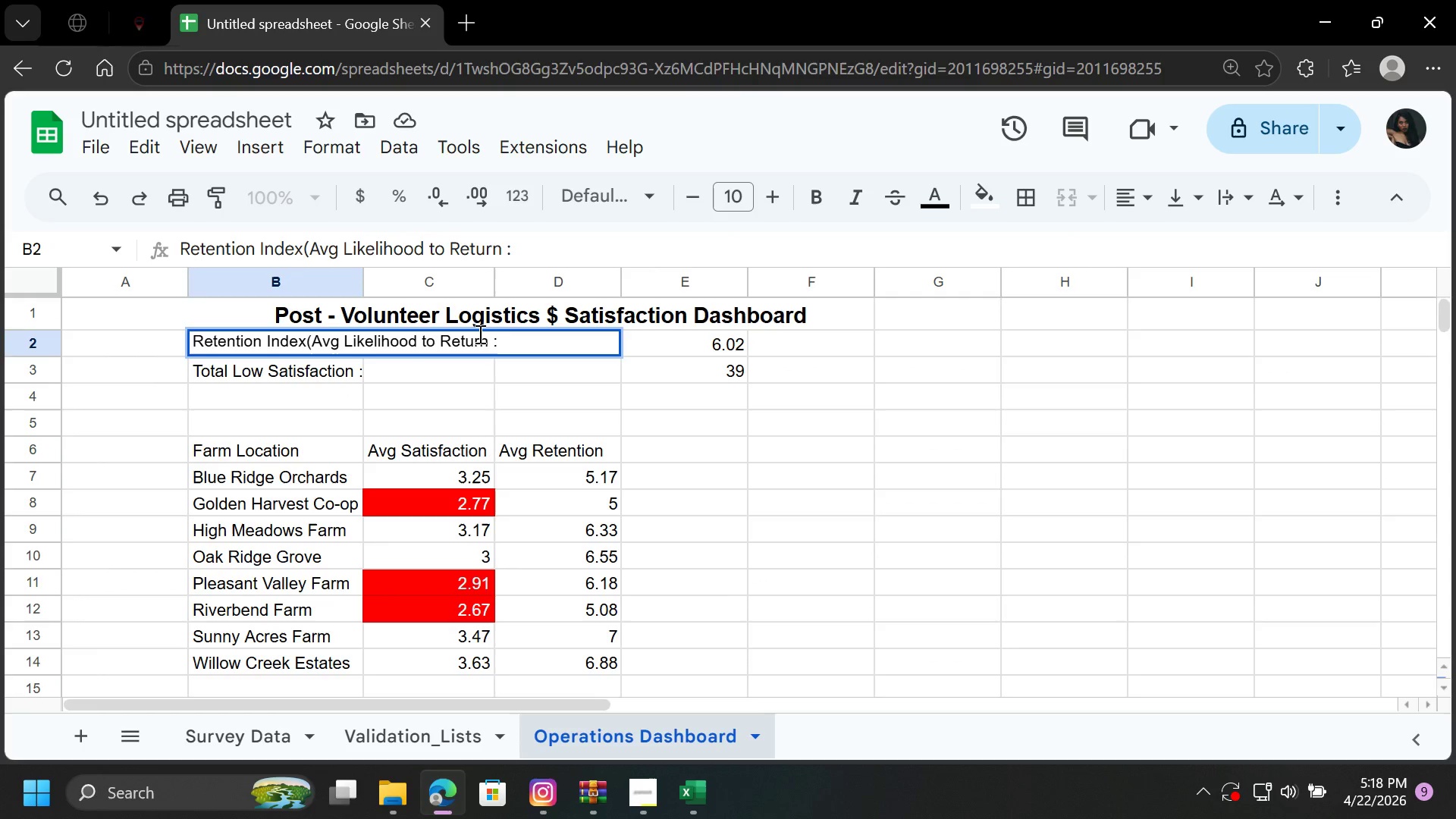 
left_click([487, 343])
 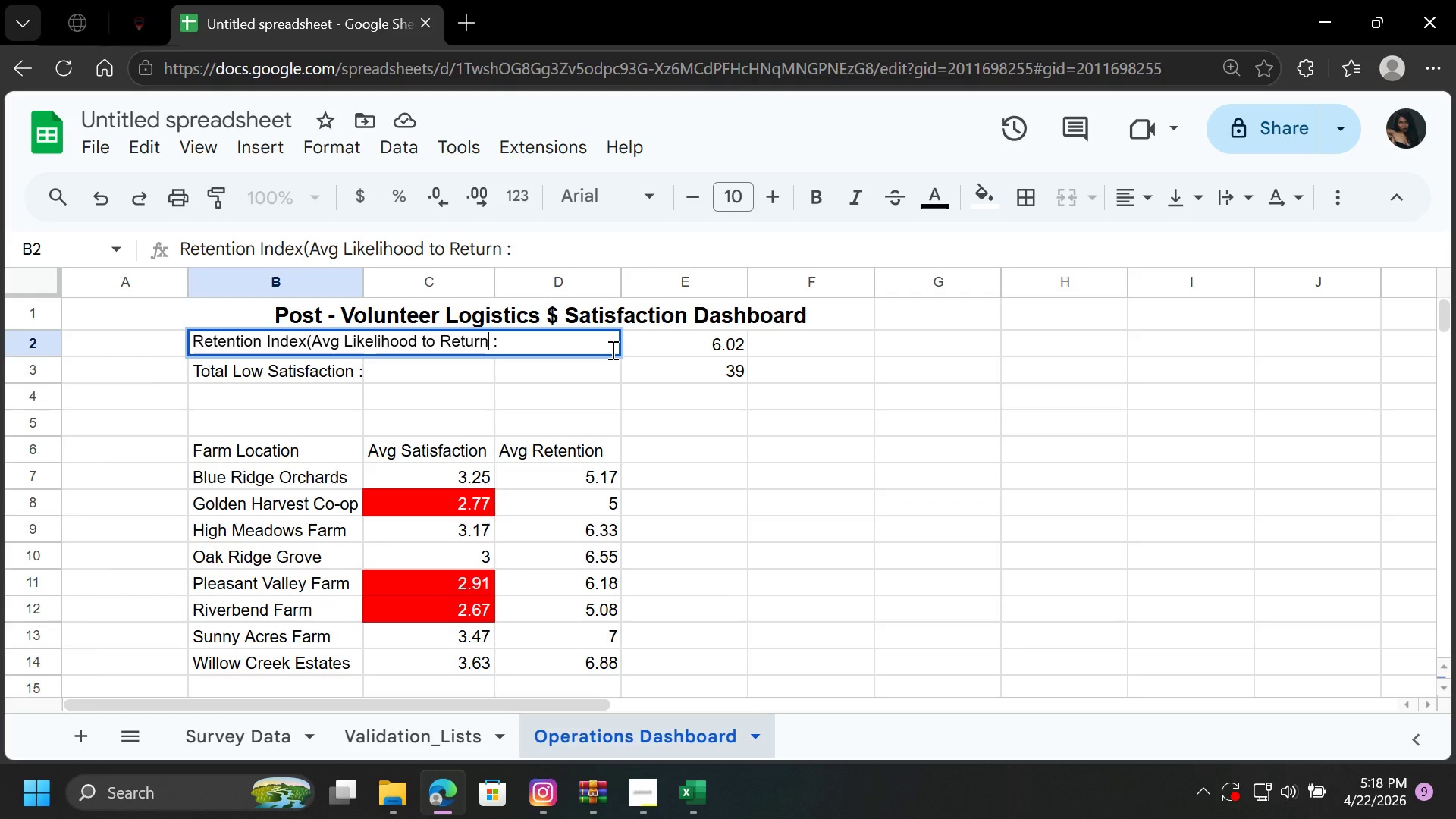 
key(Shift+0)
 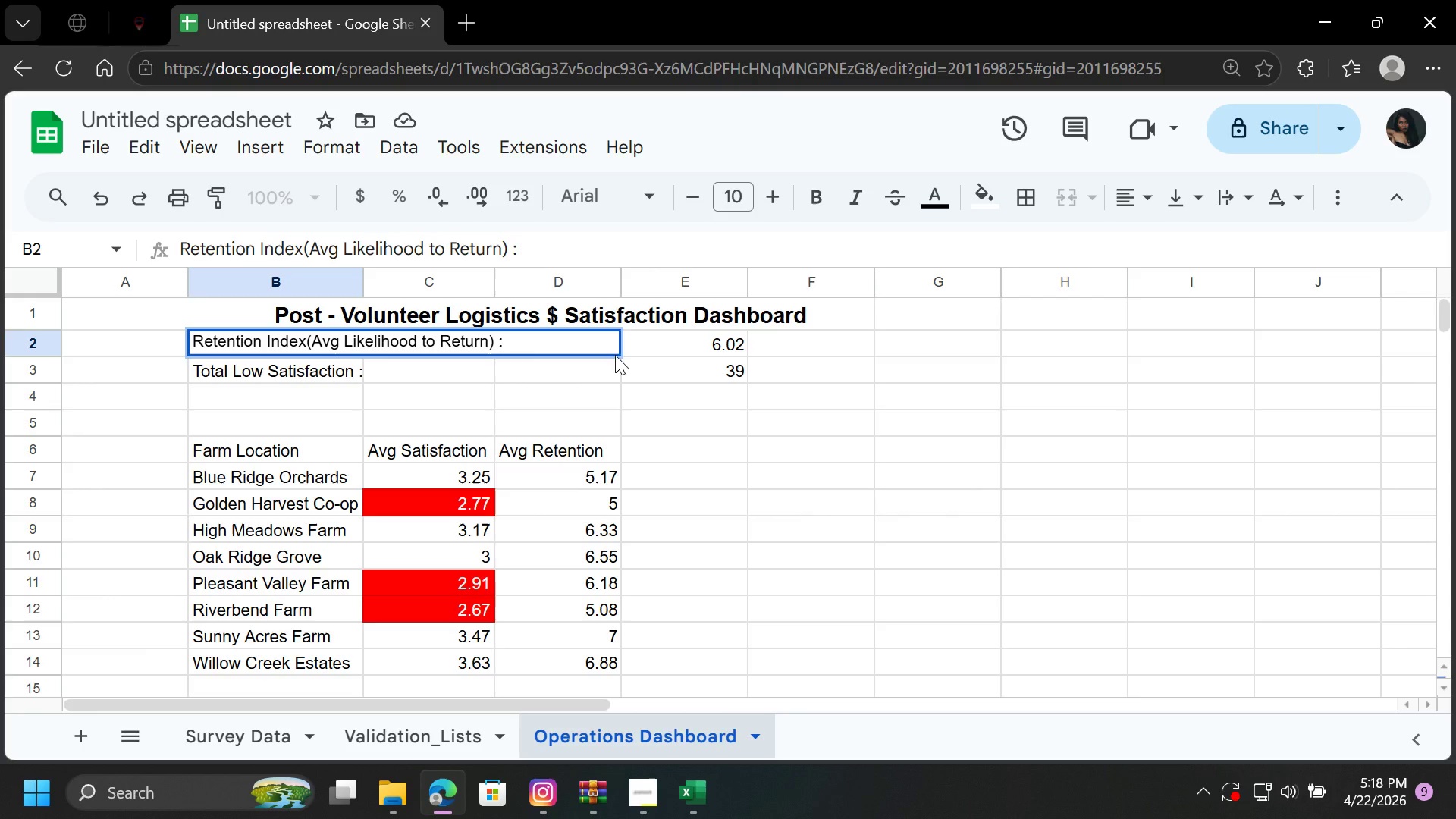 
left_click([728, 444])
 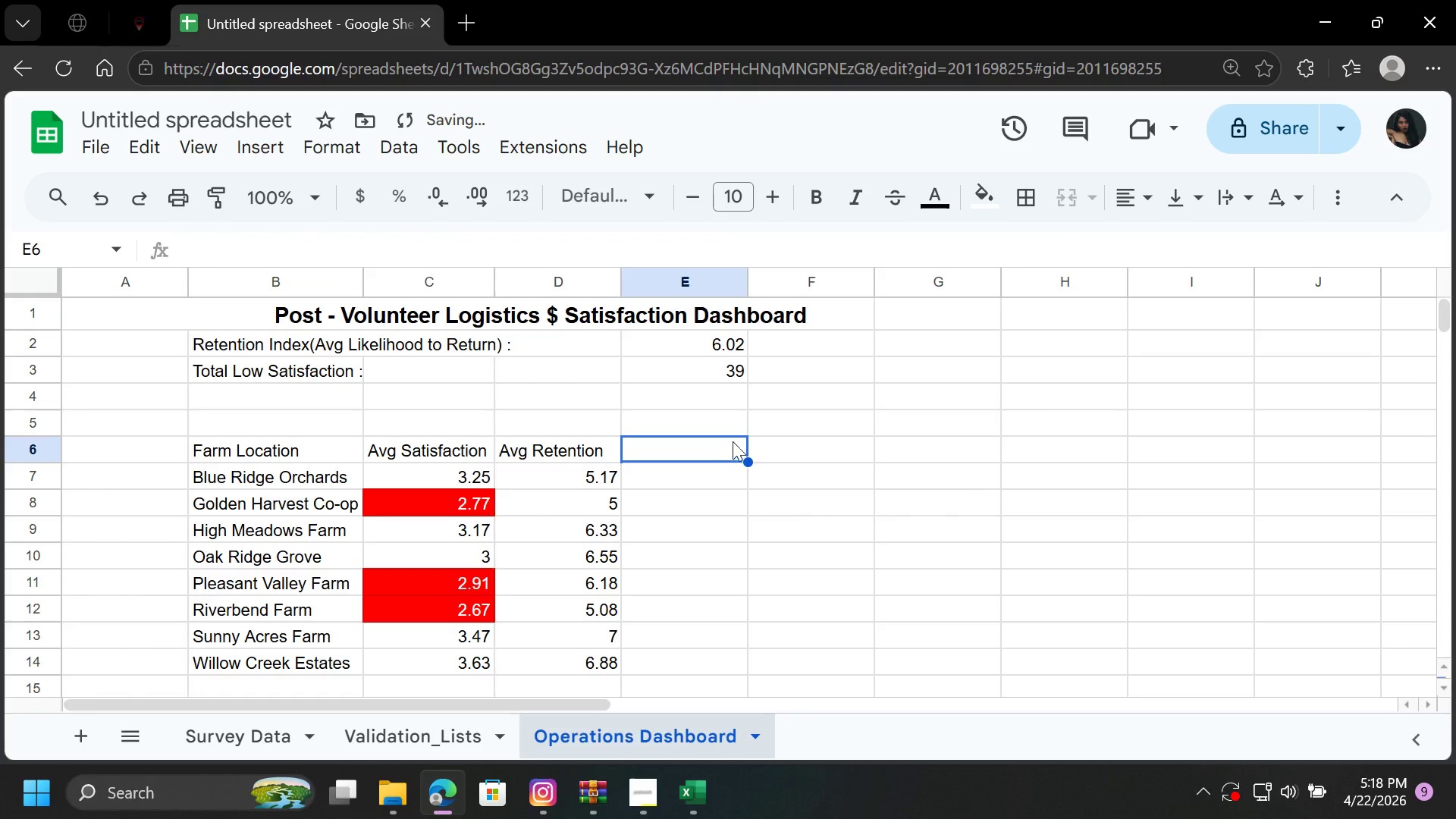 
left_click_drag(start_coordinate=[820, 389], to_coordinate=[802, 392])
 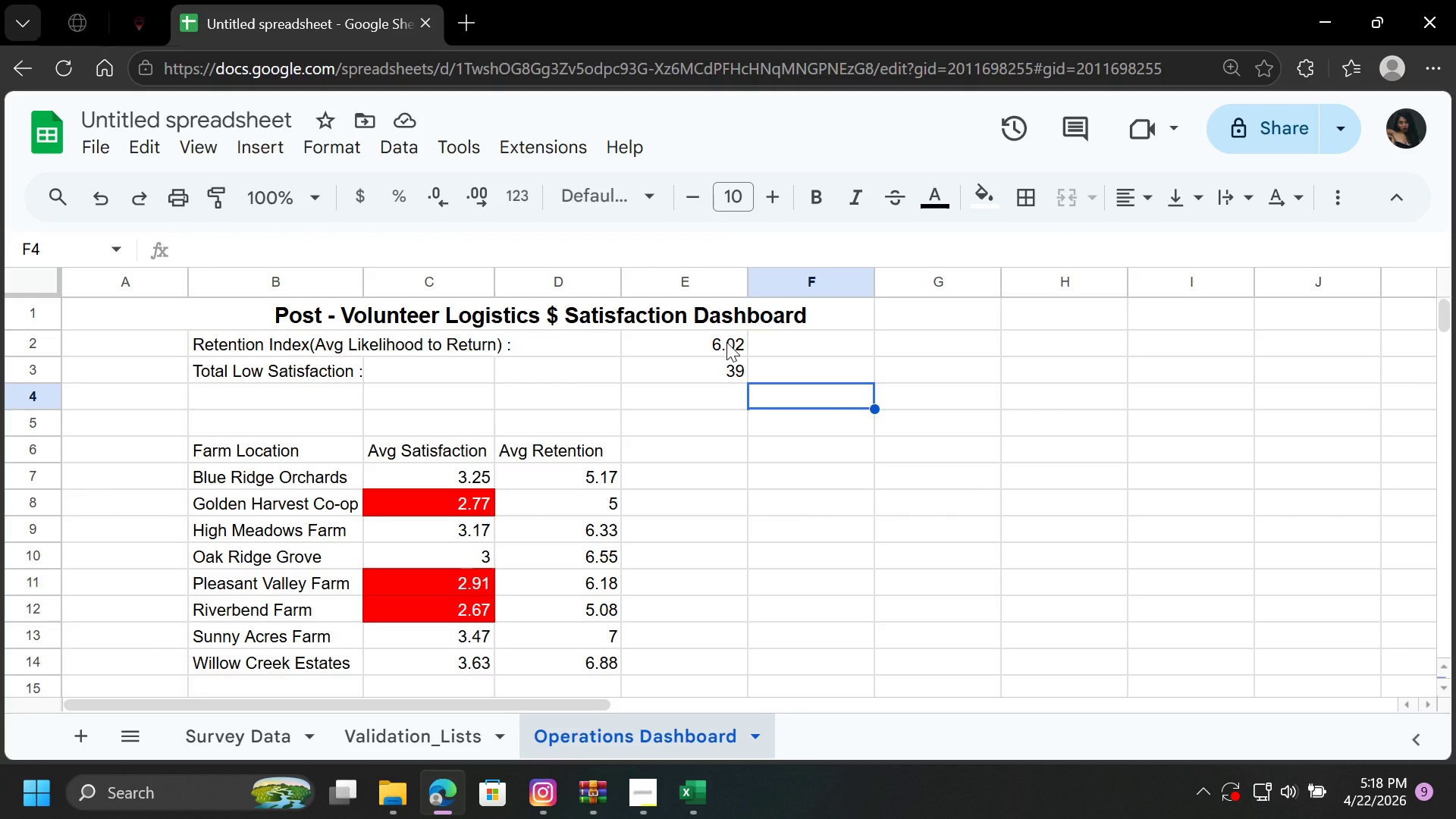 
wait(12.0)
 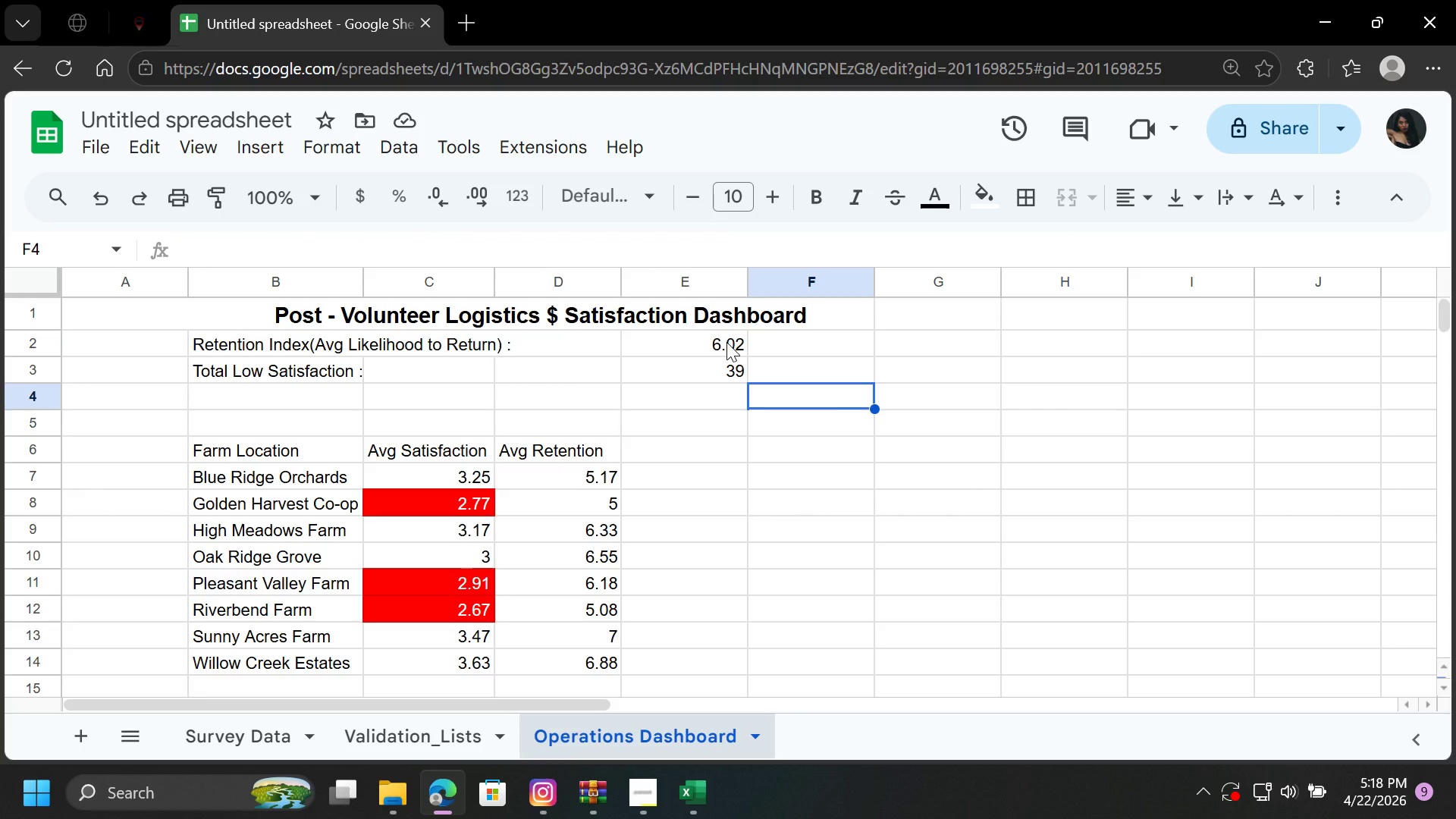 
scroll: coordinate [692, 397], scroll_direction: down, amount: 1.0
 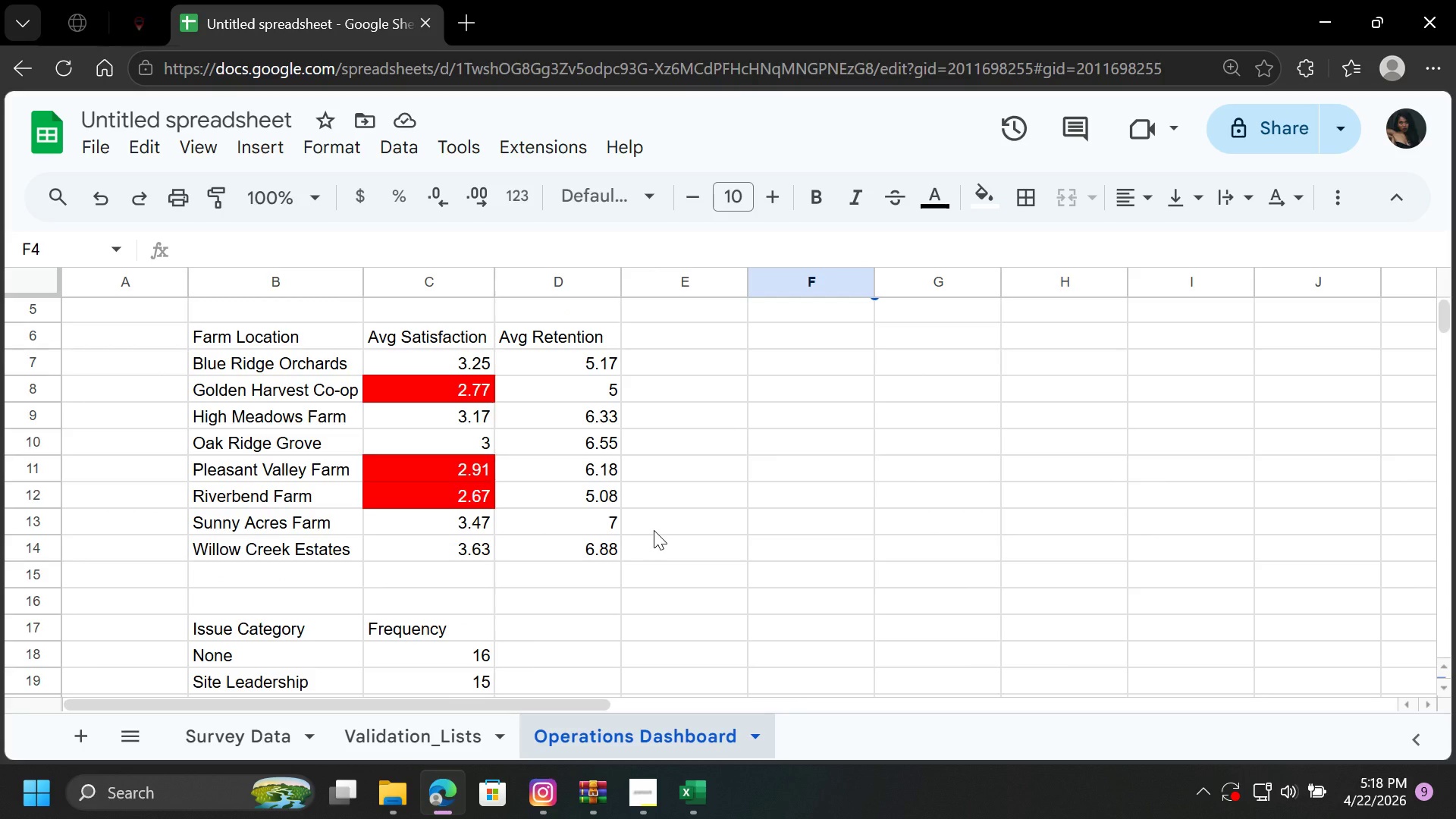 
scroll: coordinate [654, 530], scroll_direction: up, amount: 1.0
 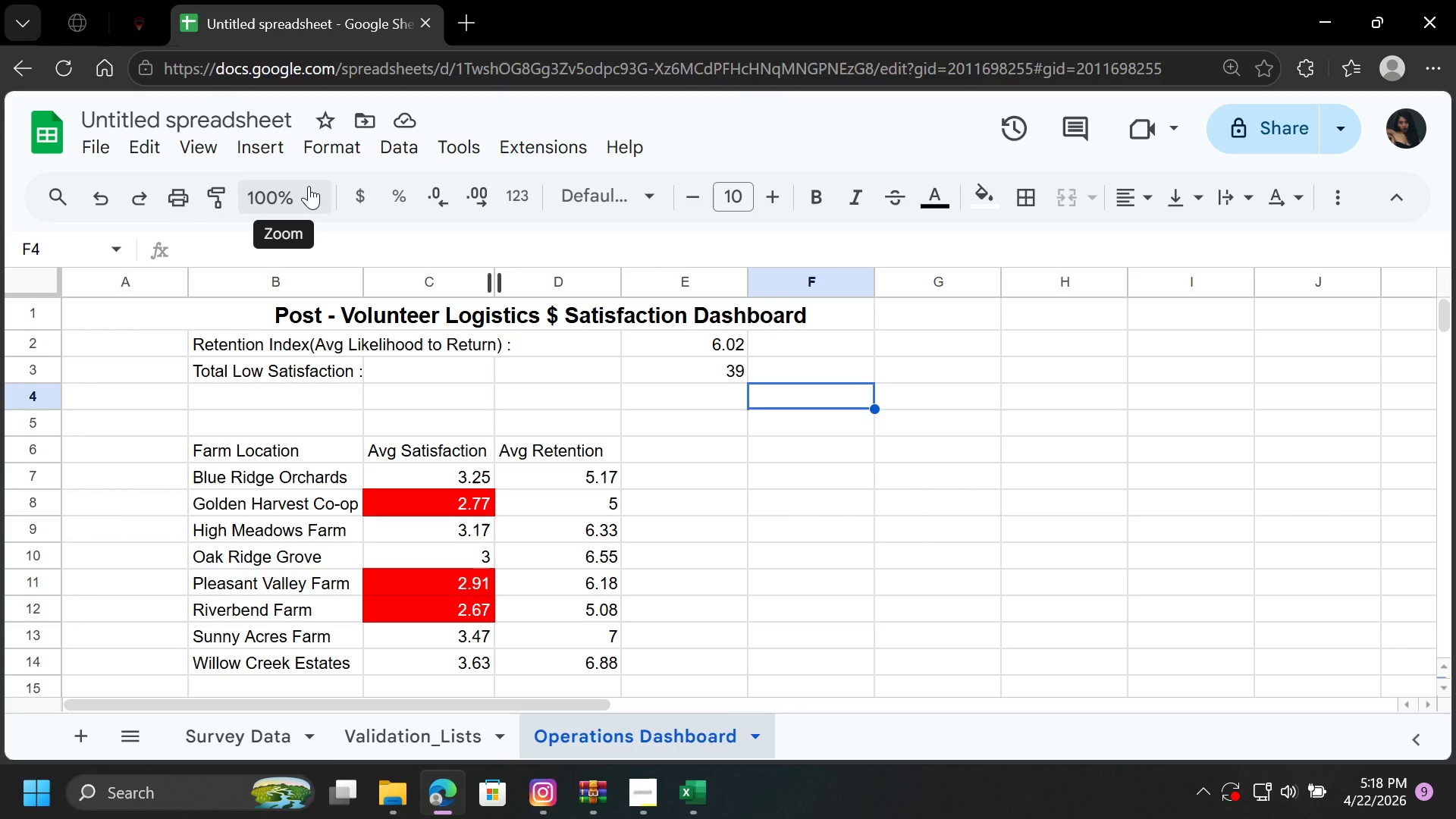 
wait(23.48)
 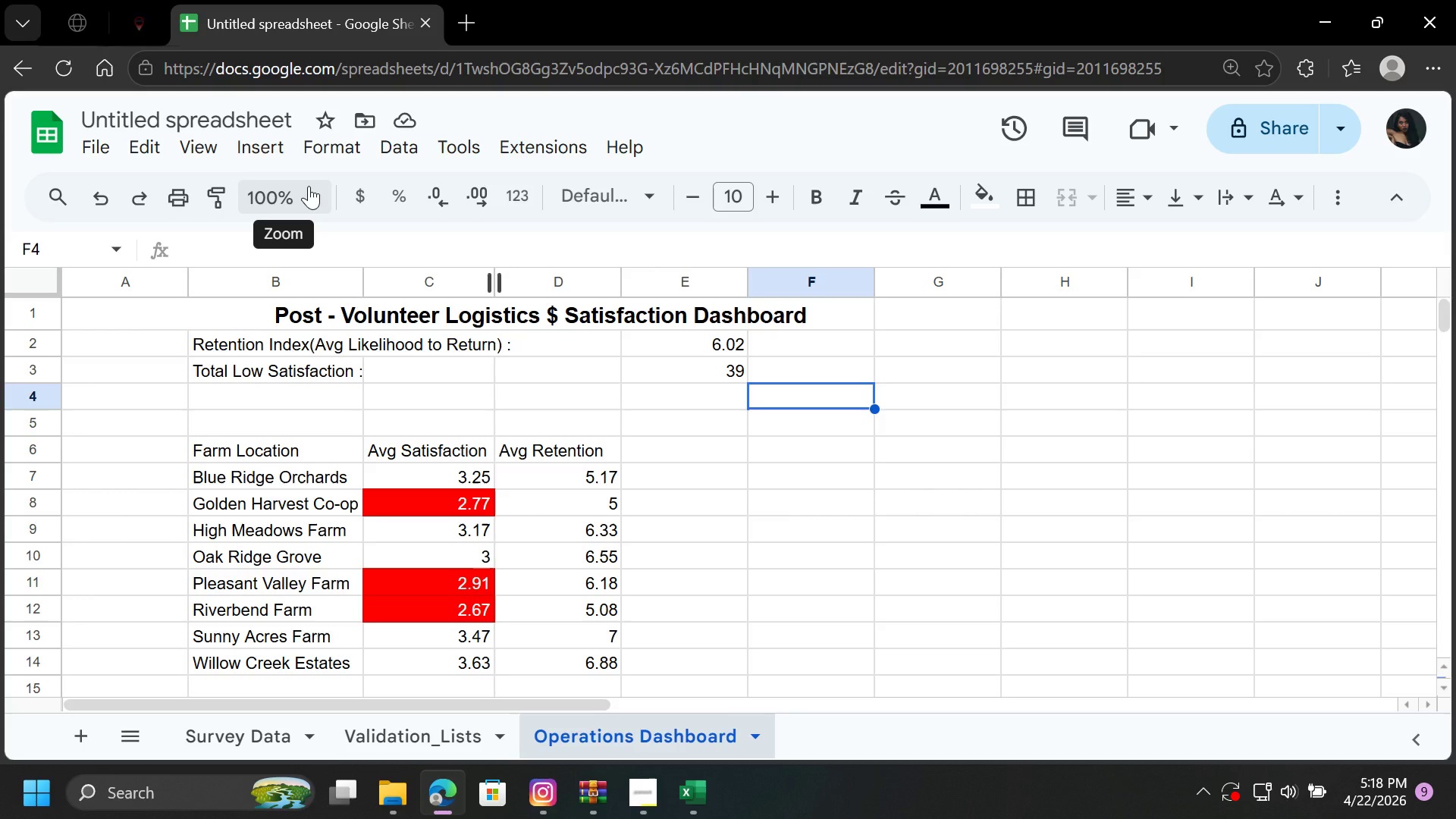 
left_click([653, 792])